 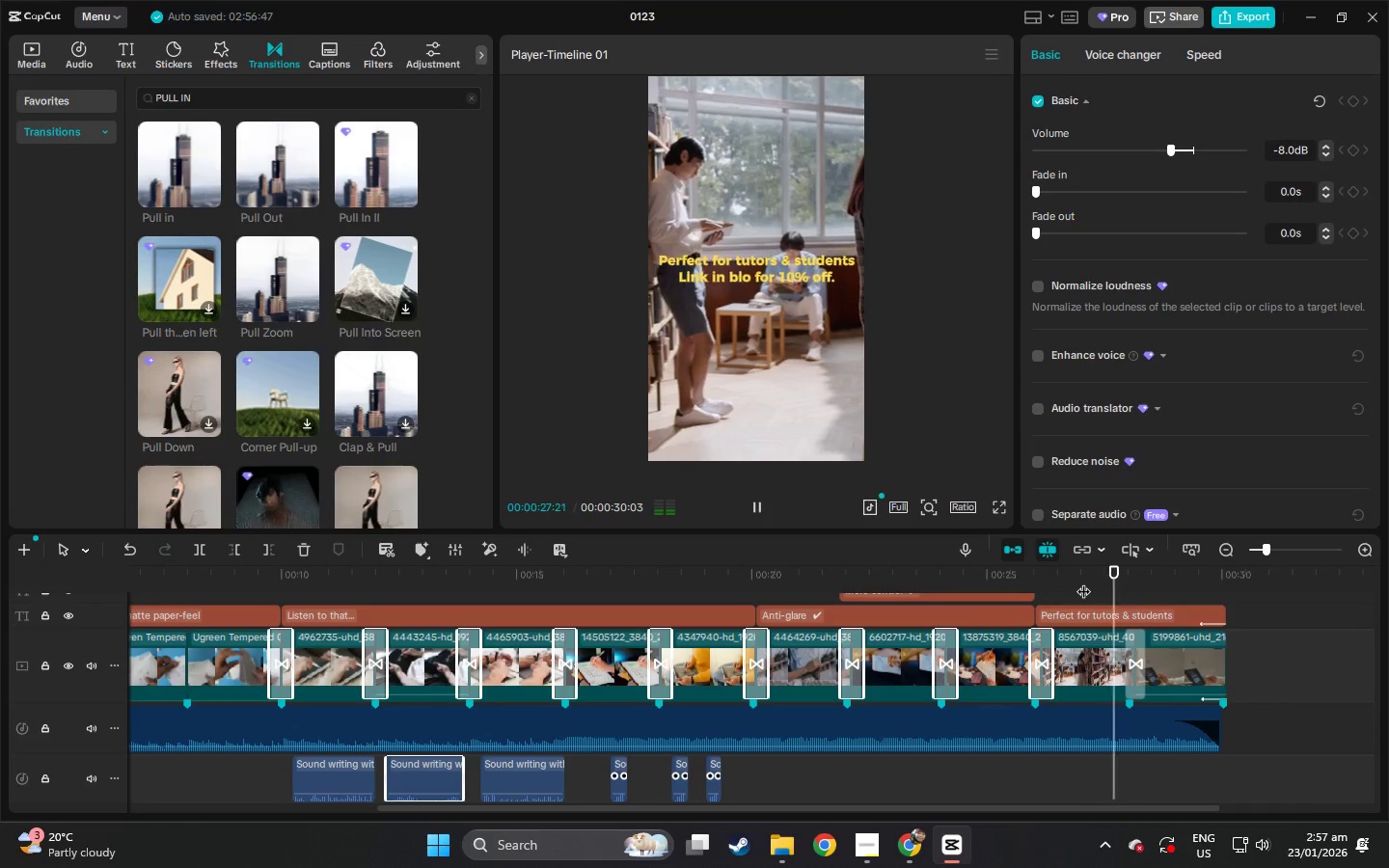 
left_click([1083, 582])
 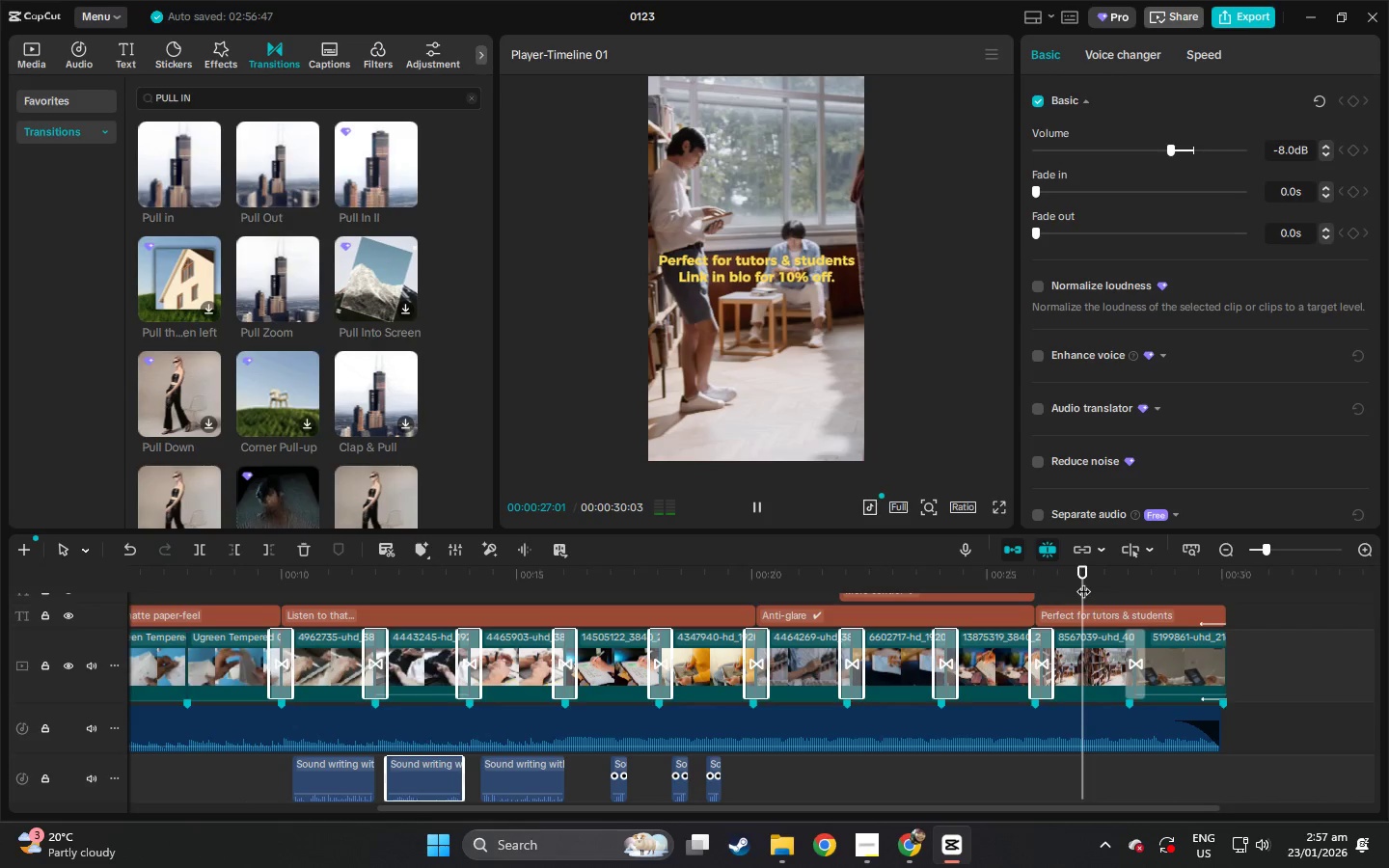 
key(Space)
 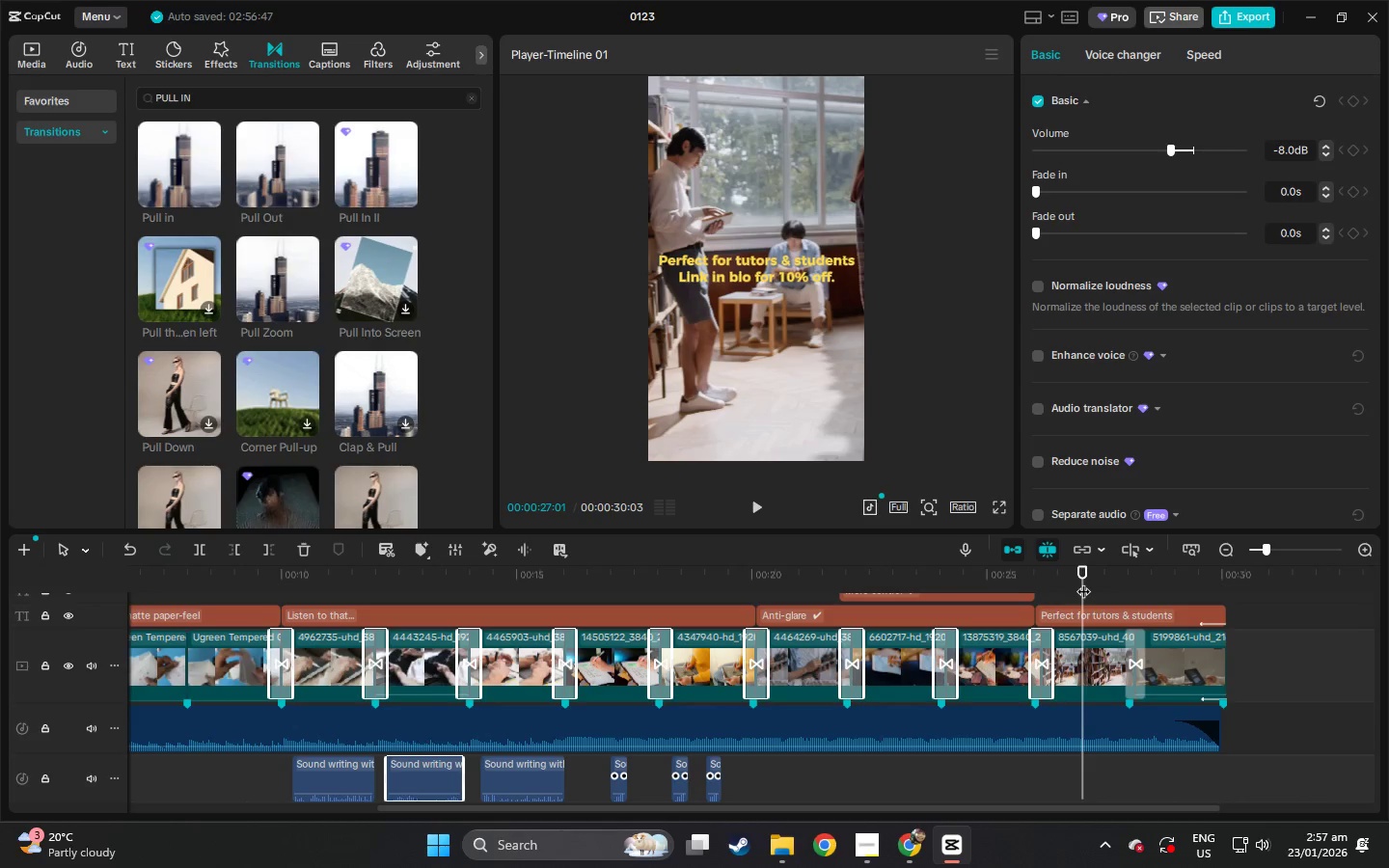 
key(Space)
 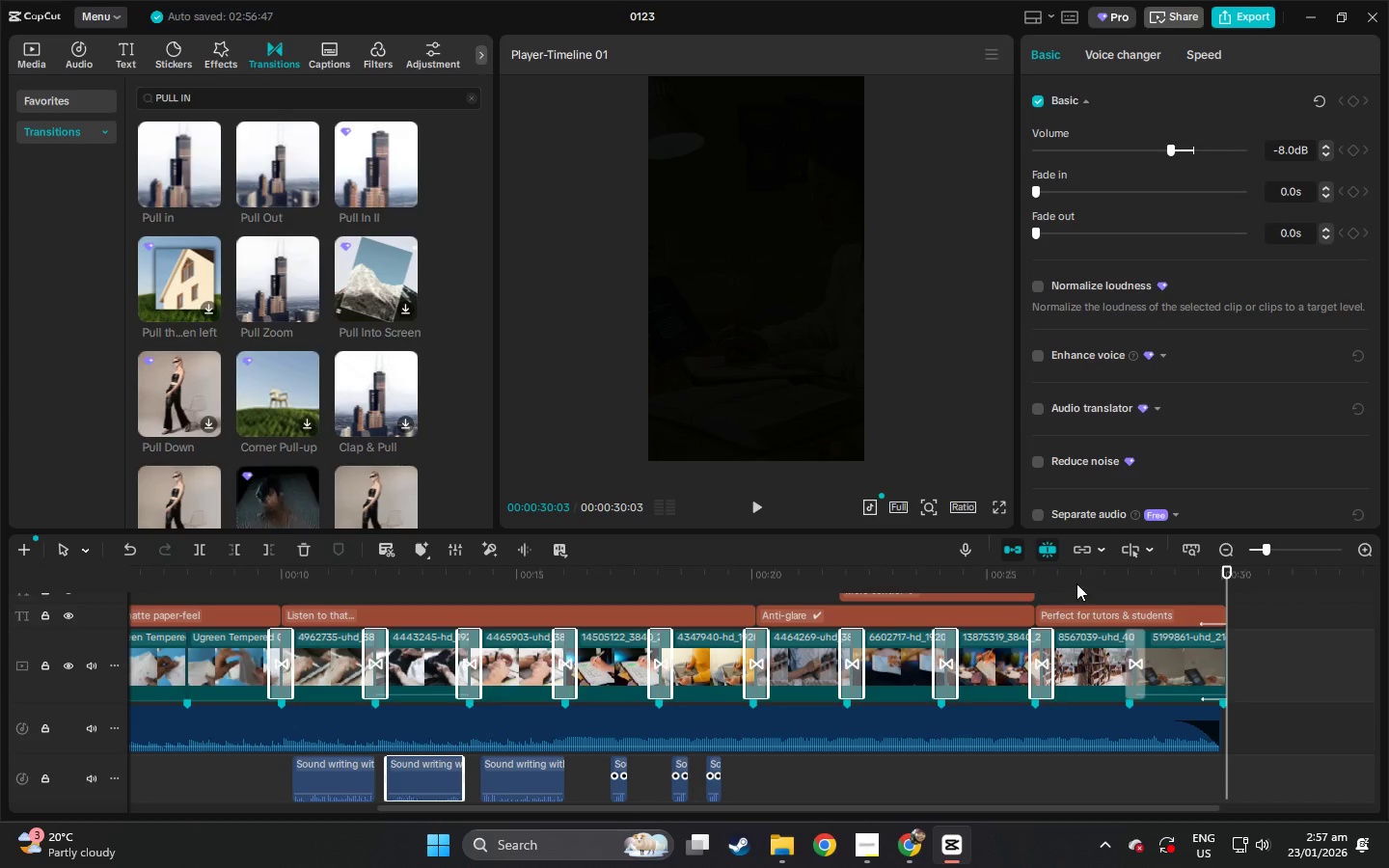 
key(Alt+Tab)
 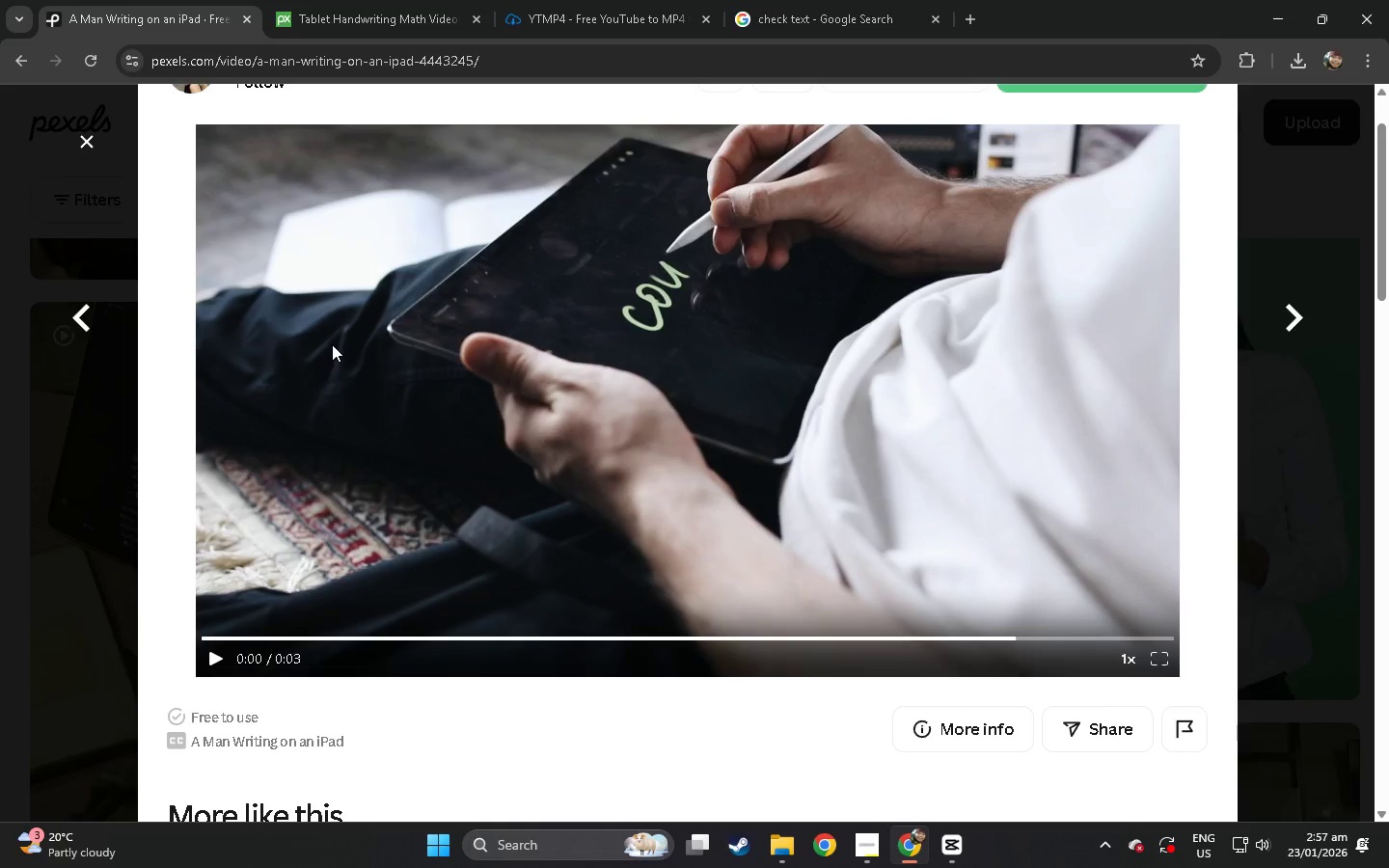 
wait(20.75)
 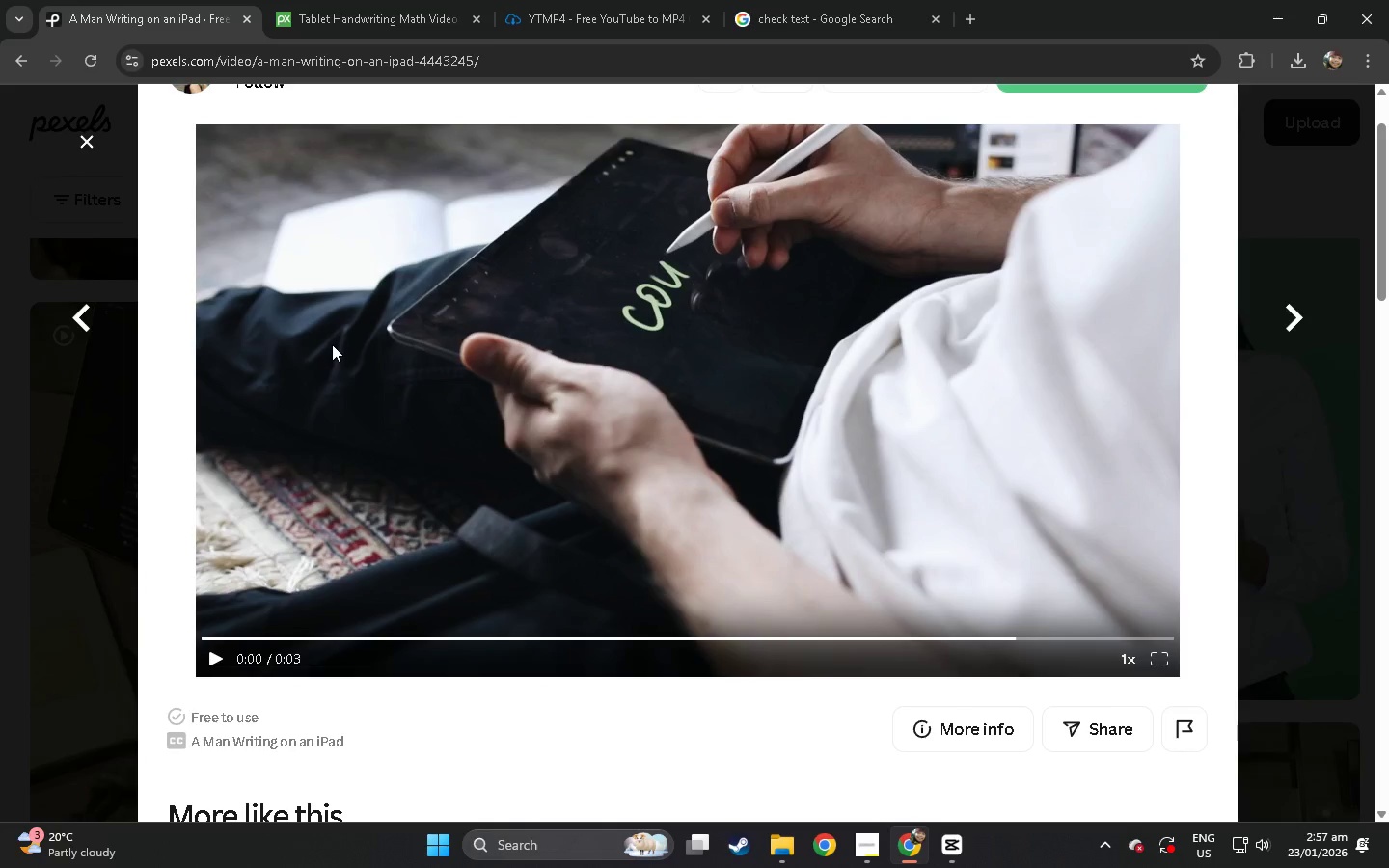 
key(Alt+AltLeft)
 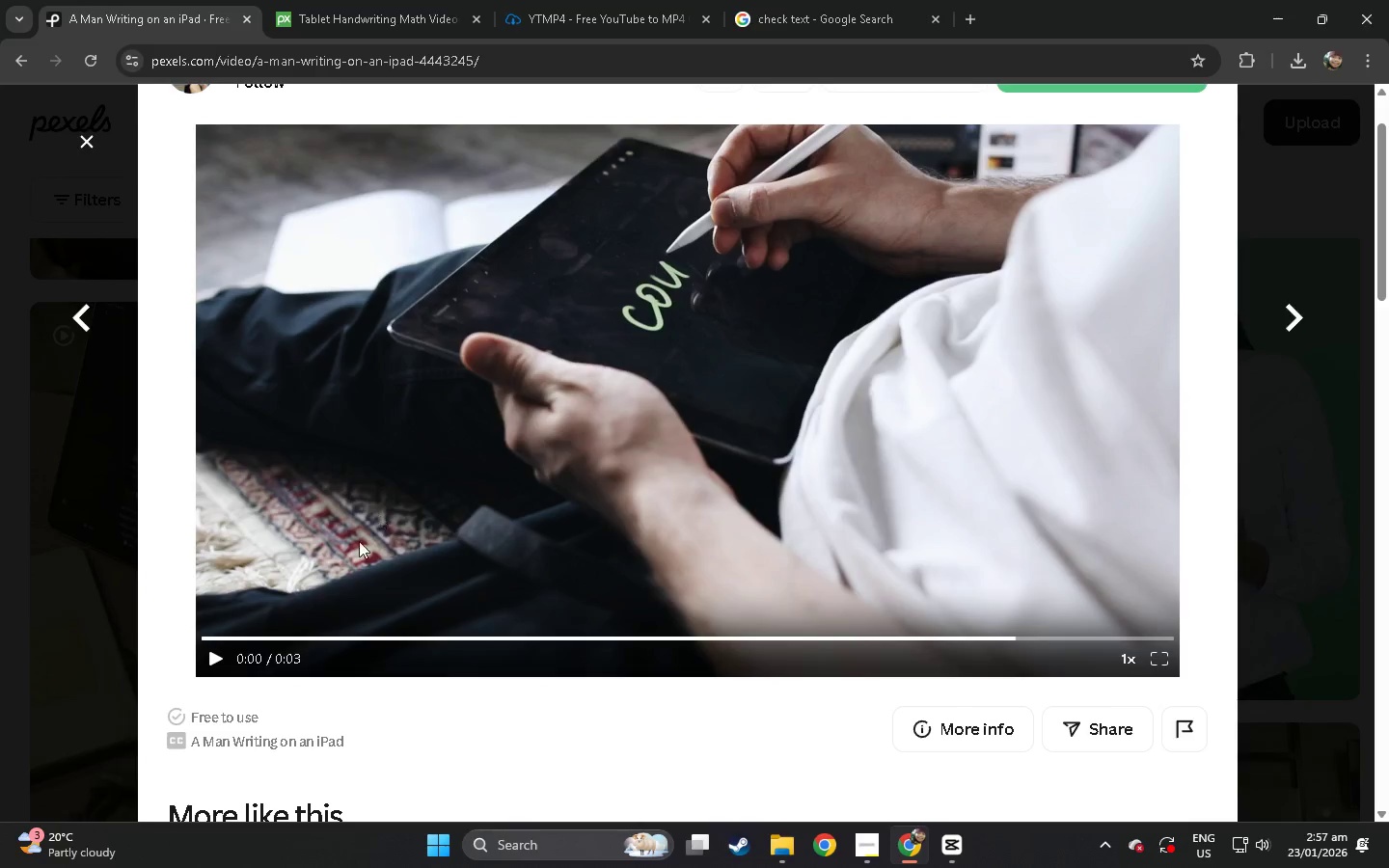 
key(Alt+Tab)
 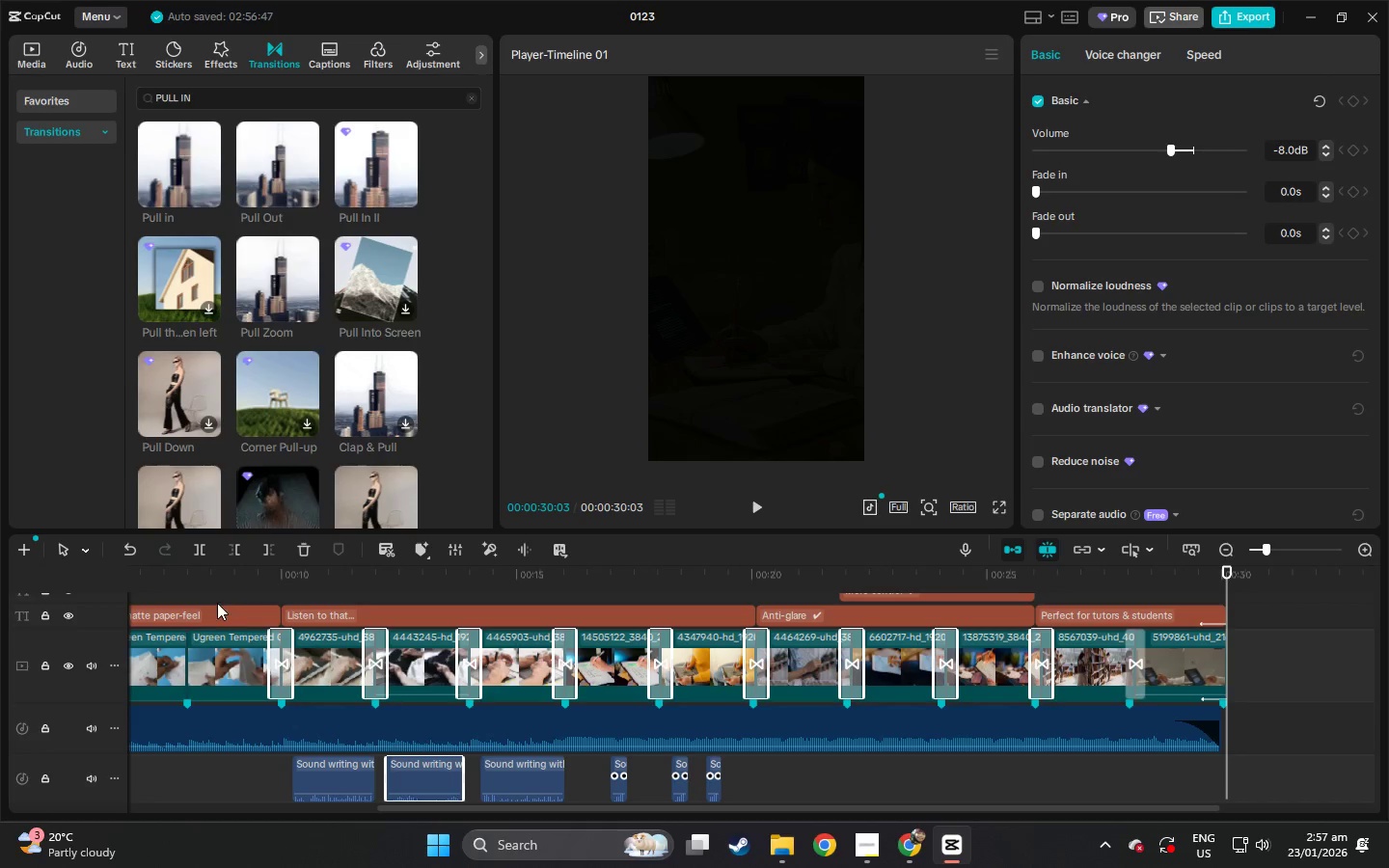 
left_click_drag(start_coordinate=[176, 578], to_coordinate=[51, 571])
 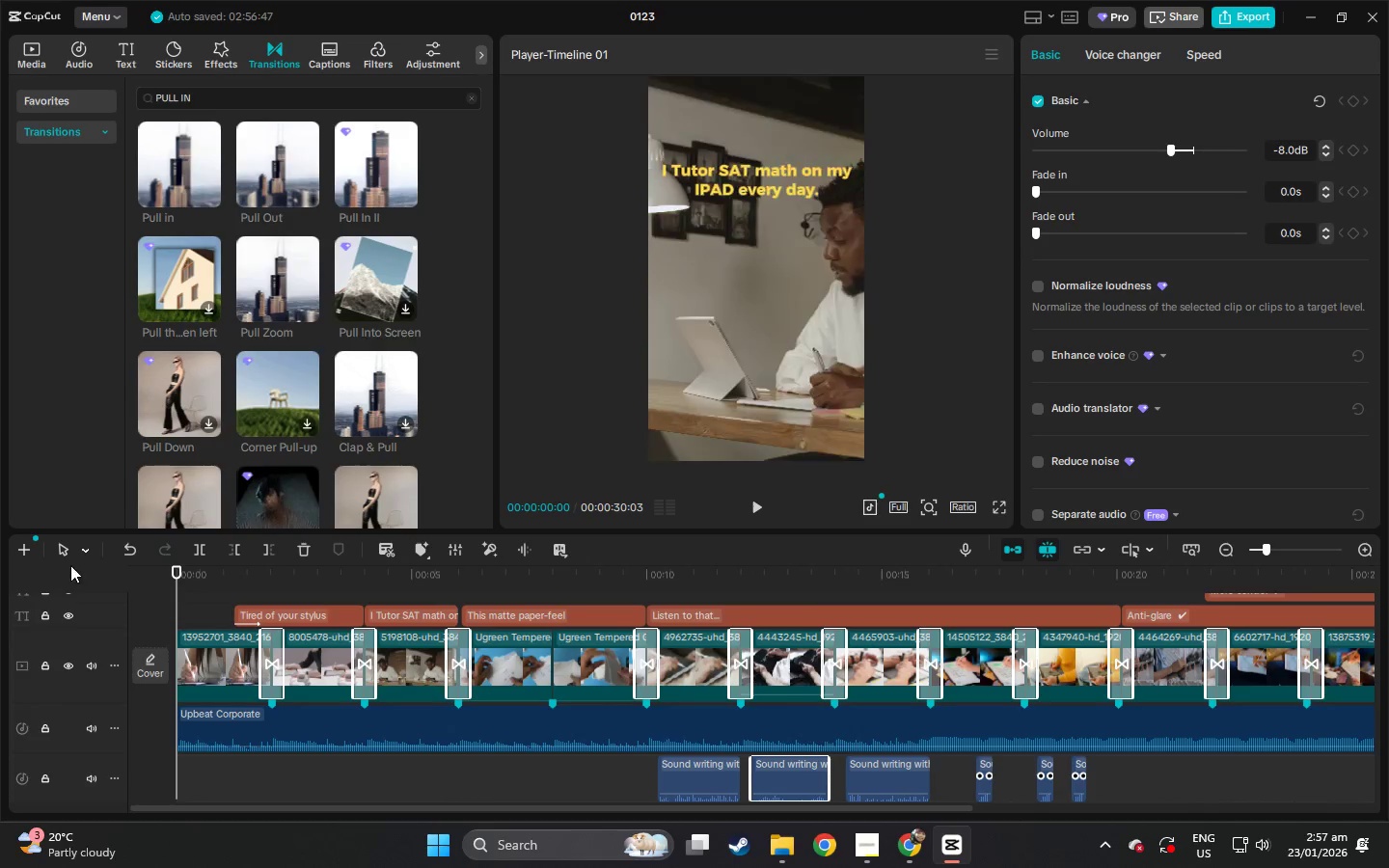 
key(Space)
 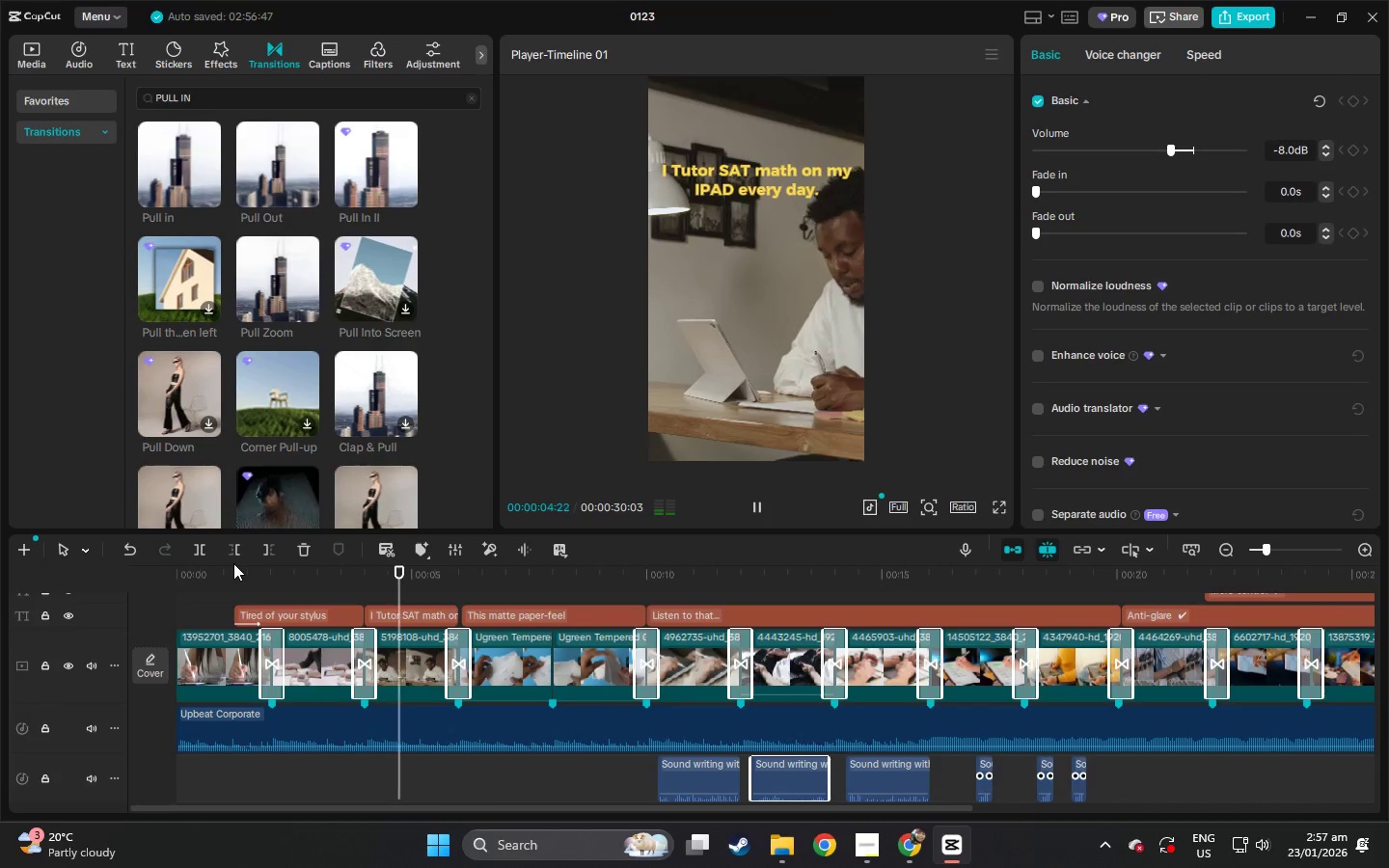 
wait(6.67)
 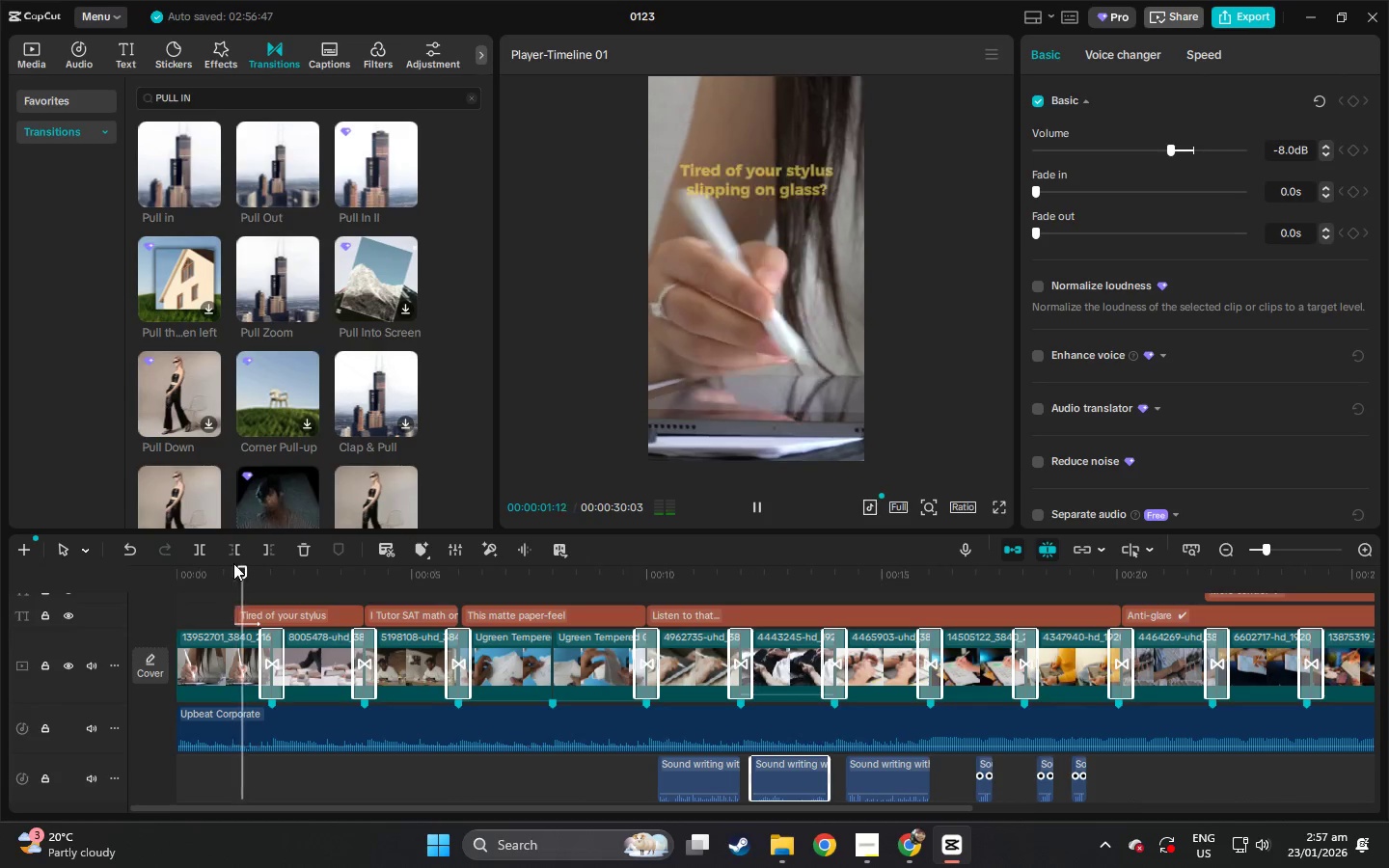 
key(Space)
 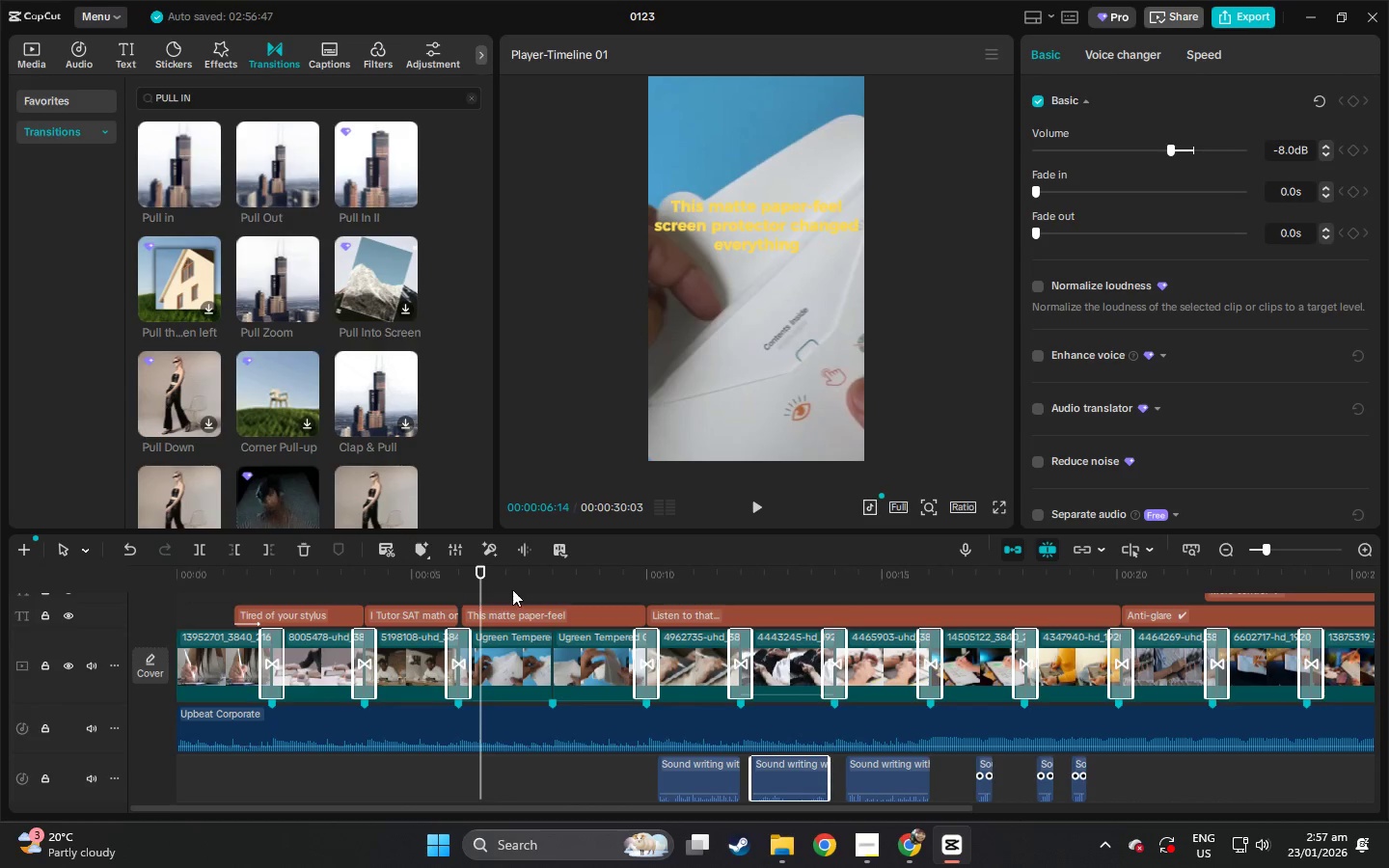 
left_click([504, 613])
 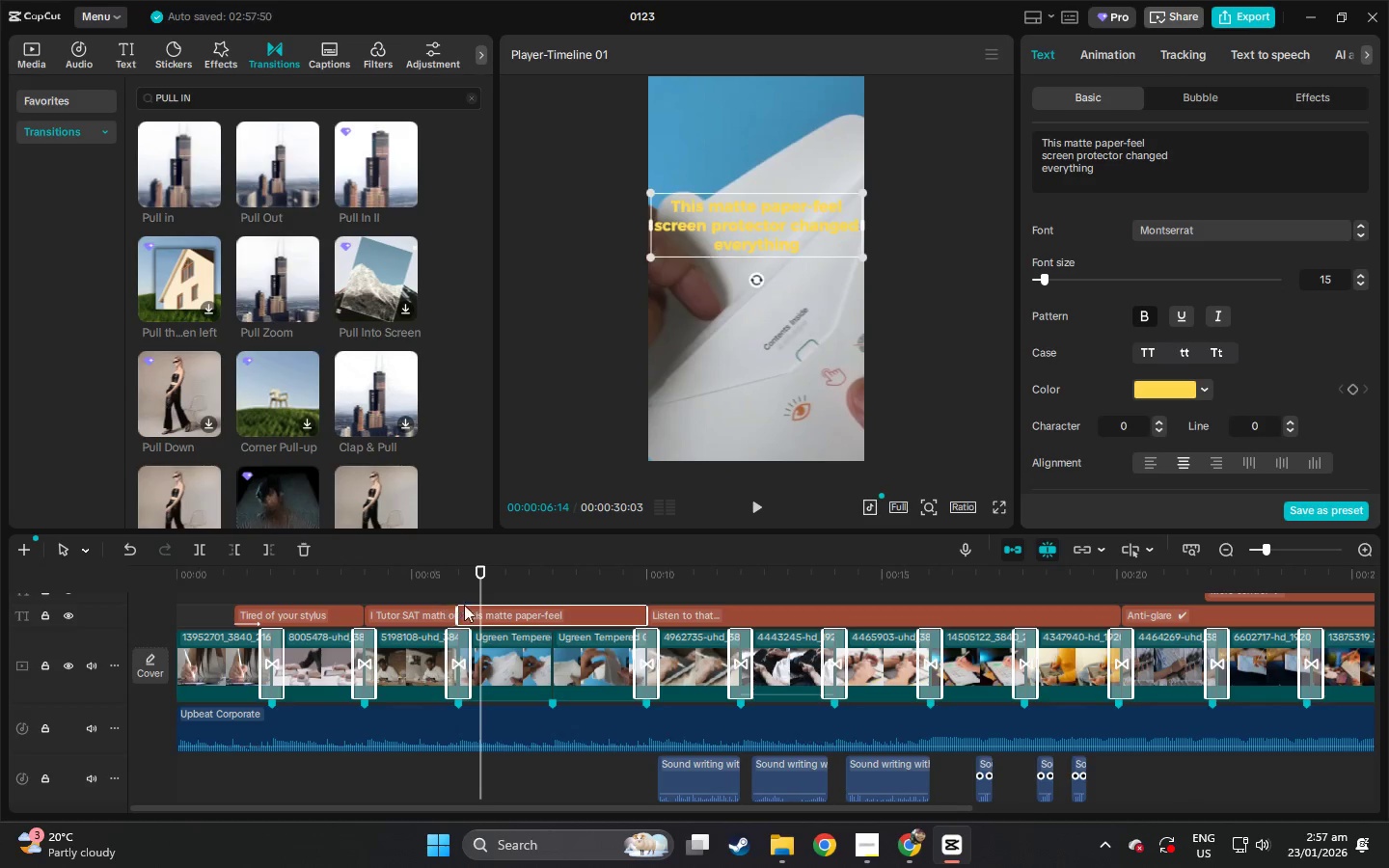 
left_click_drag(start_coordinate=[423, 569], to_coordinate=[187, 579])
 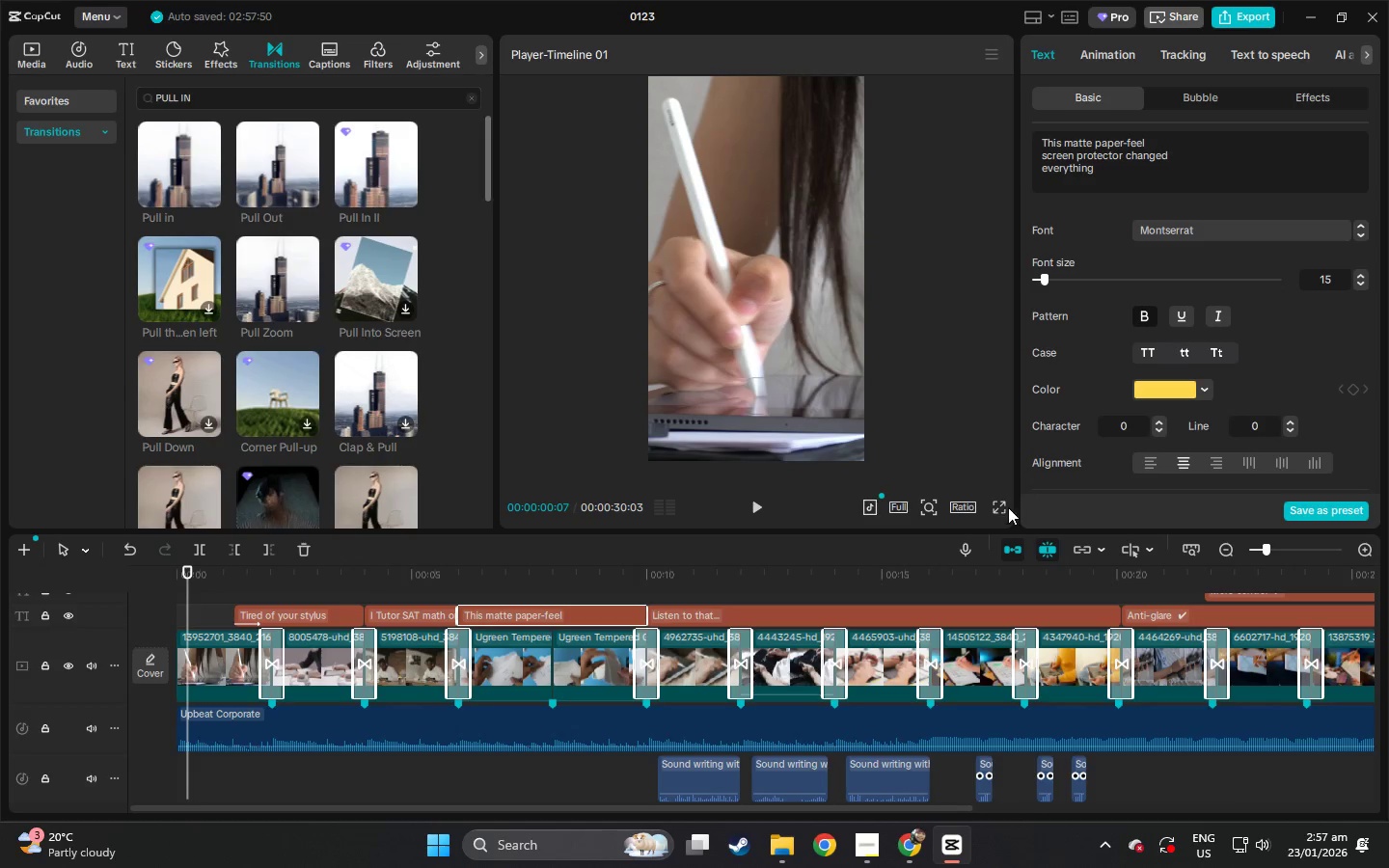 
left_click([1000, 507])
 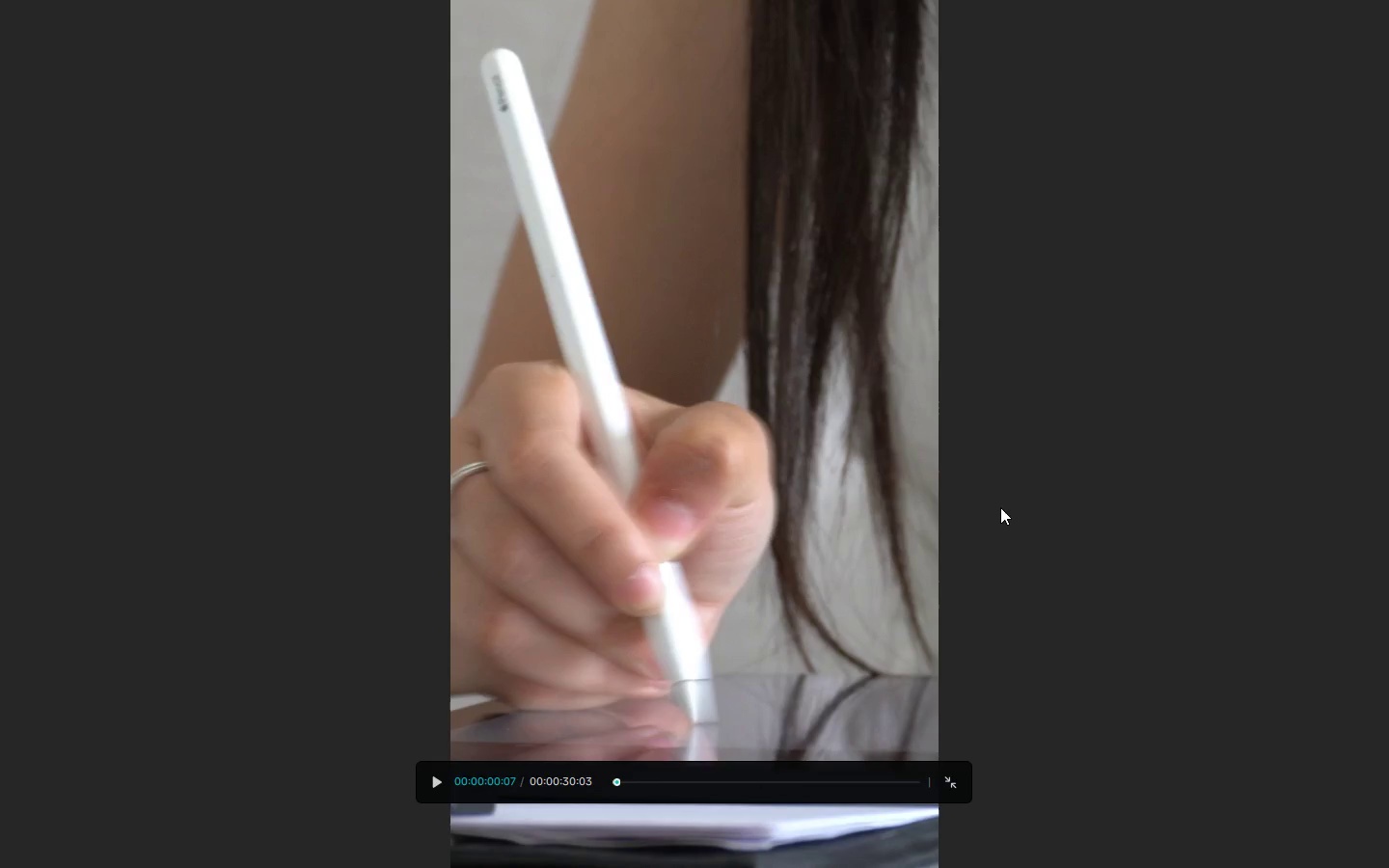 
key(Space)
 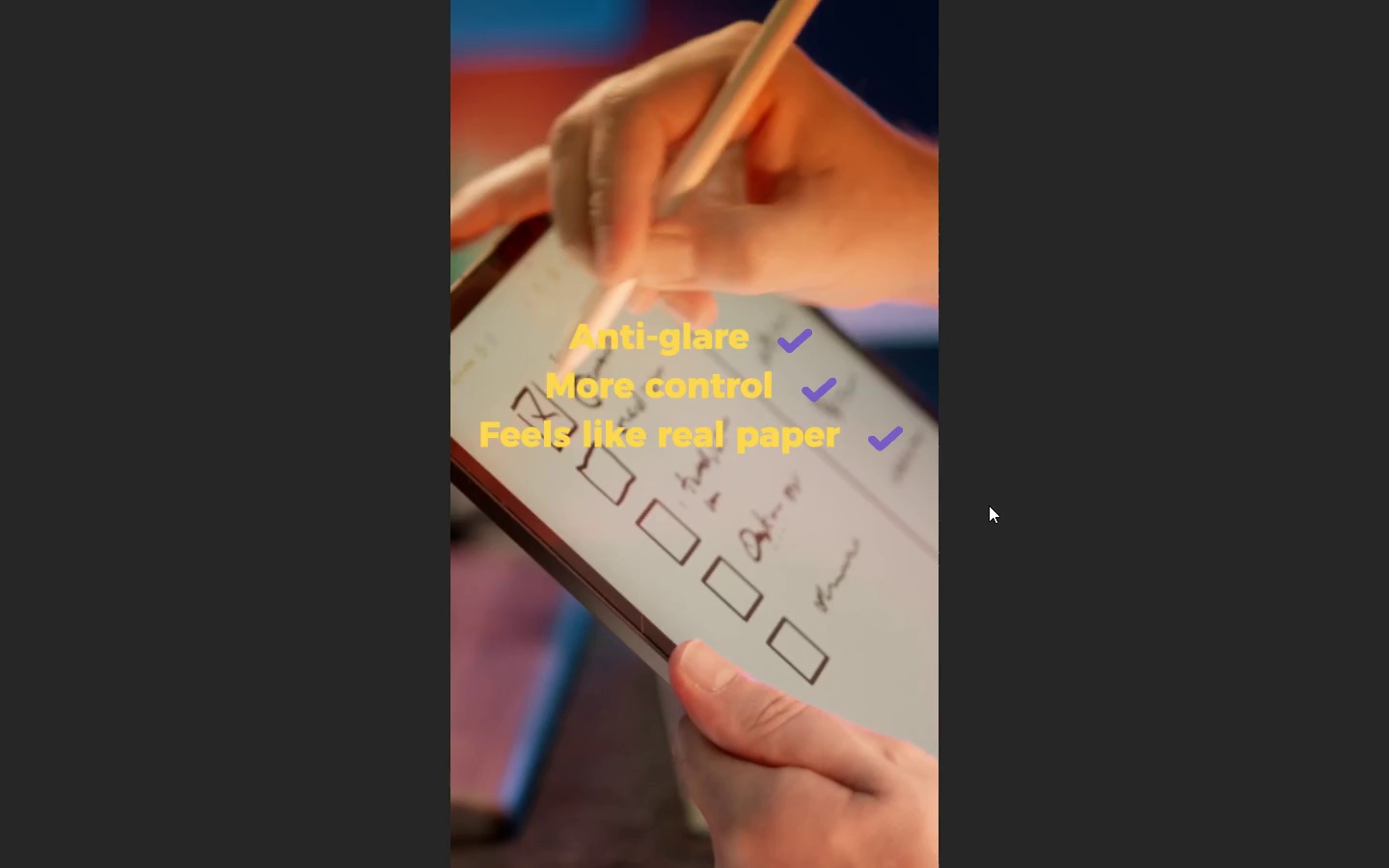 
wait(30.33)
 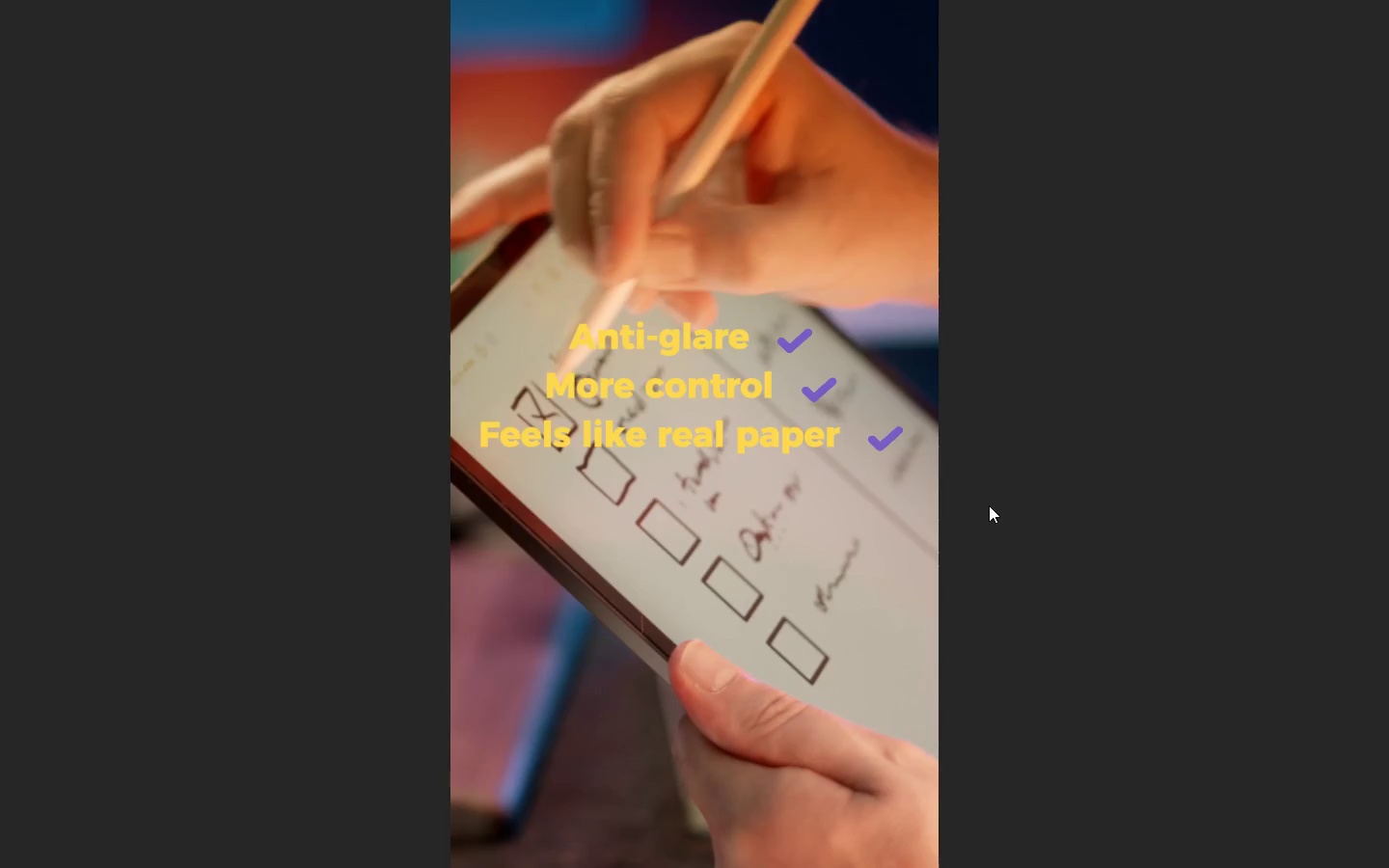 
key(Escape)
 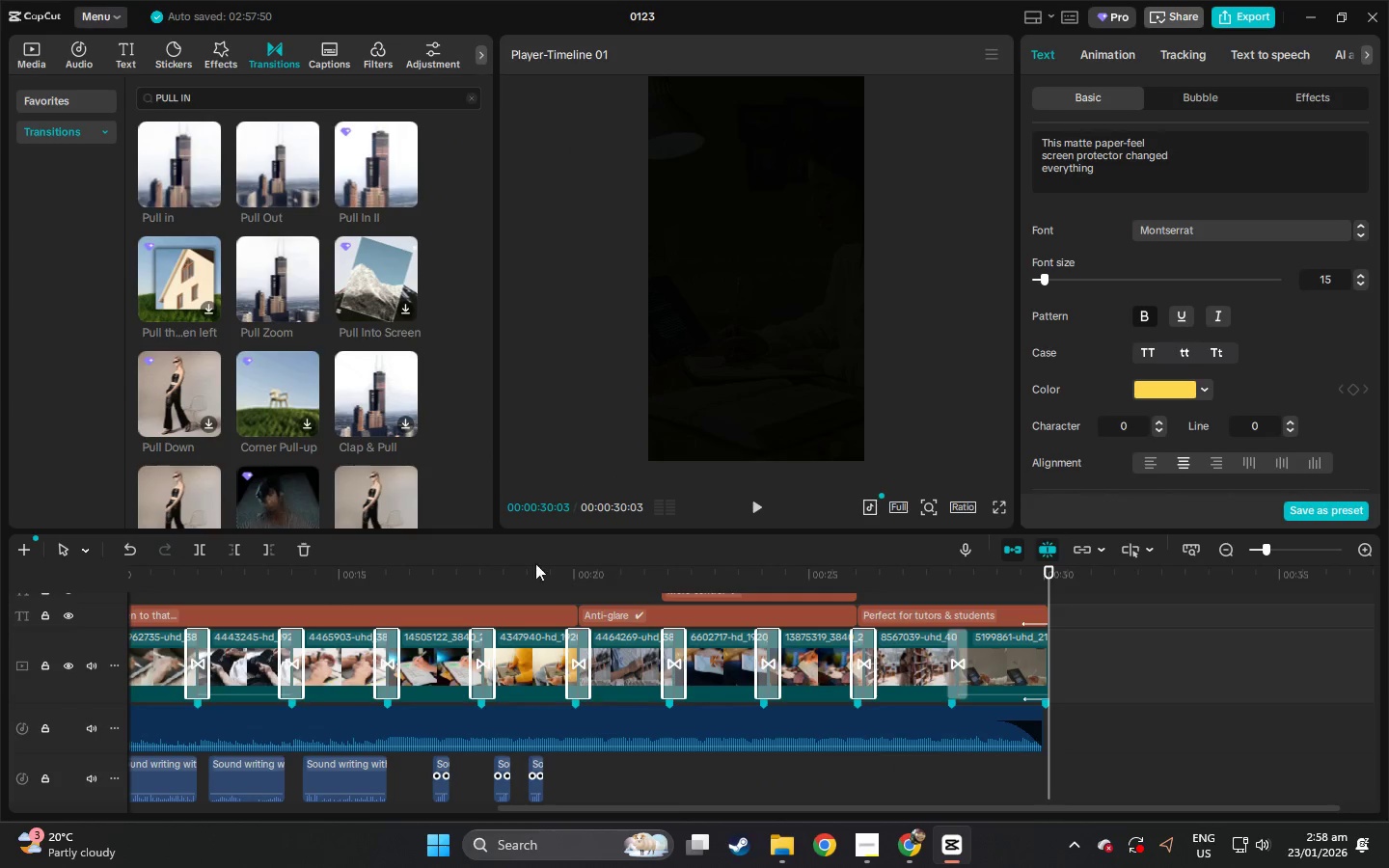 
scroll: coordinate [283, 409], scroll_direction: up, amount: 3.0
 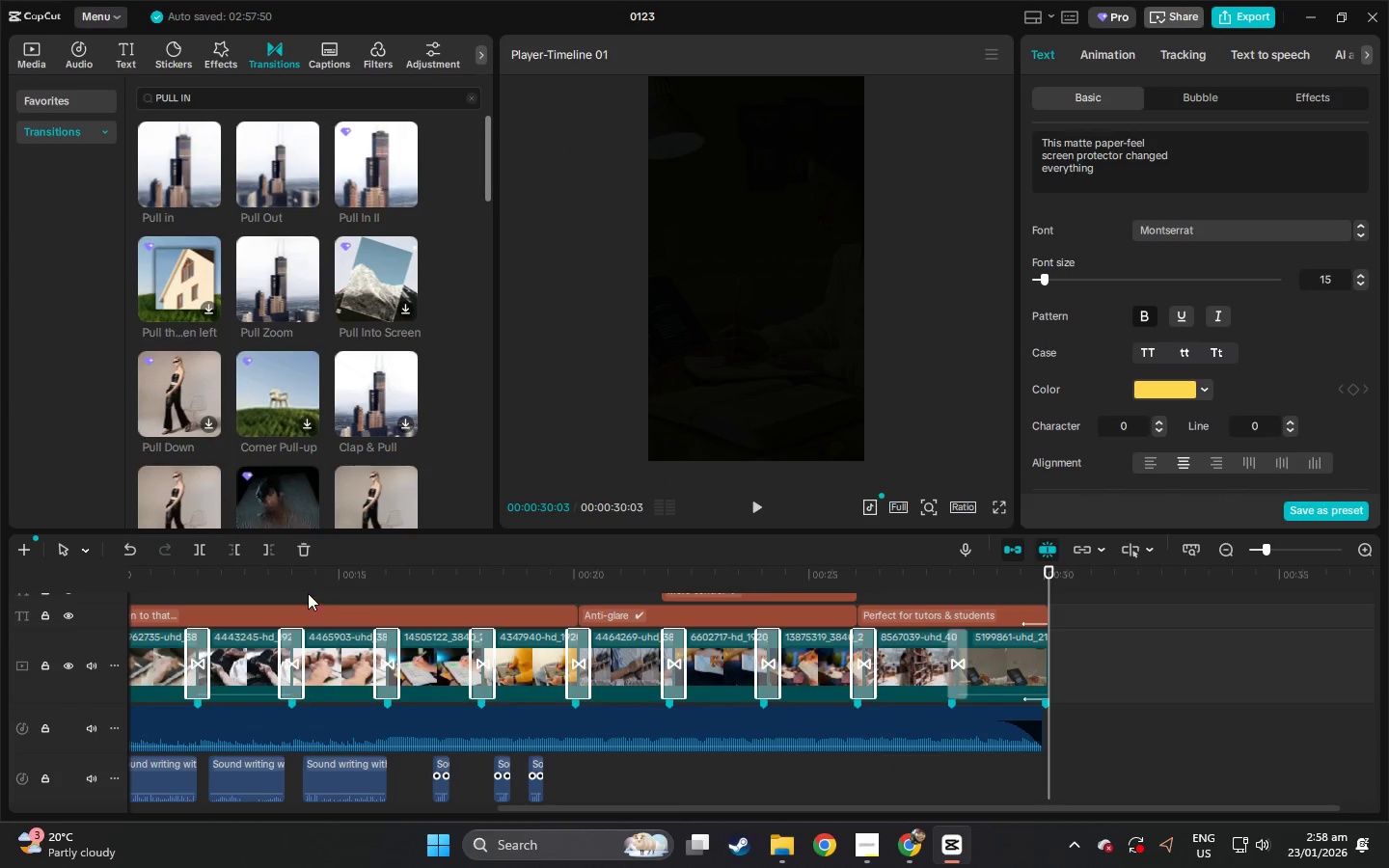 
left_click_drag(start_coordinate=[283, 585], to_coordinate=[0, 586])
 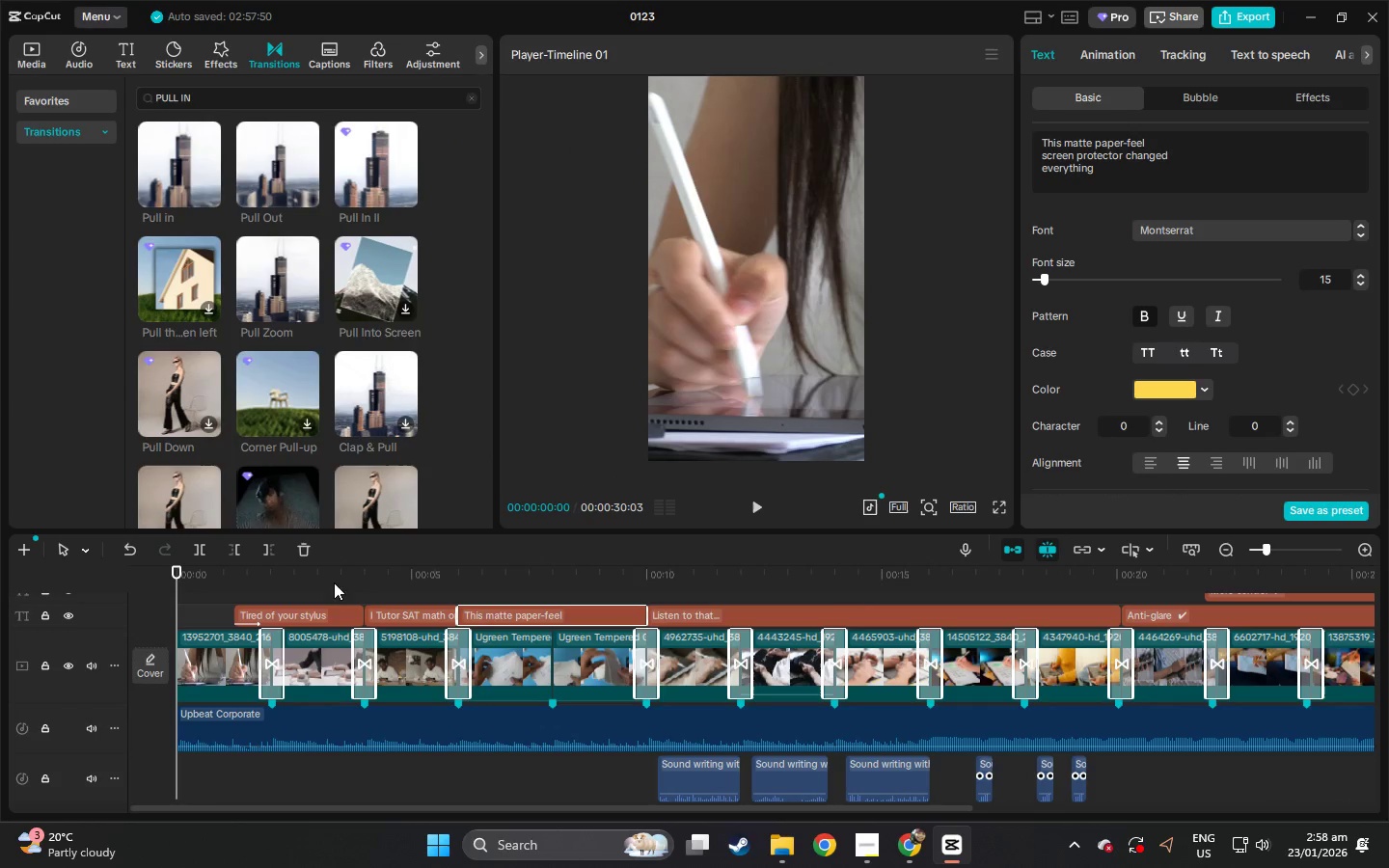 
left_click([290, 605])
 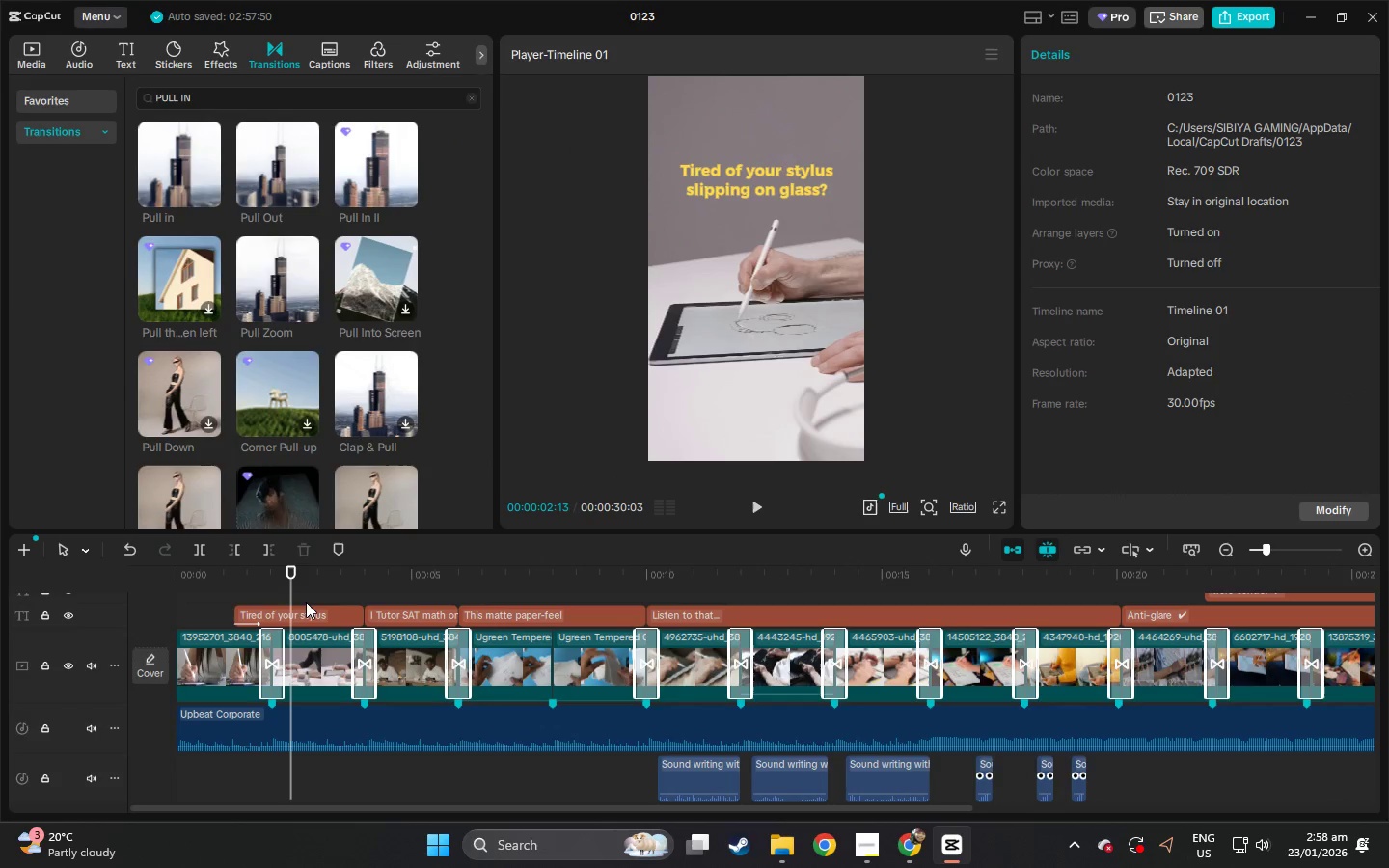 
left_click([306, 604])
 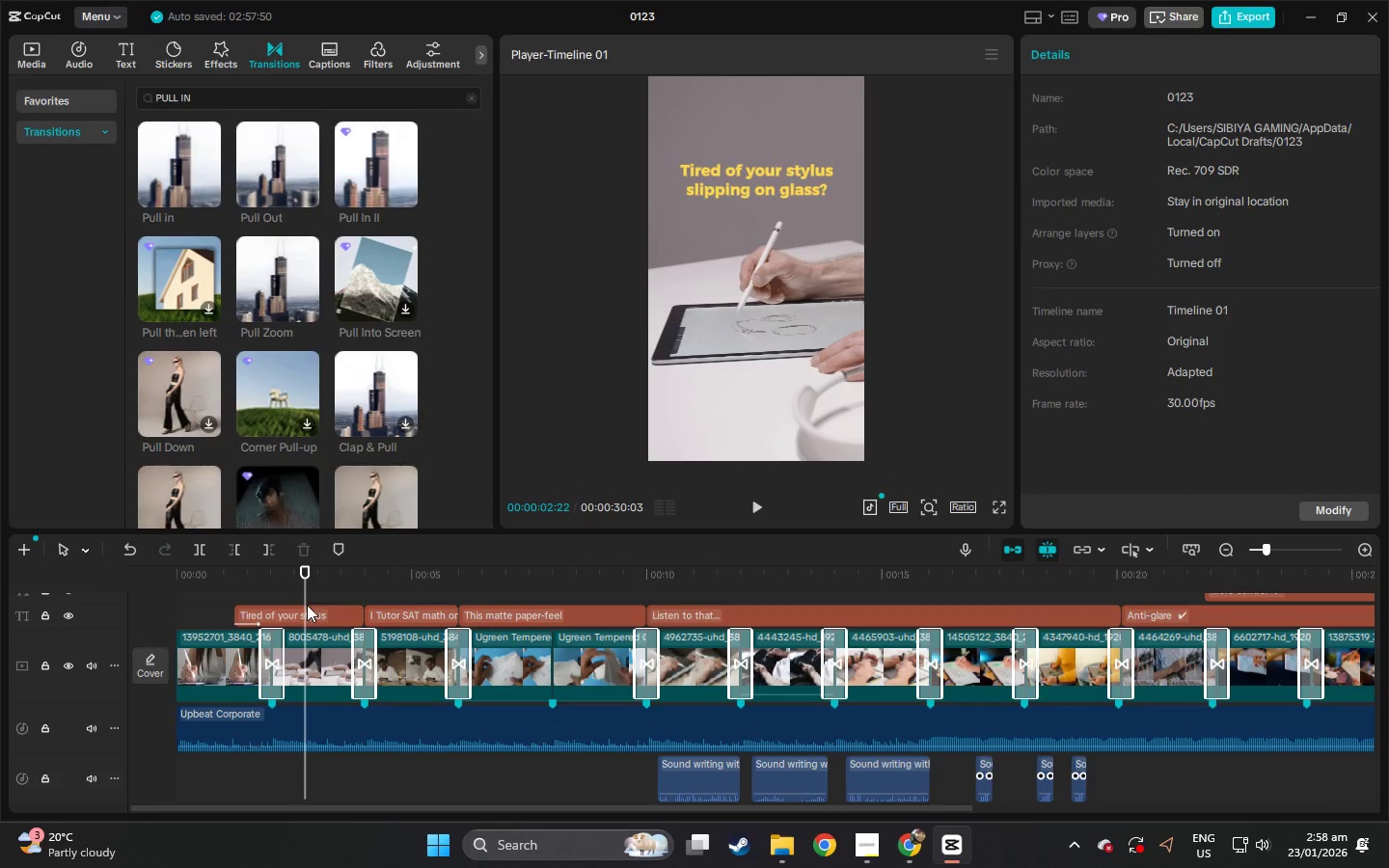 
left_click([330, 617])
 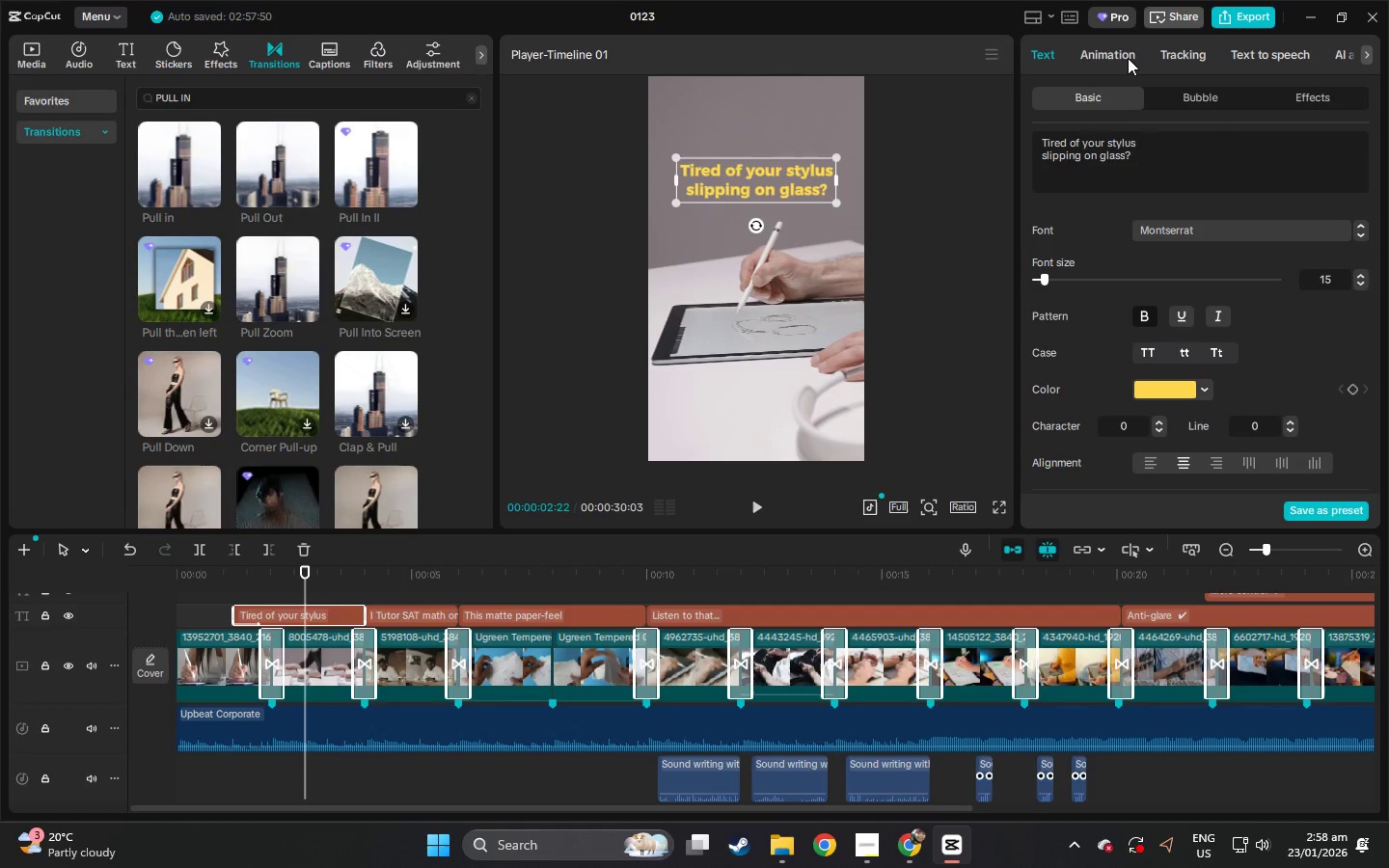 
left_click([1128, 58])
 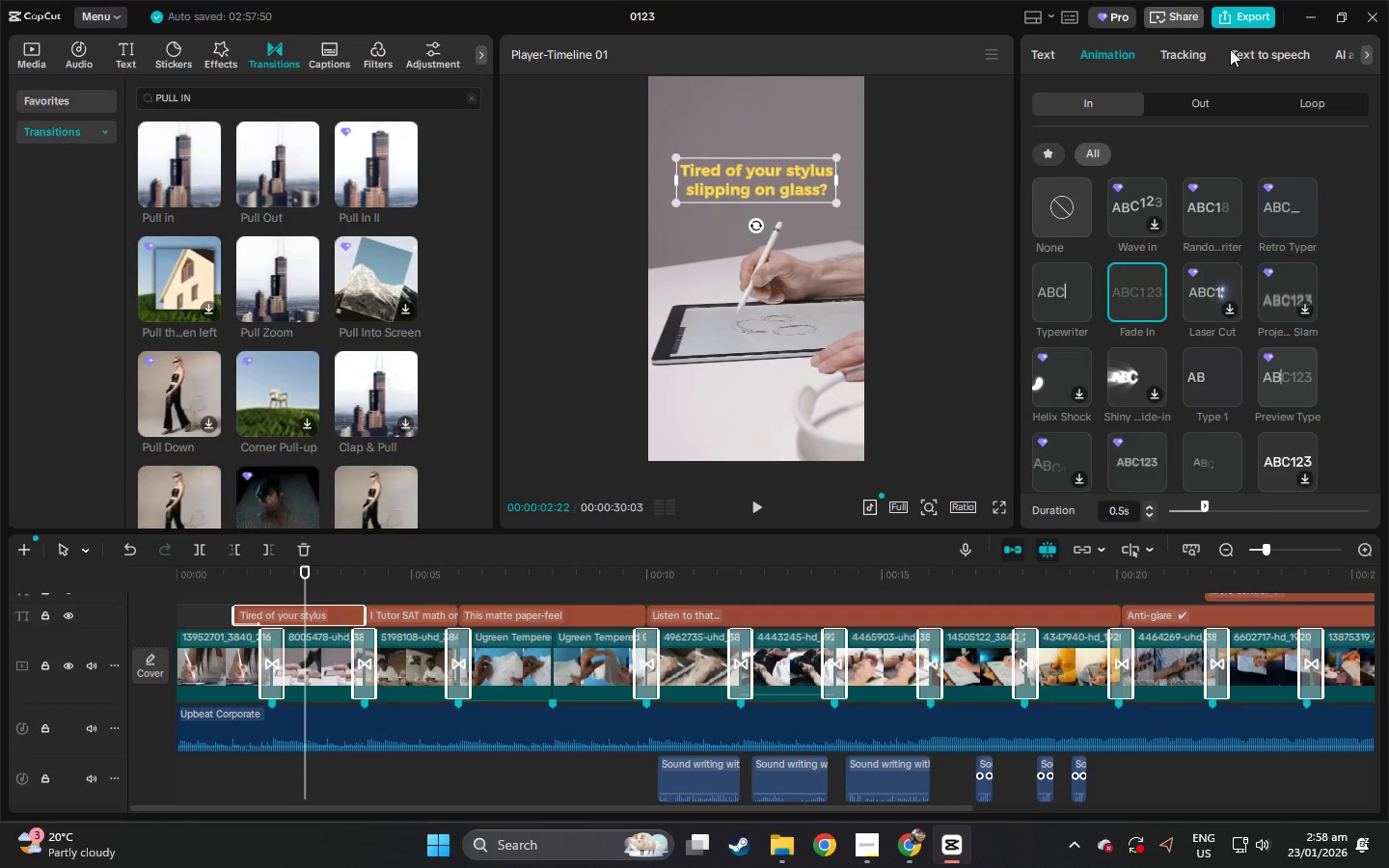 
left_click_drag(start_coordinate=[1288, 53], to_coordinate=[1124, 58])
 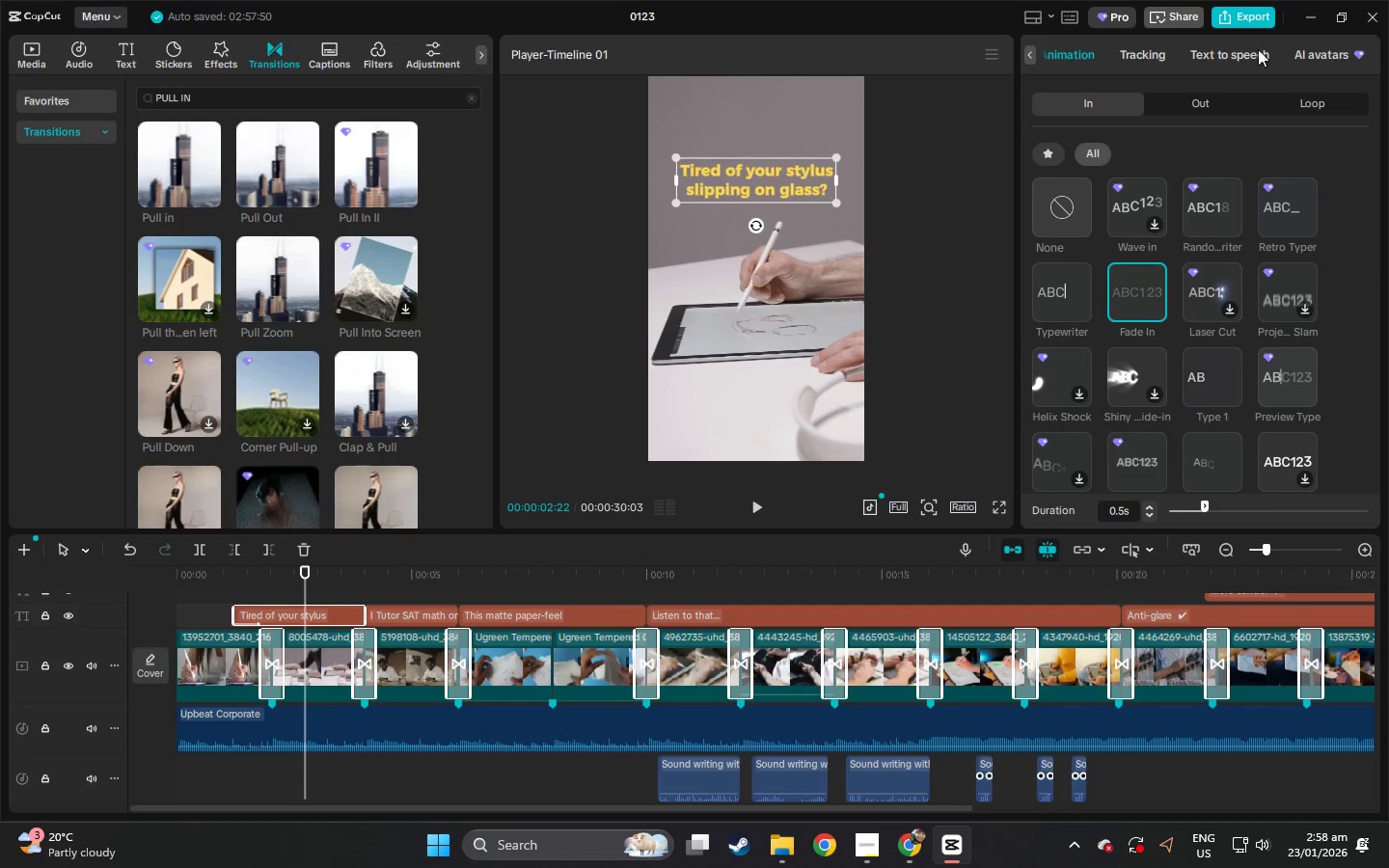 
left_click([1299, 49])
 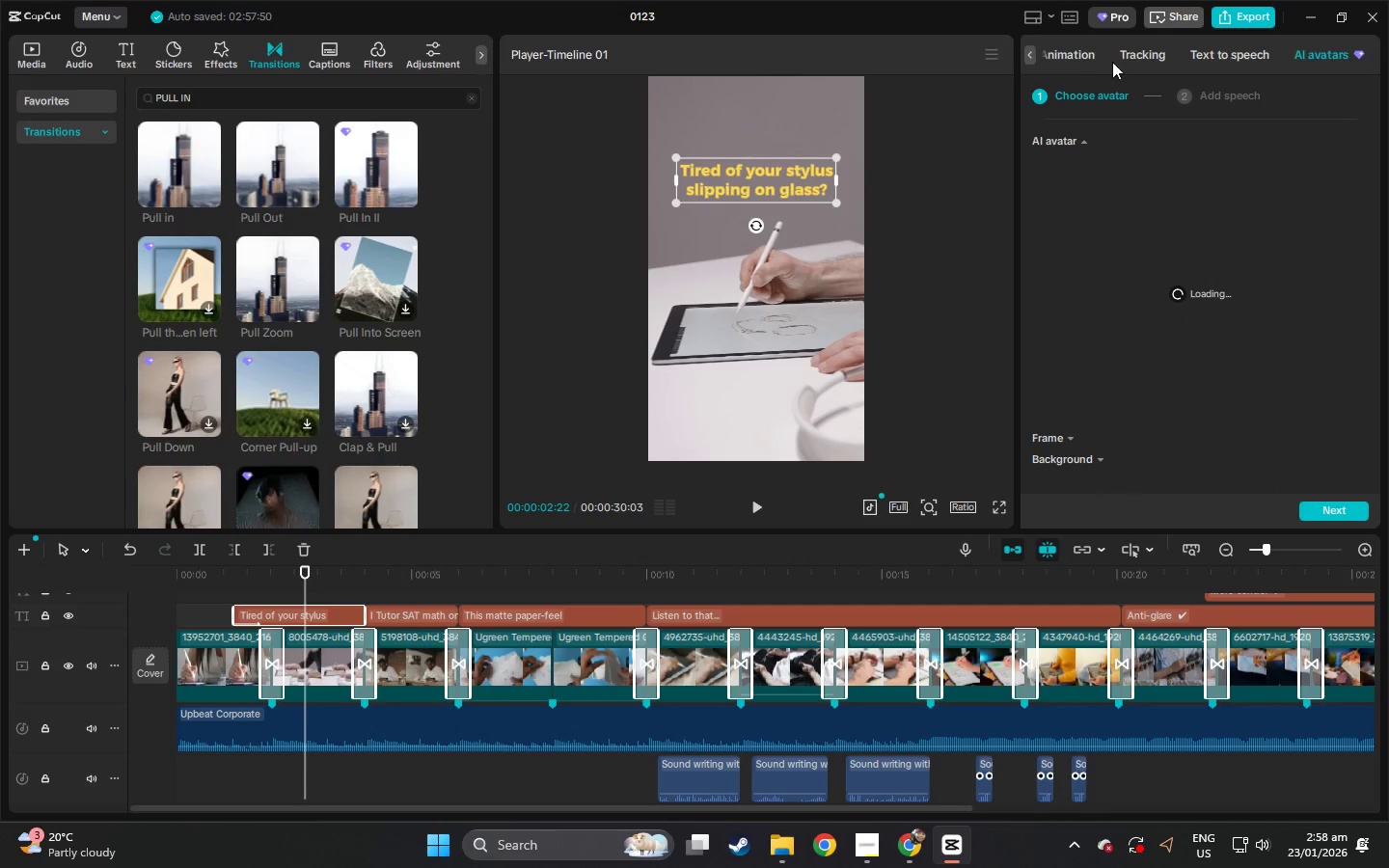 
left_click([1146, 57])
 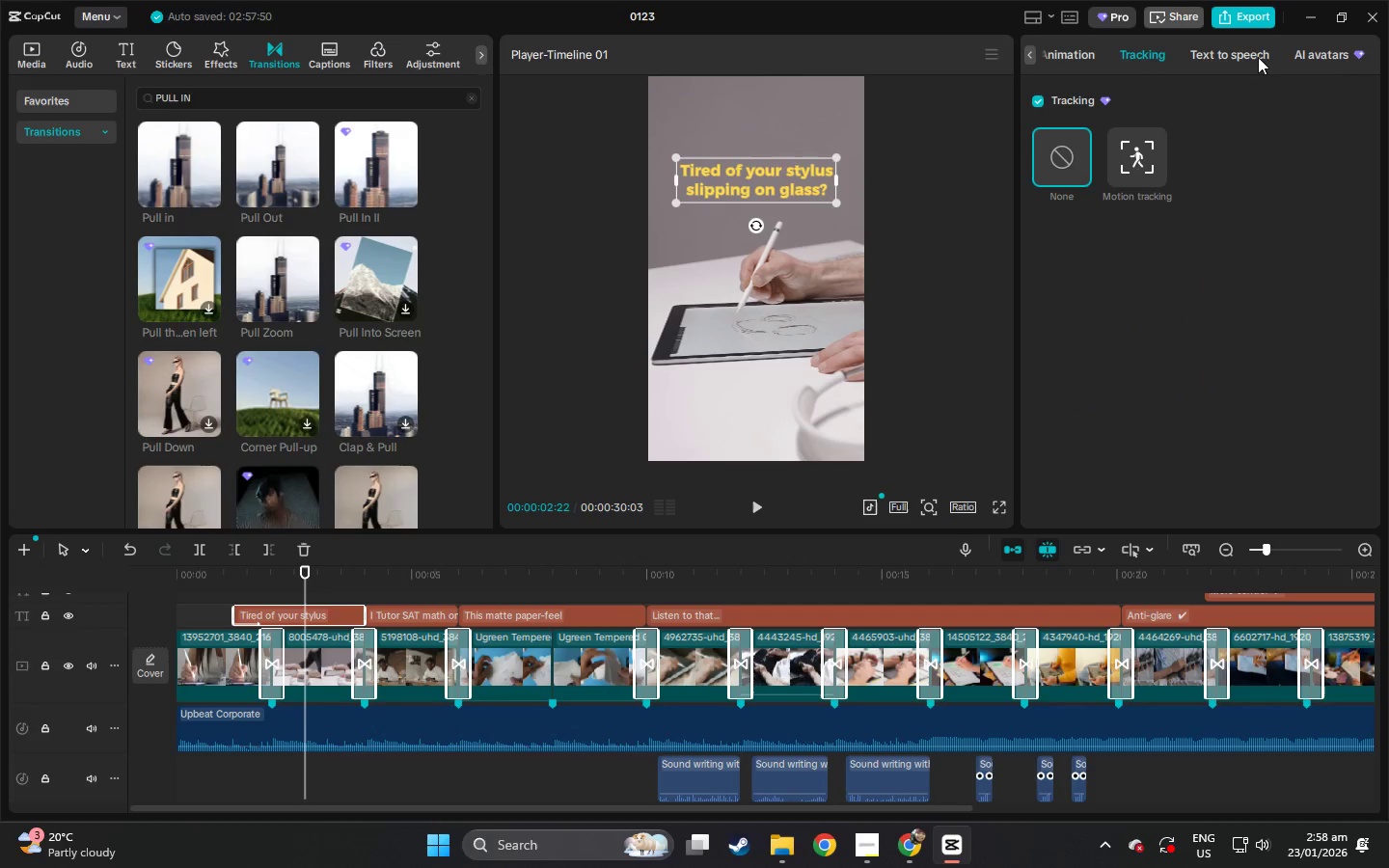 
left_click([1332, 55])
 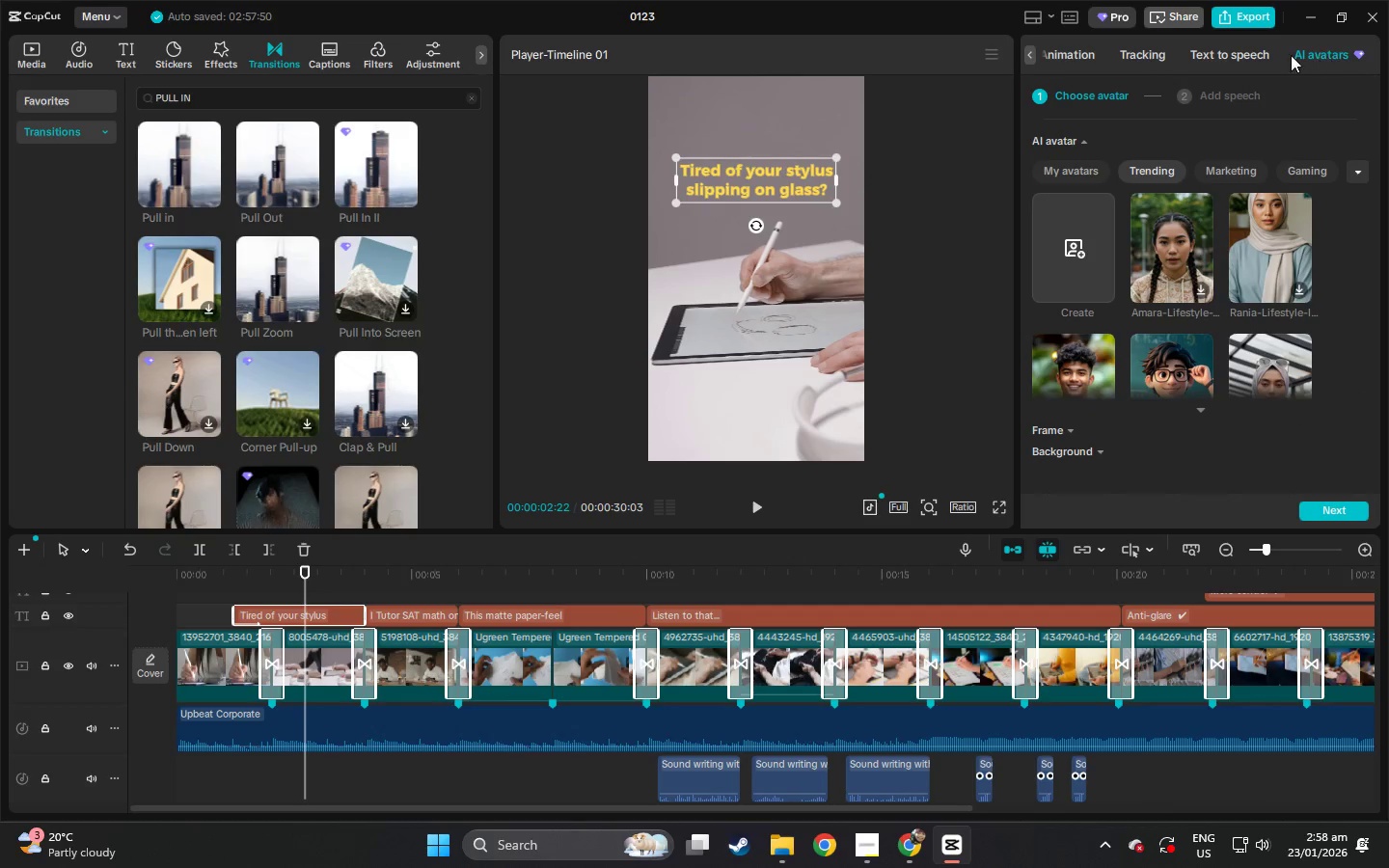 
left_click_drag(start_coordinate=[1169, 56], to_coordinate=[1342, 50])
 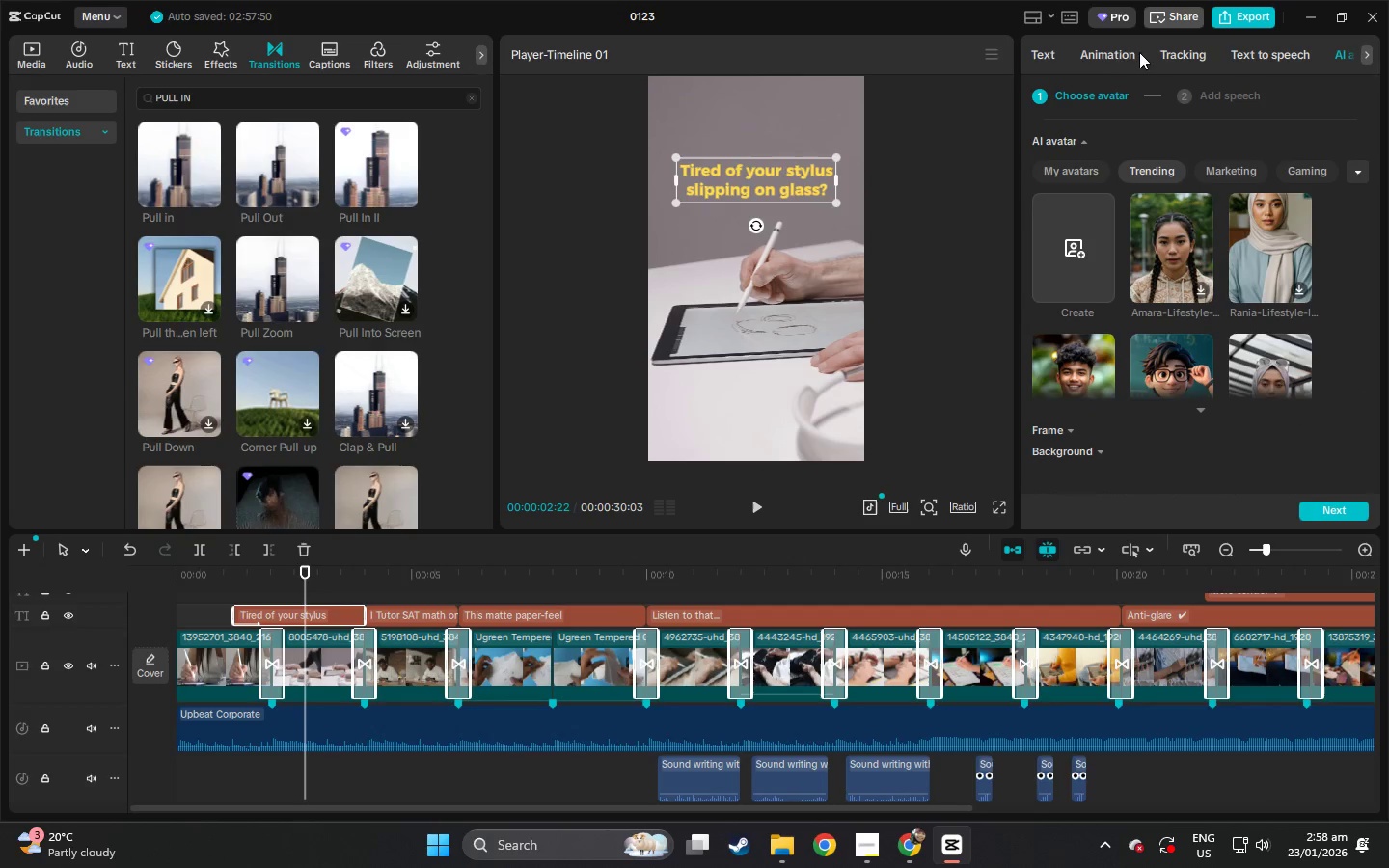 
left_click([1114, 52])
 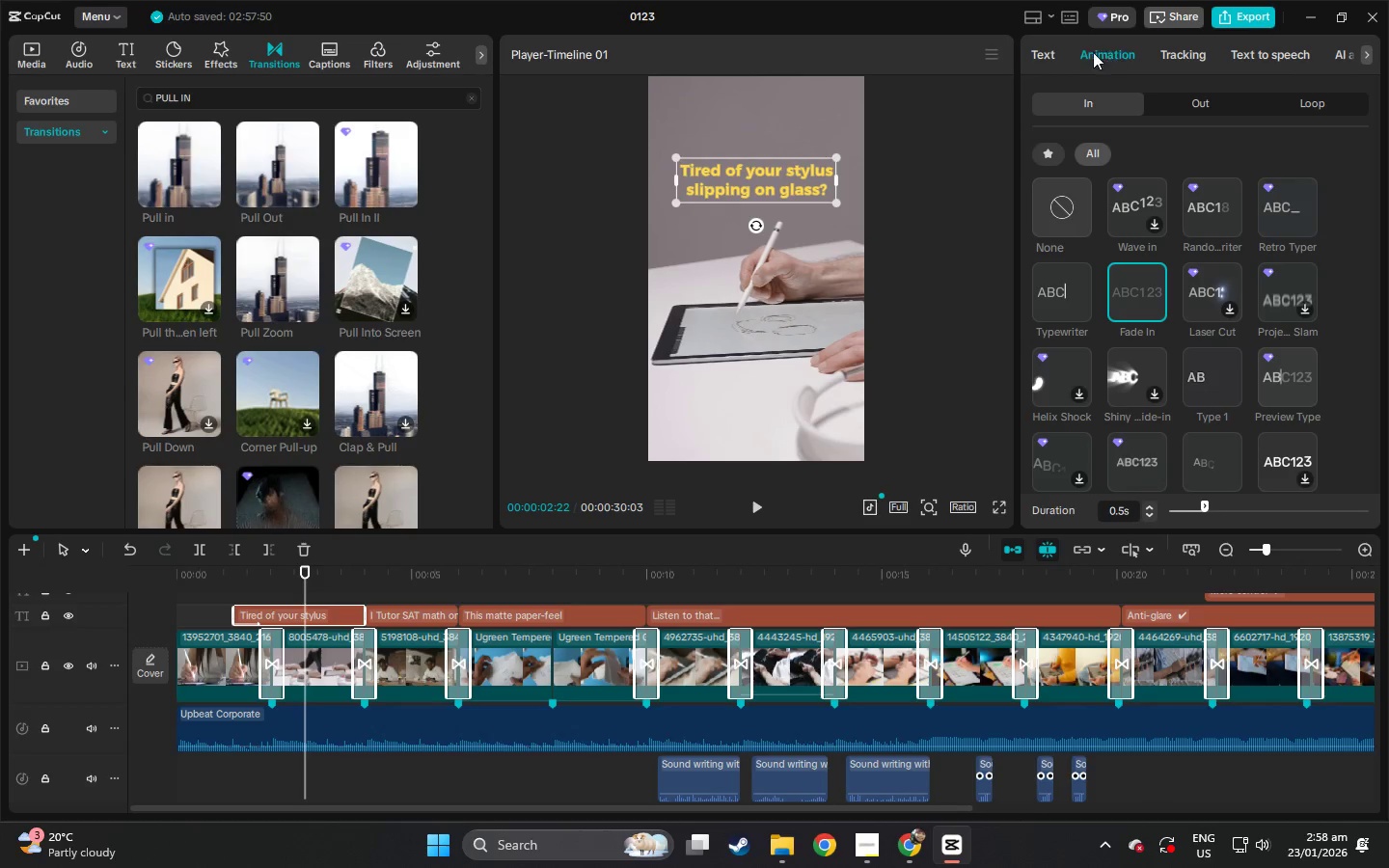 
double_click([1048, 50])
 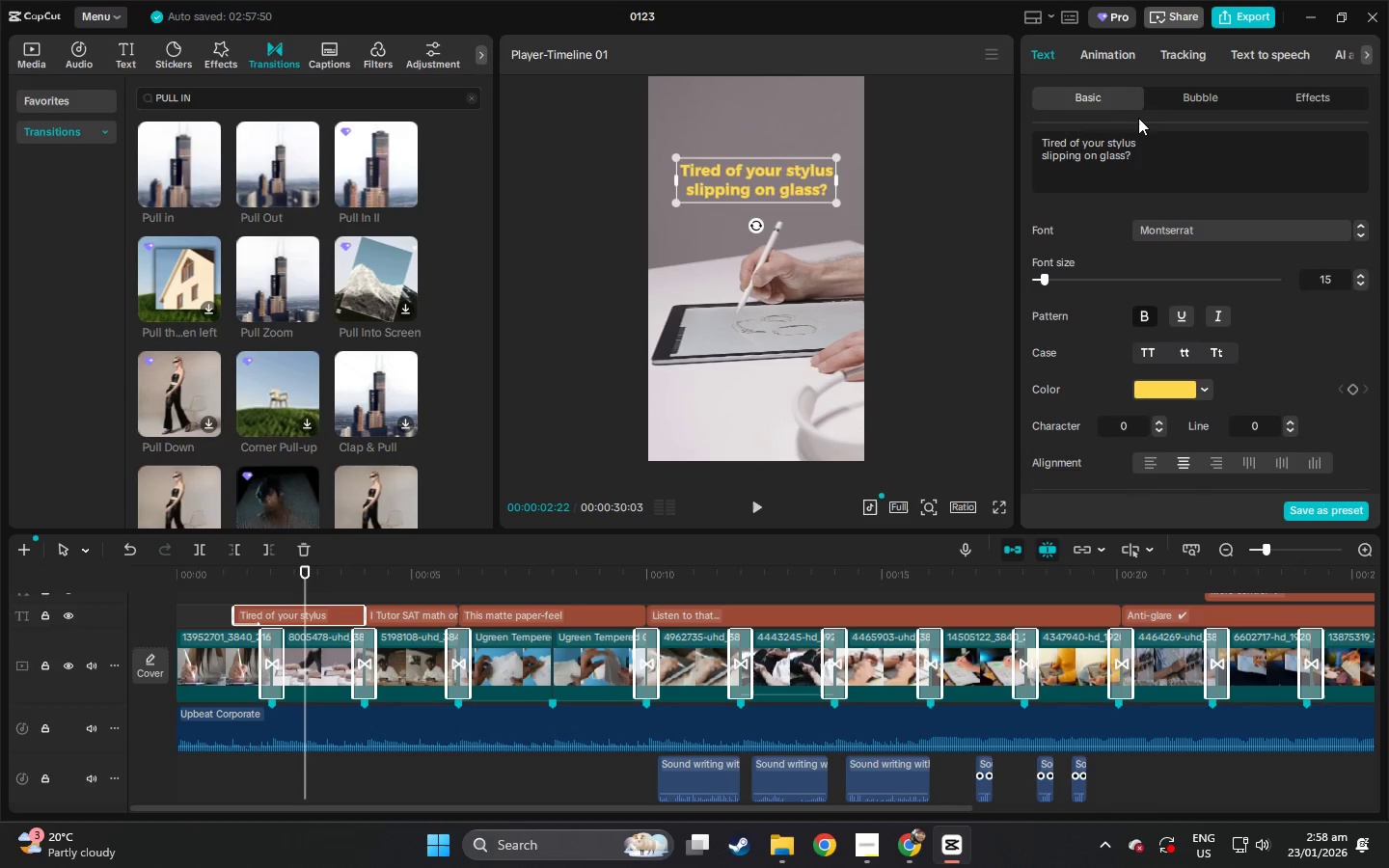 
left_click([1178, 93])
 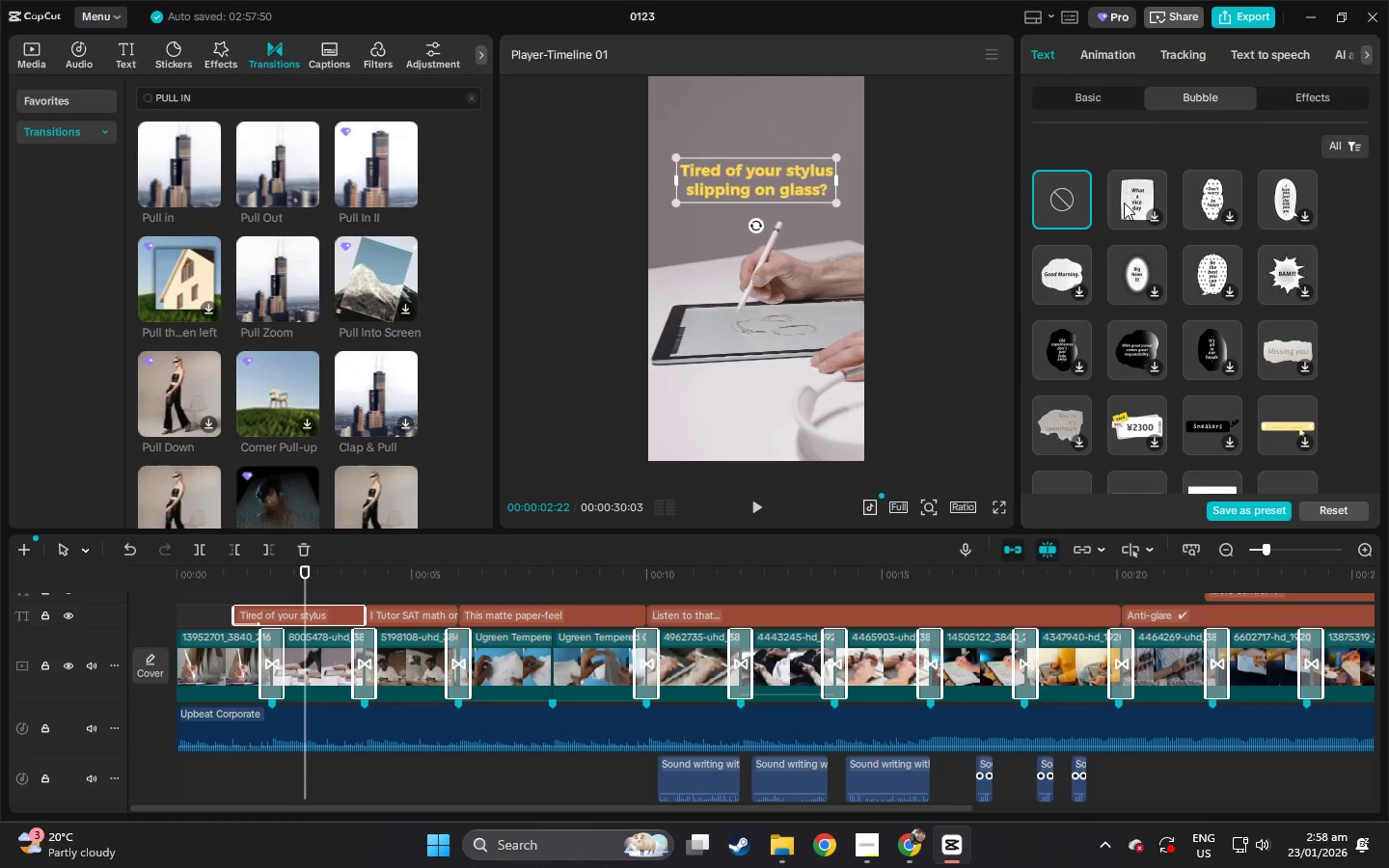 
left_click([1124, 203])
 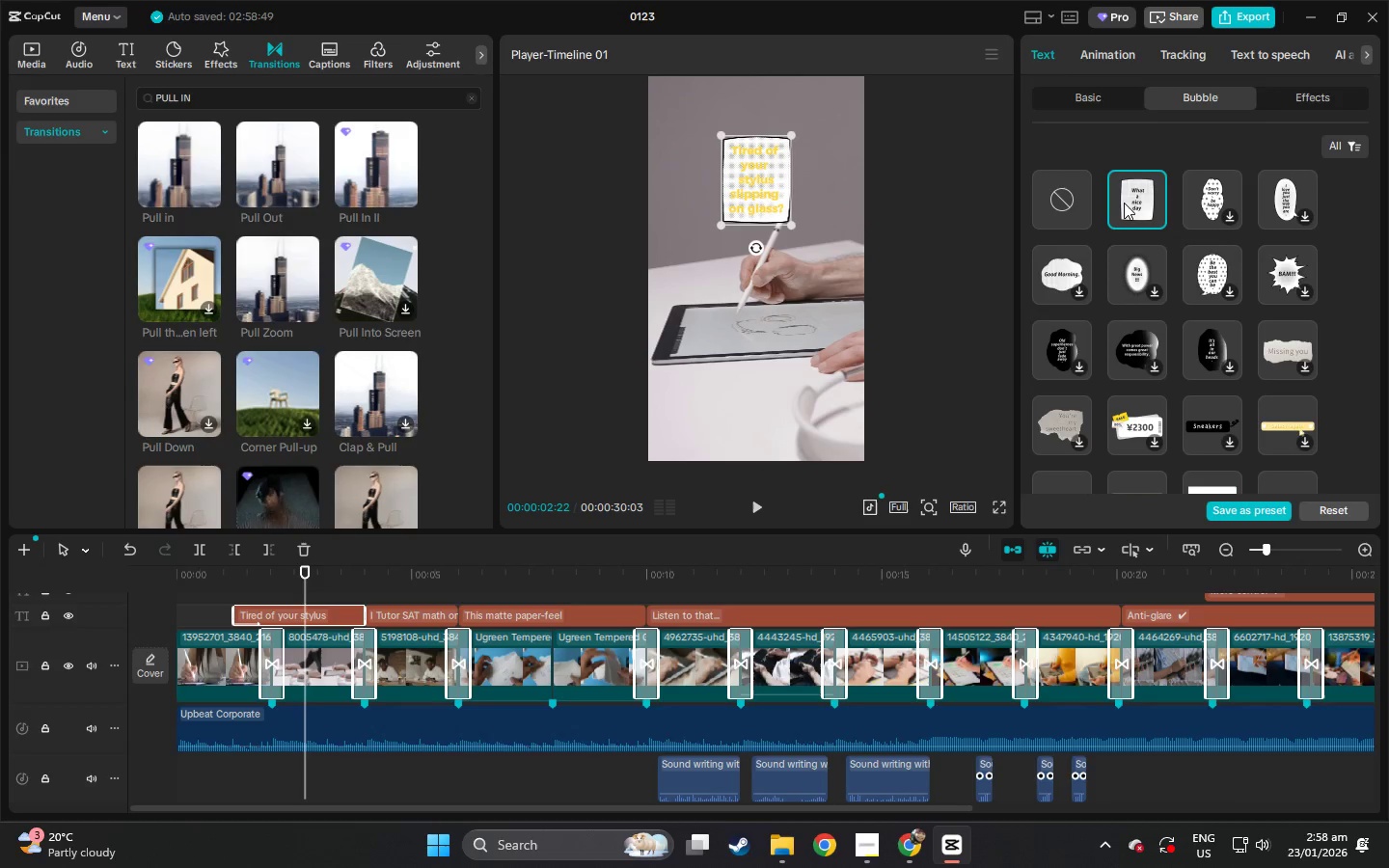 
left_click([1054, 196])
 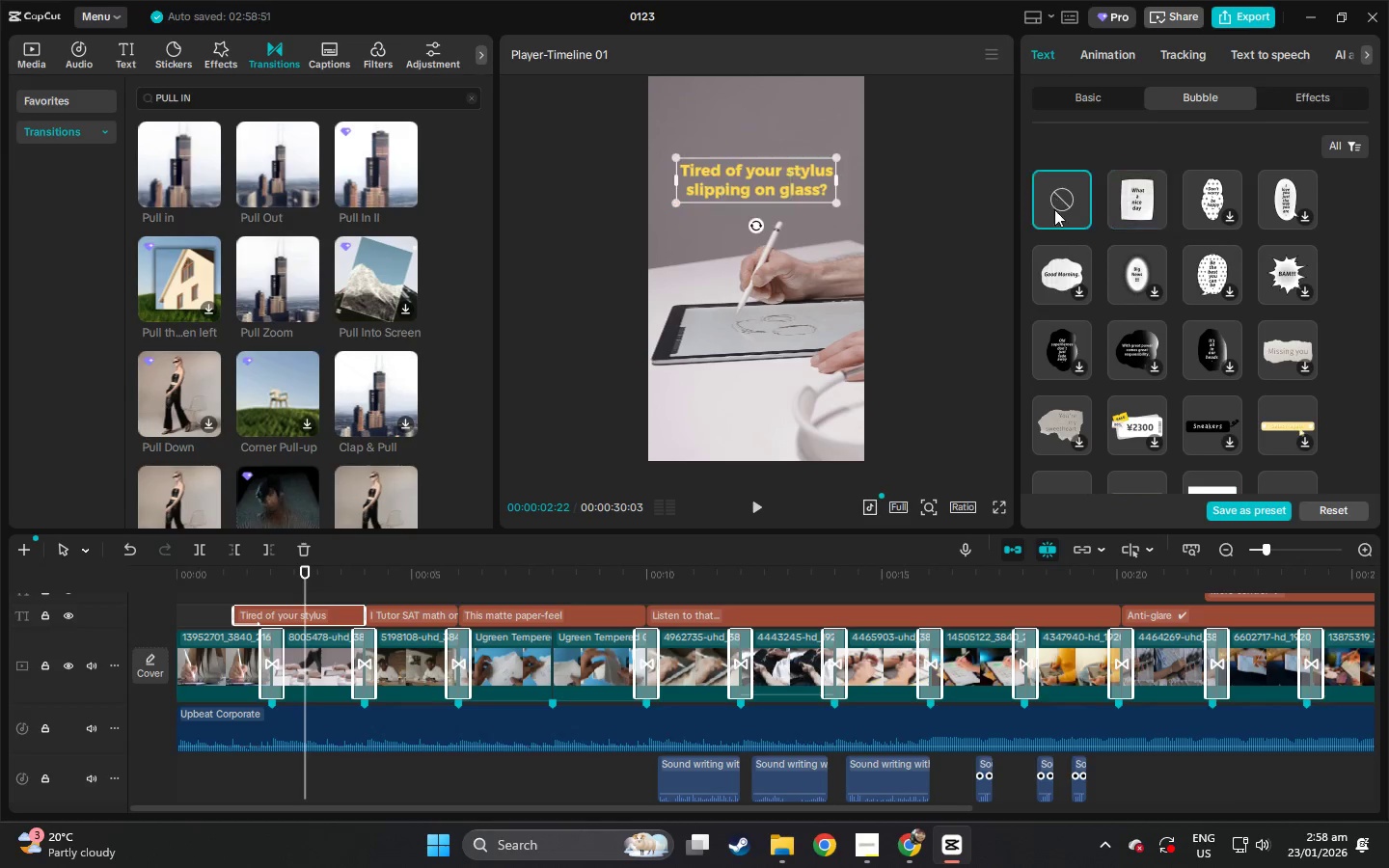 
left_click([1054, 273])
 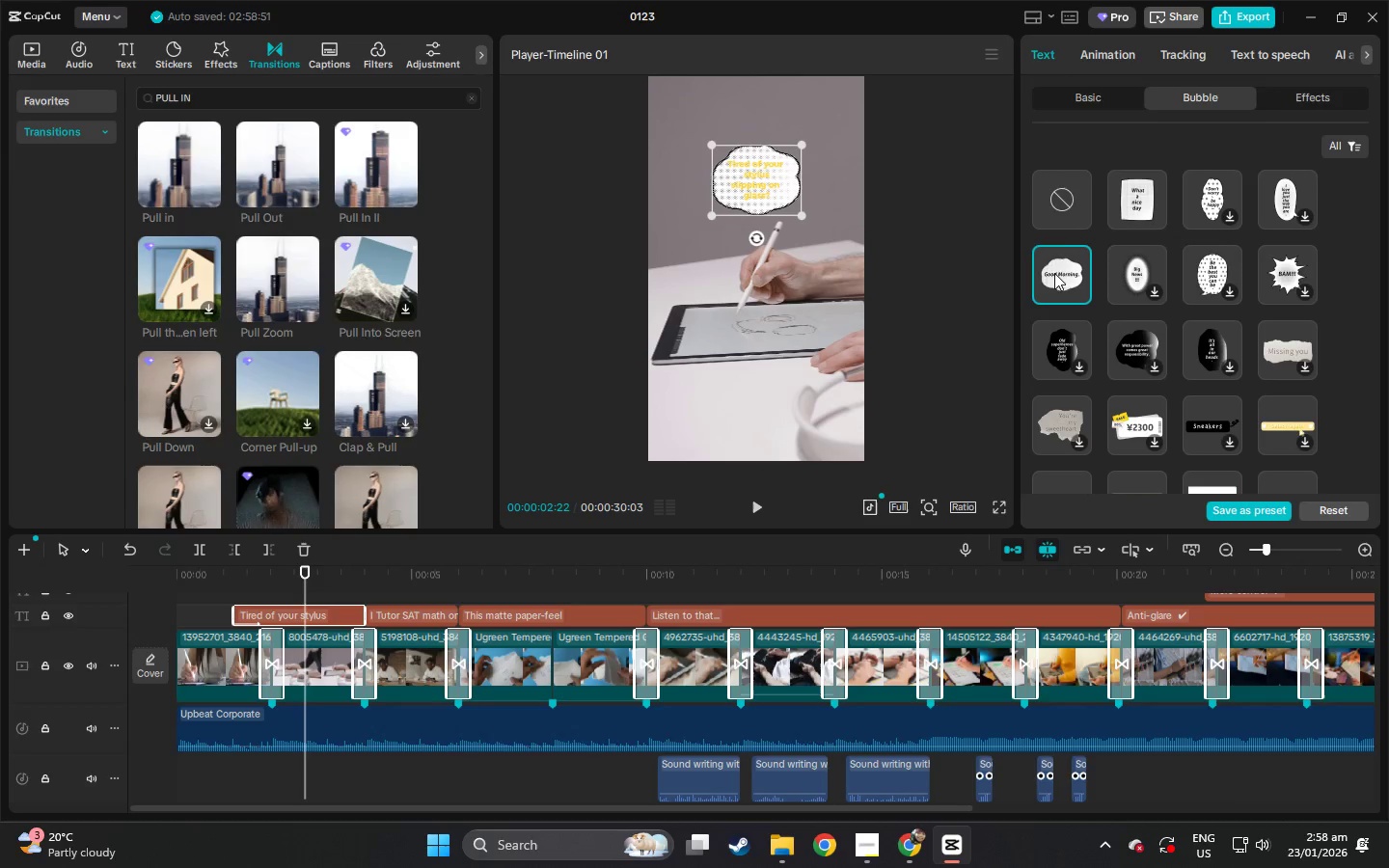 
left_click([1058, 192])
 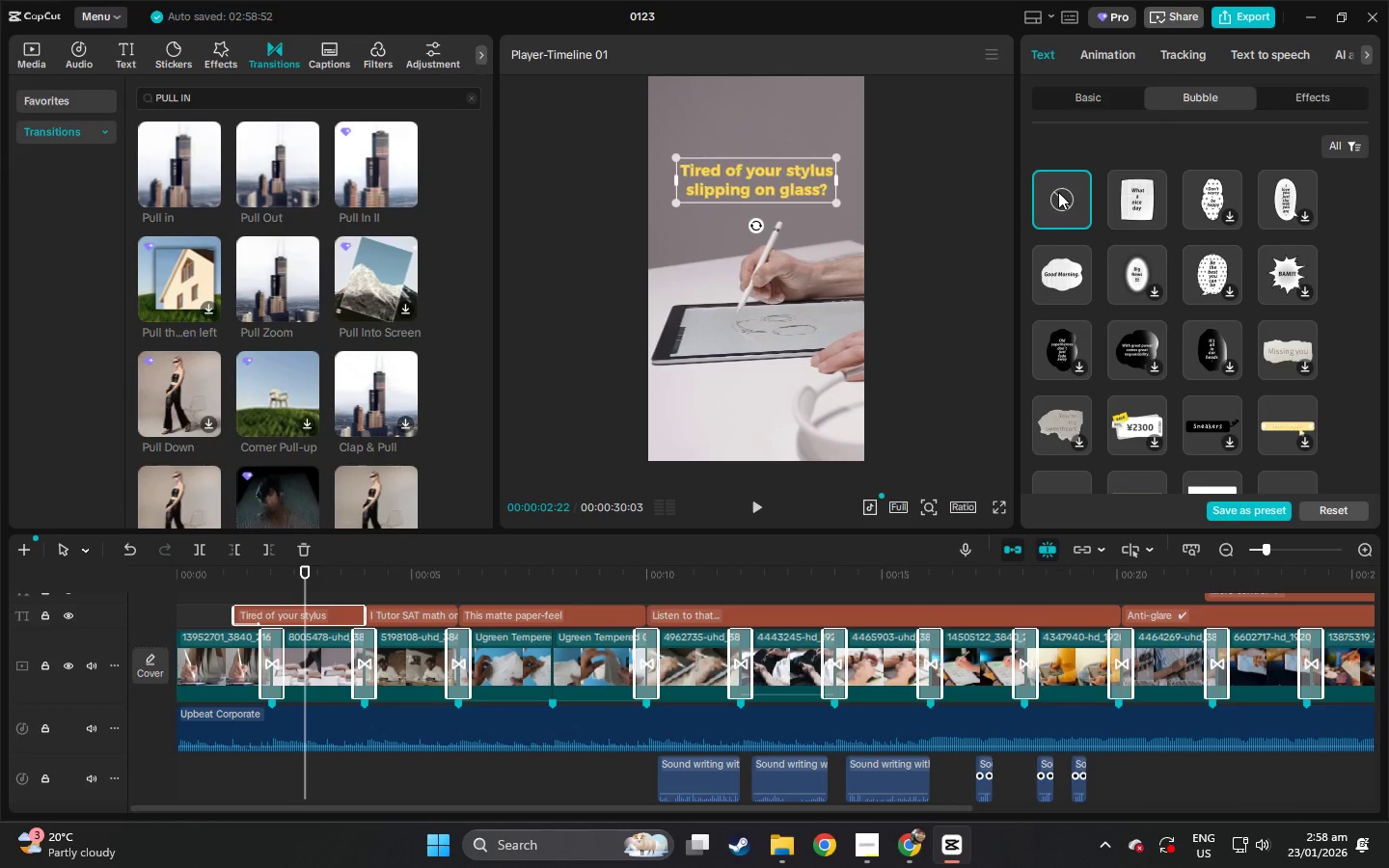 
left_click([1100, 41])
 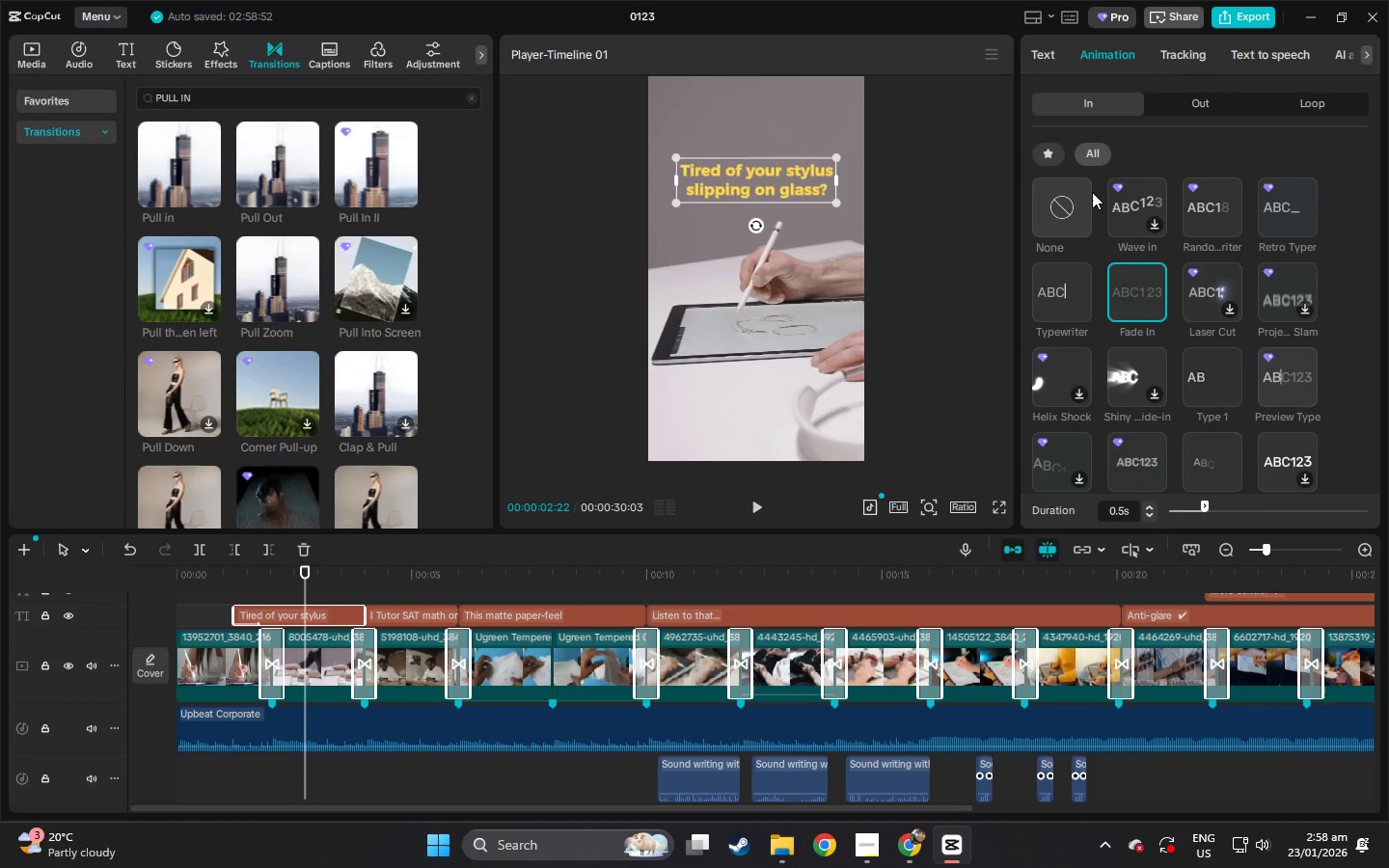 
left_click([1323, 111])
 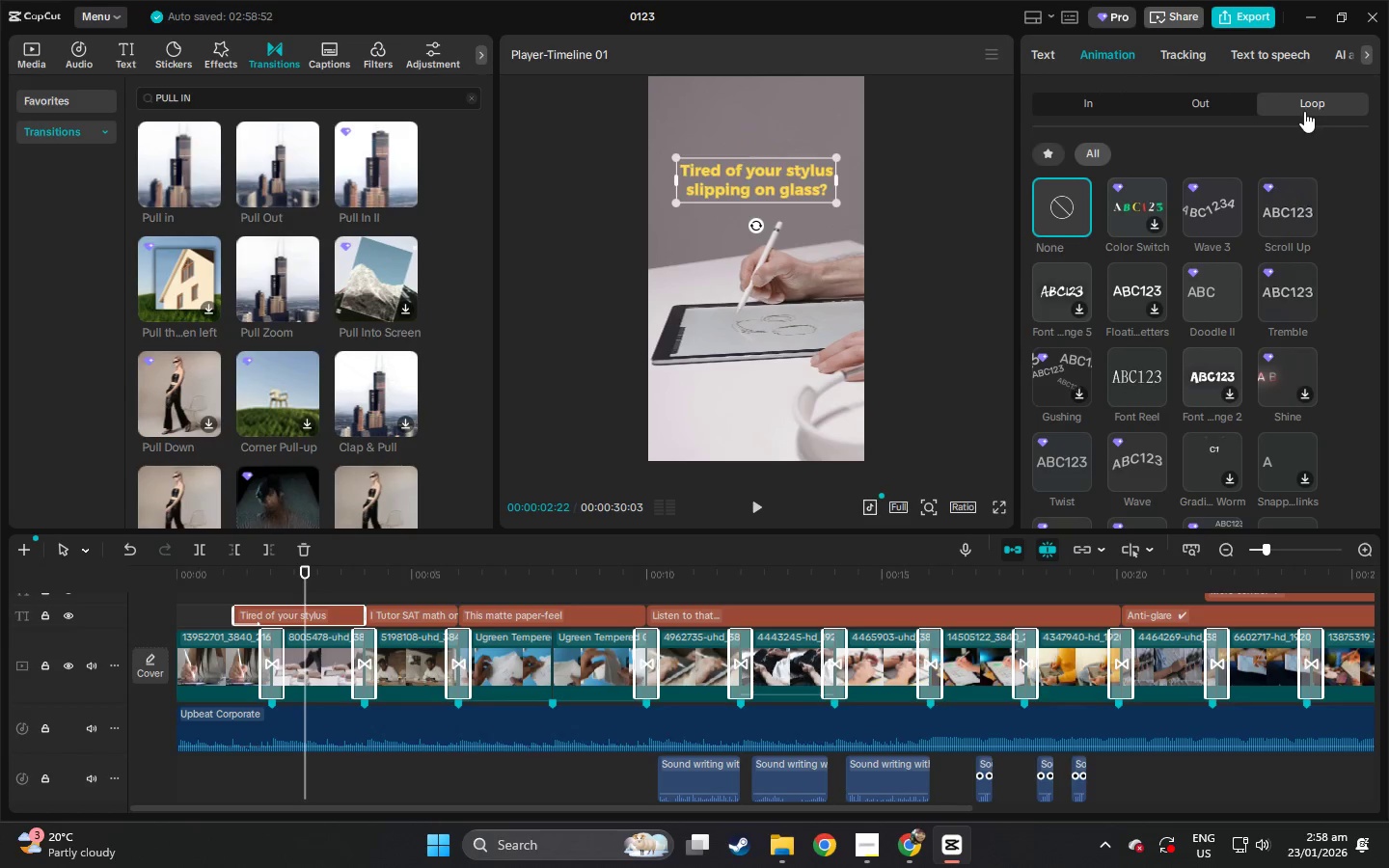 
mouse_move([1137, 200])
 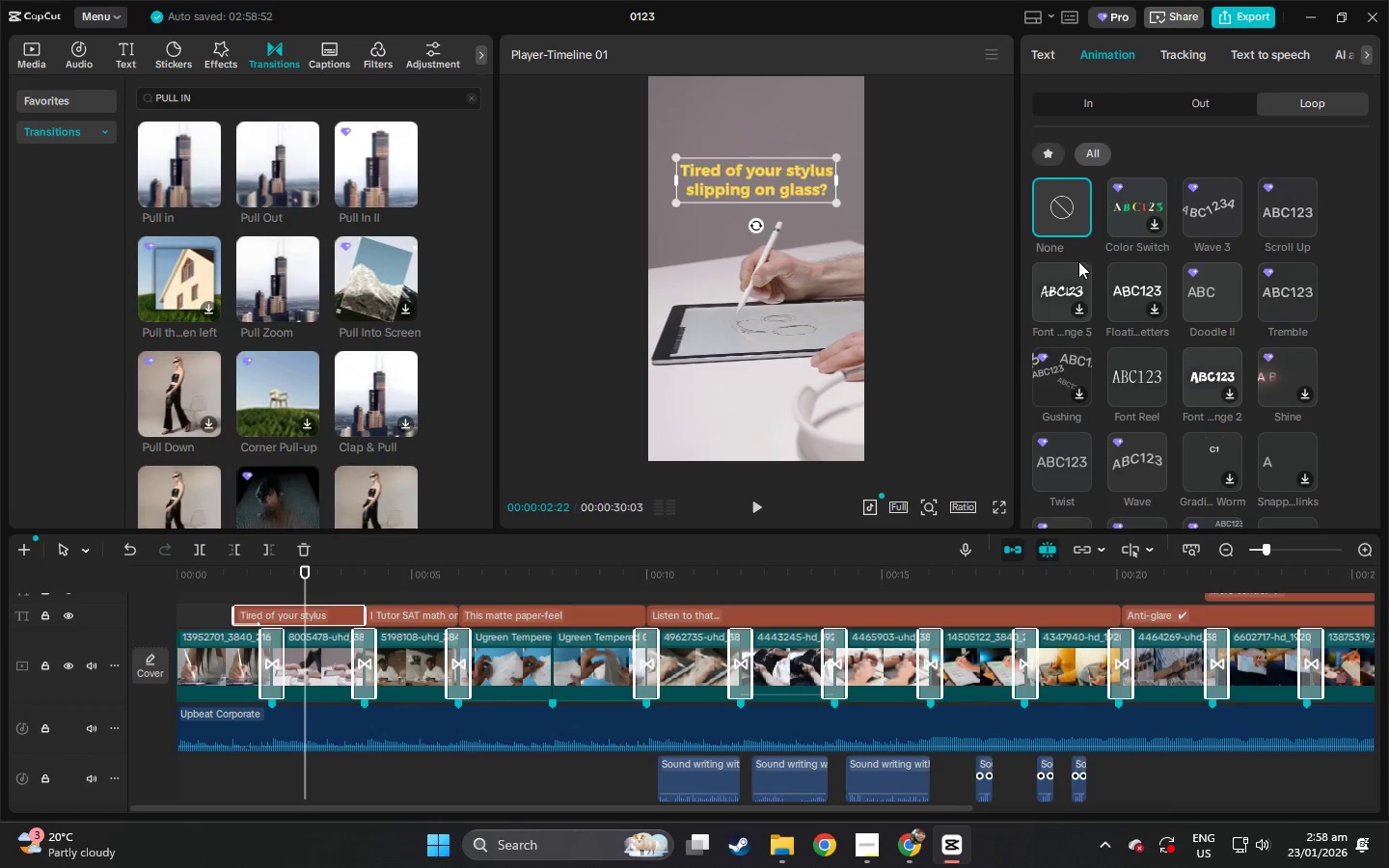 
left_click([1078, 261])
 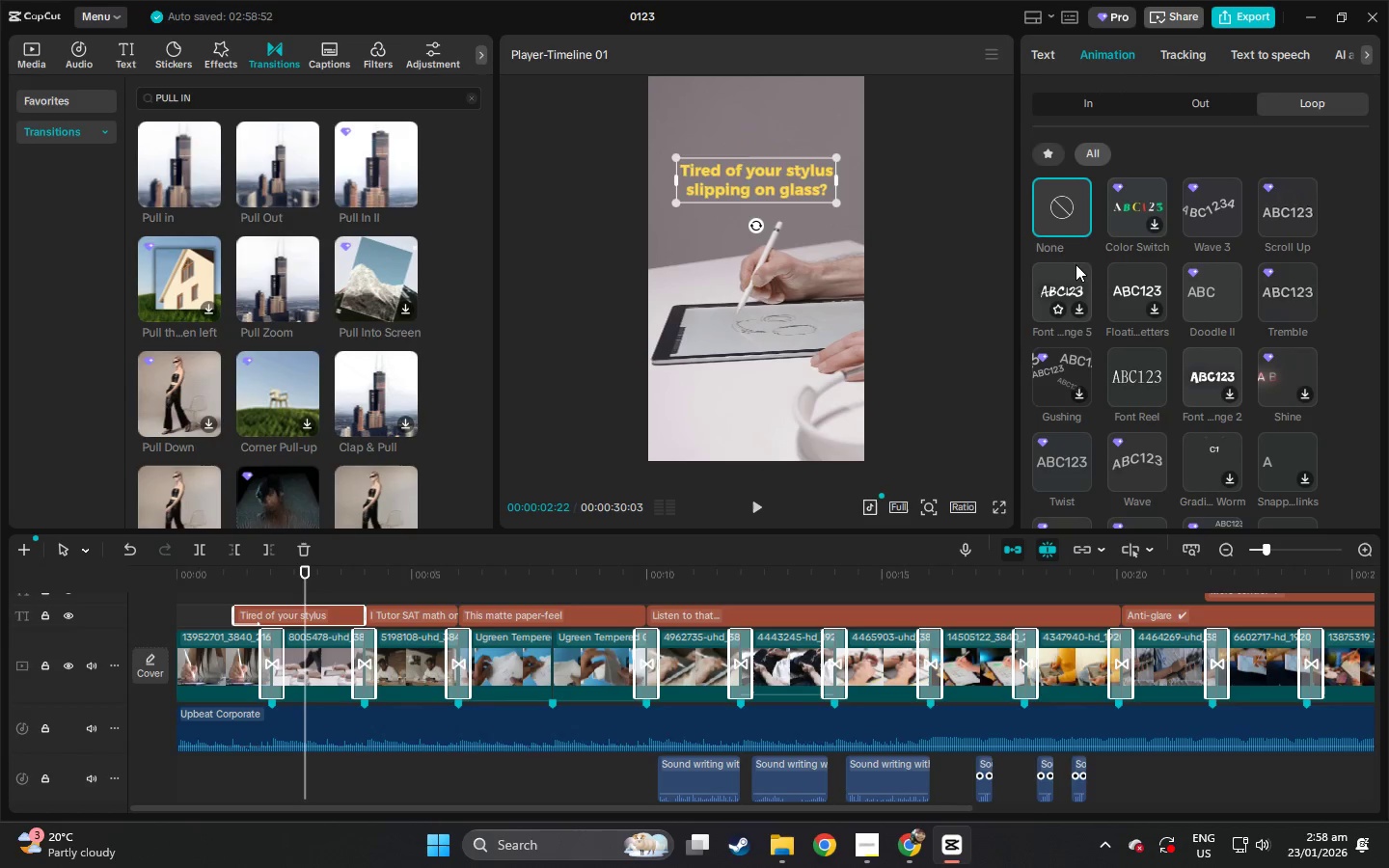 
left_click([1076, 265])
 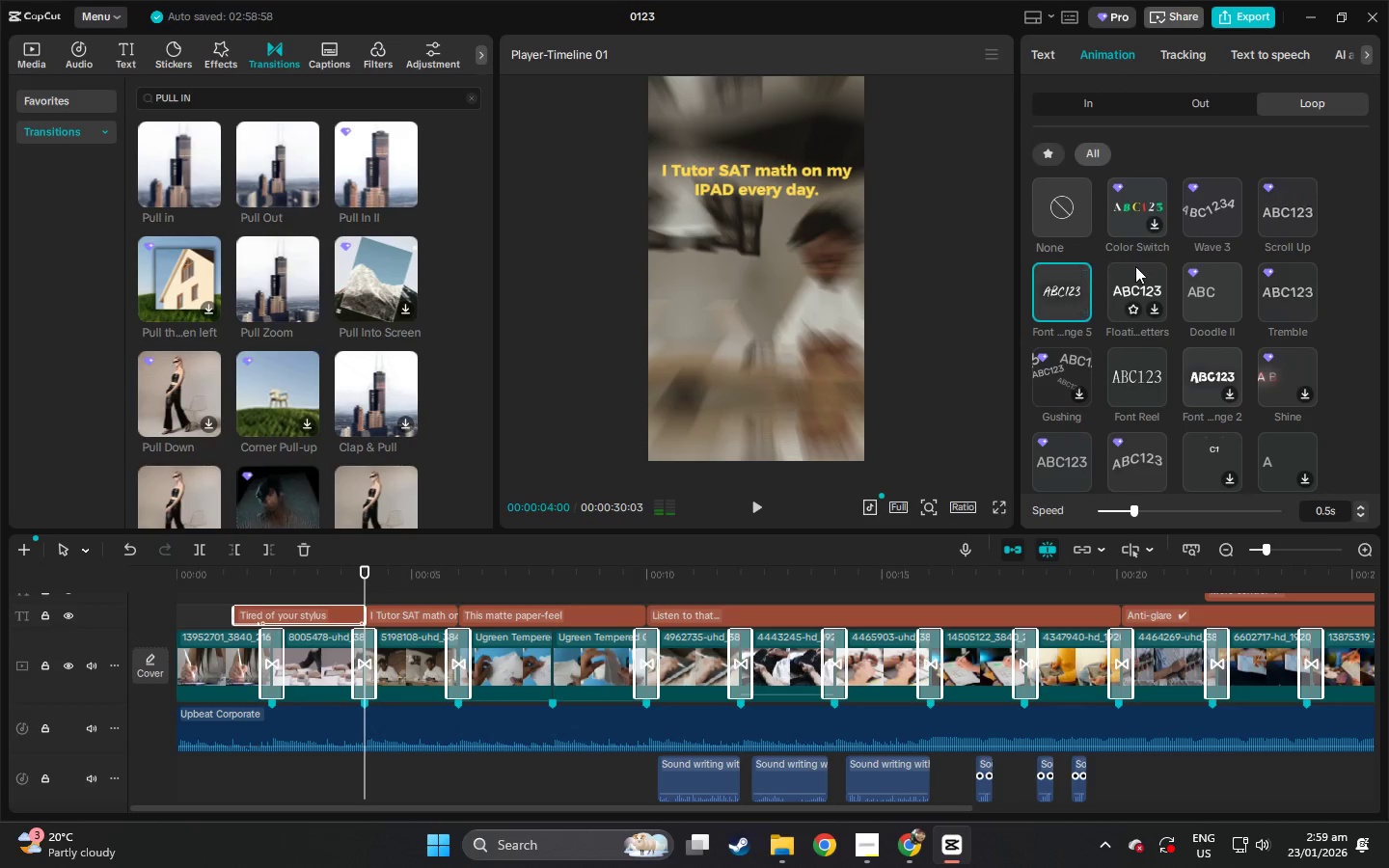 
wait(5.31)
 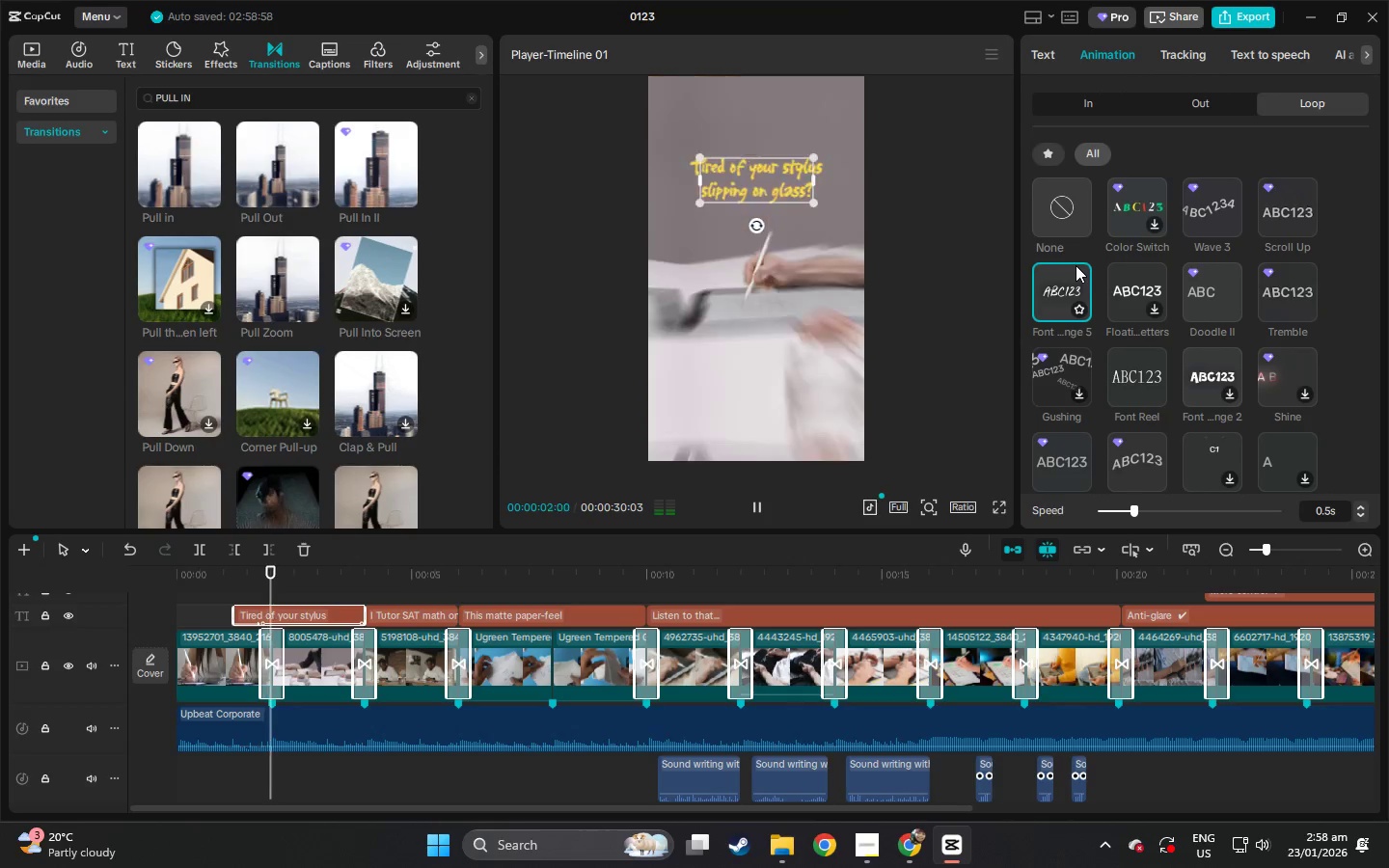 
left_click([1150, 281])
 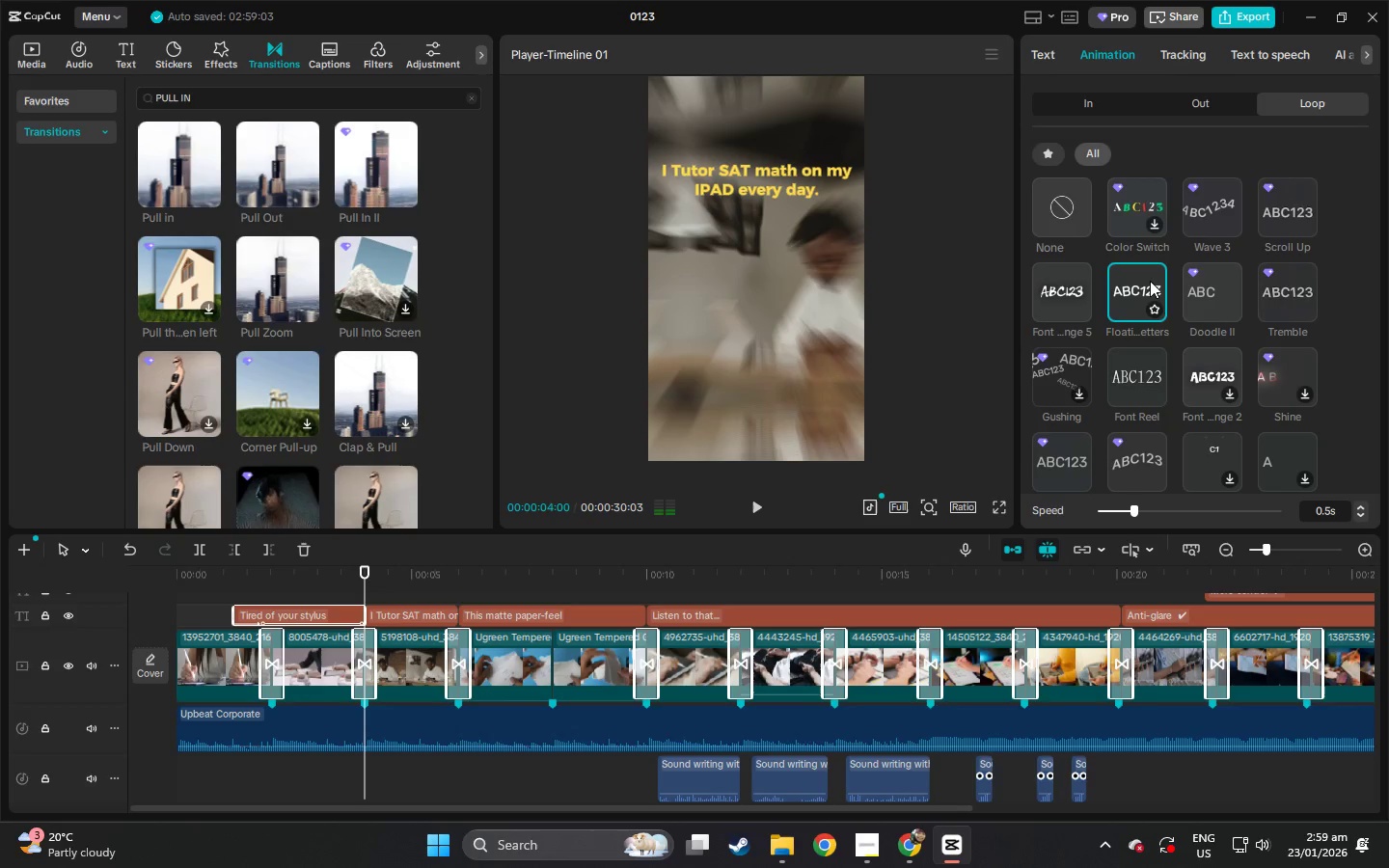 
left_click([1129, 378])
 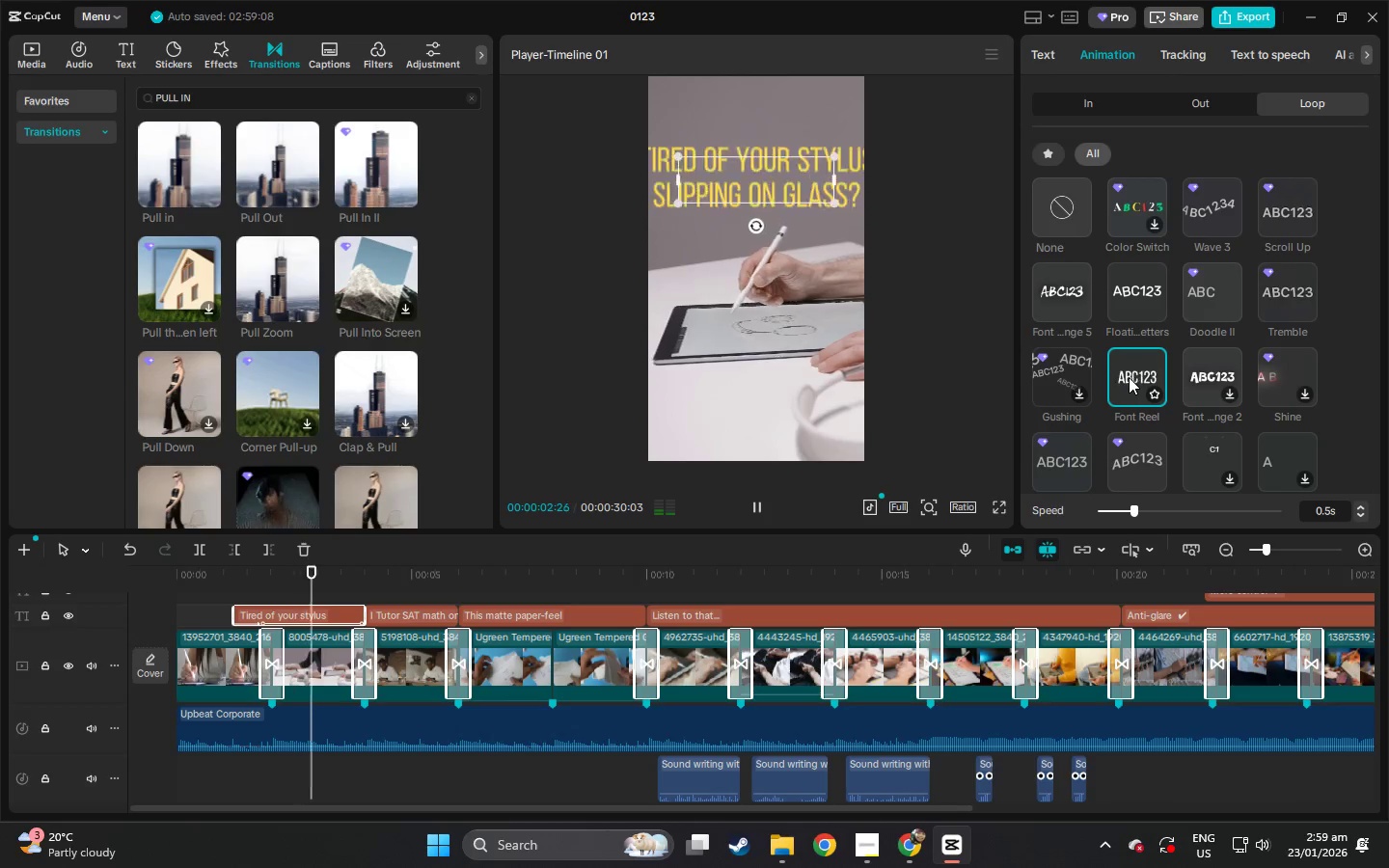 
left_click([1216, 373])
 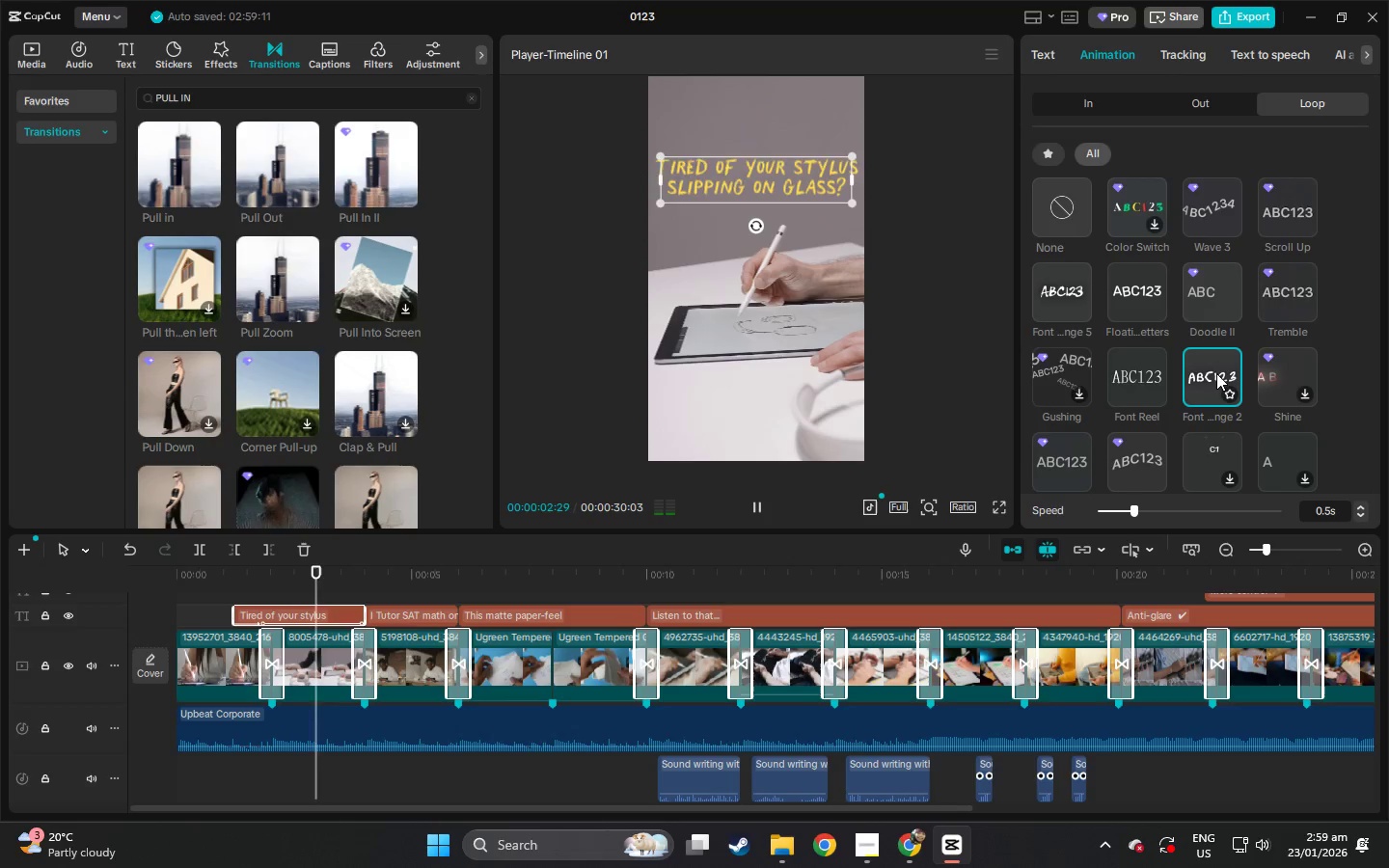 
left_click([1066, 210])
 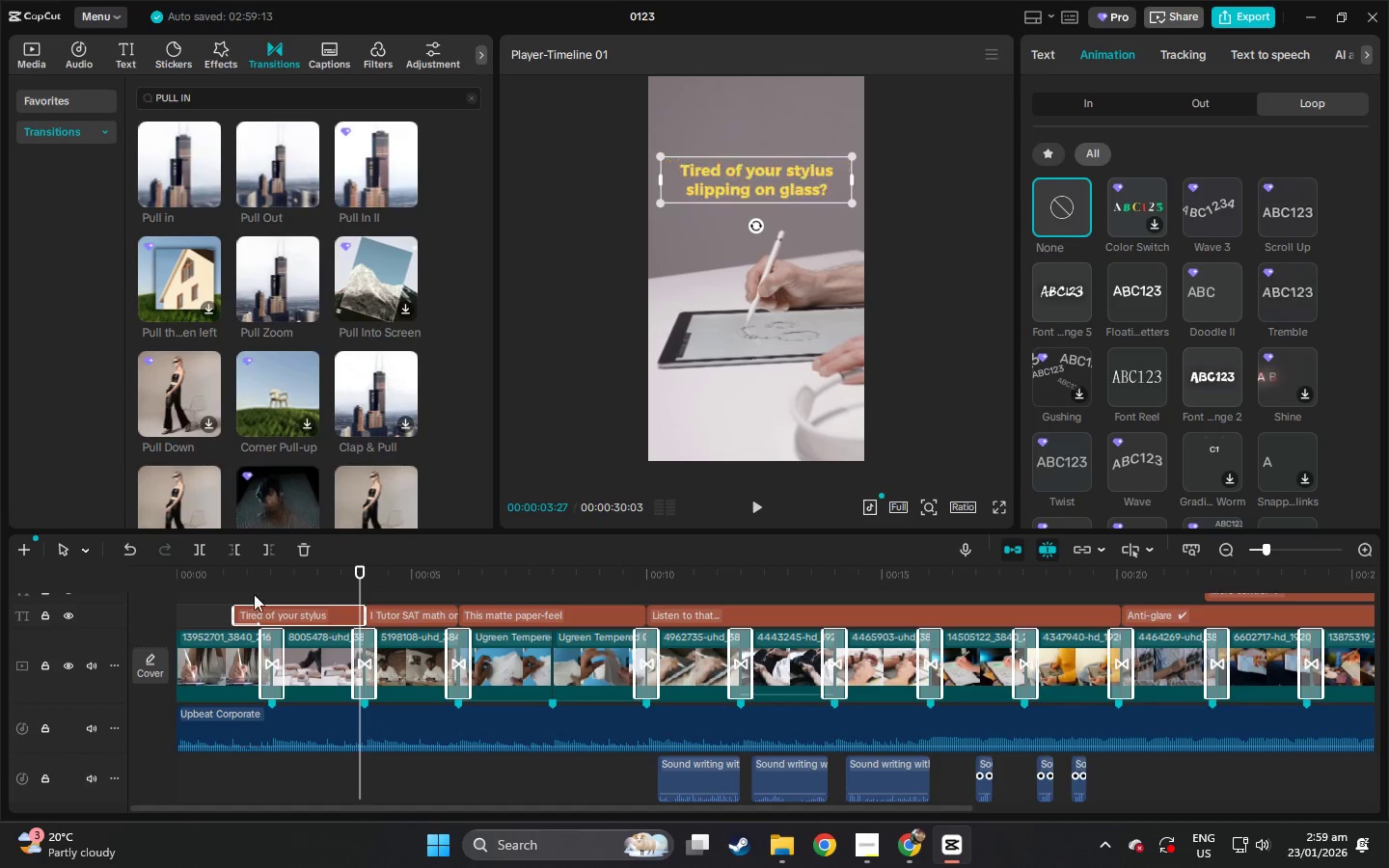 
left_click_drag(start_coordinate=[233, 585], to_coordinate=[98, 573])
 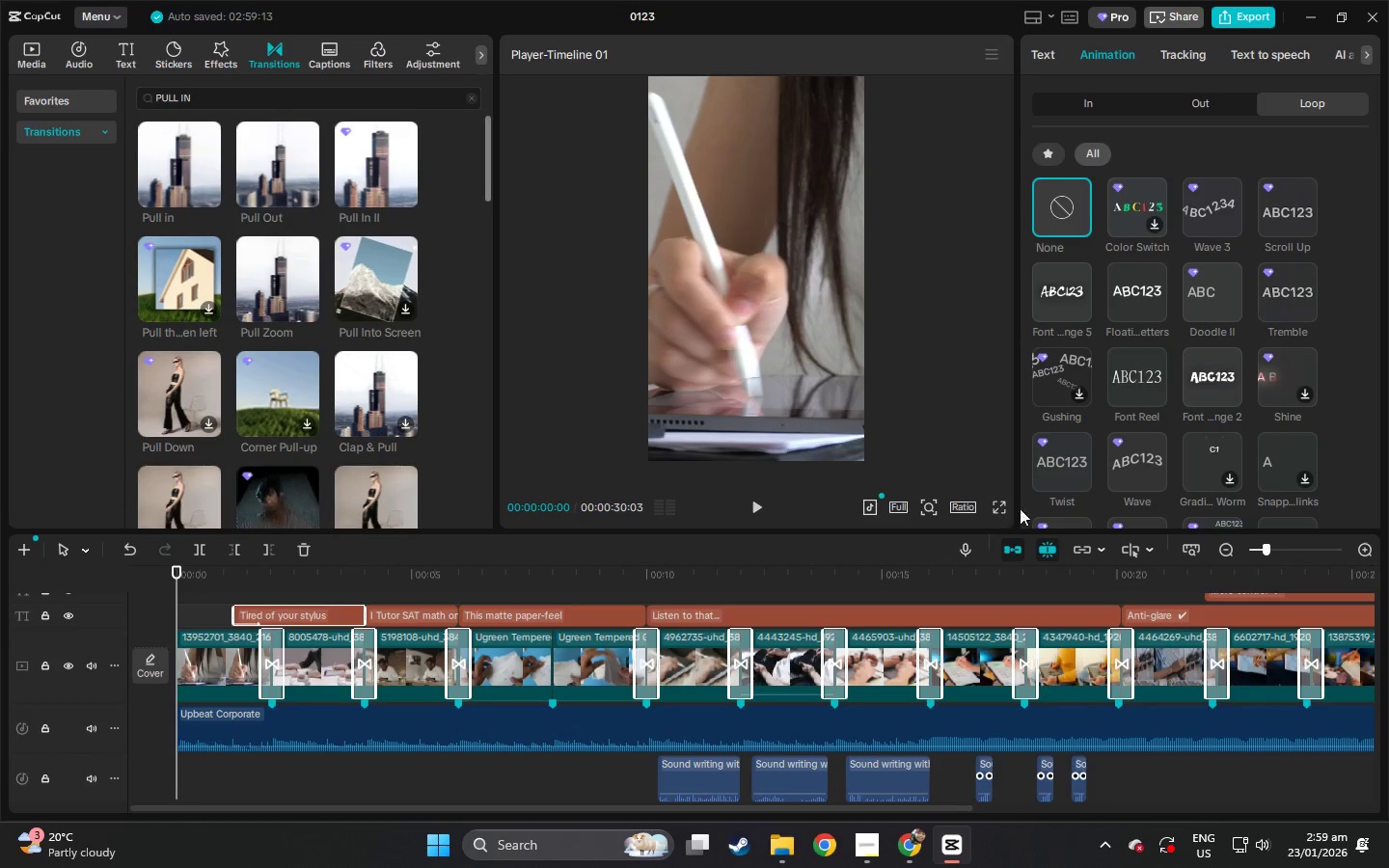 
left_click([992, 503])
 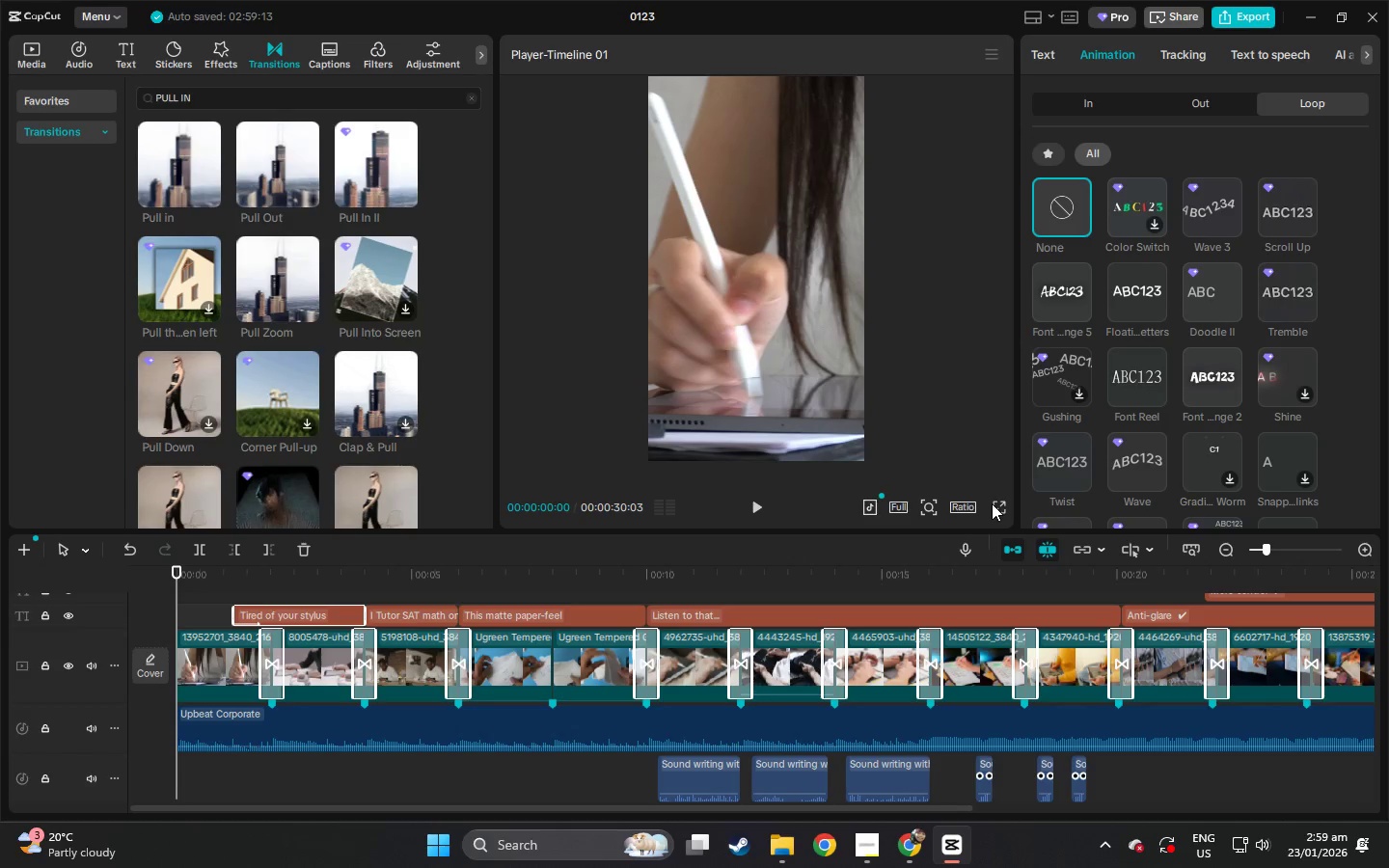 
key(Space)
 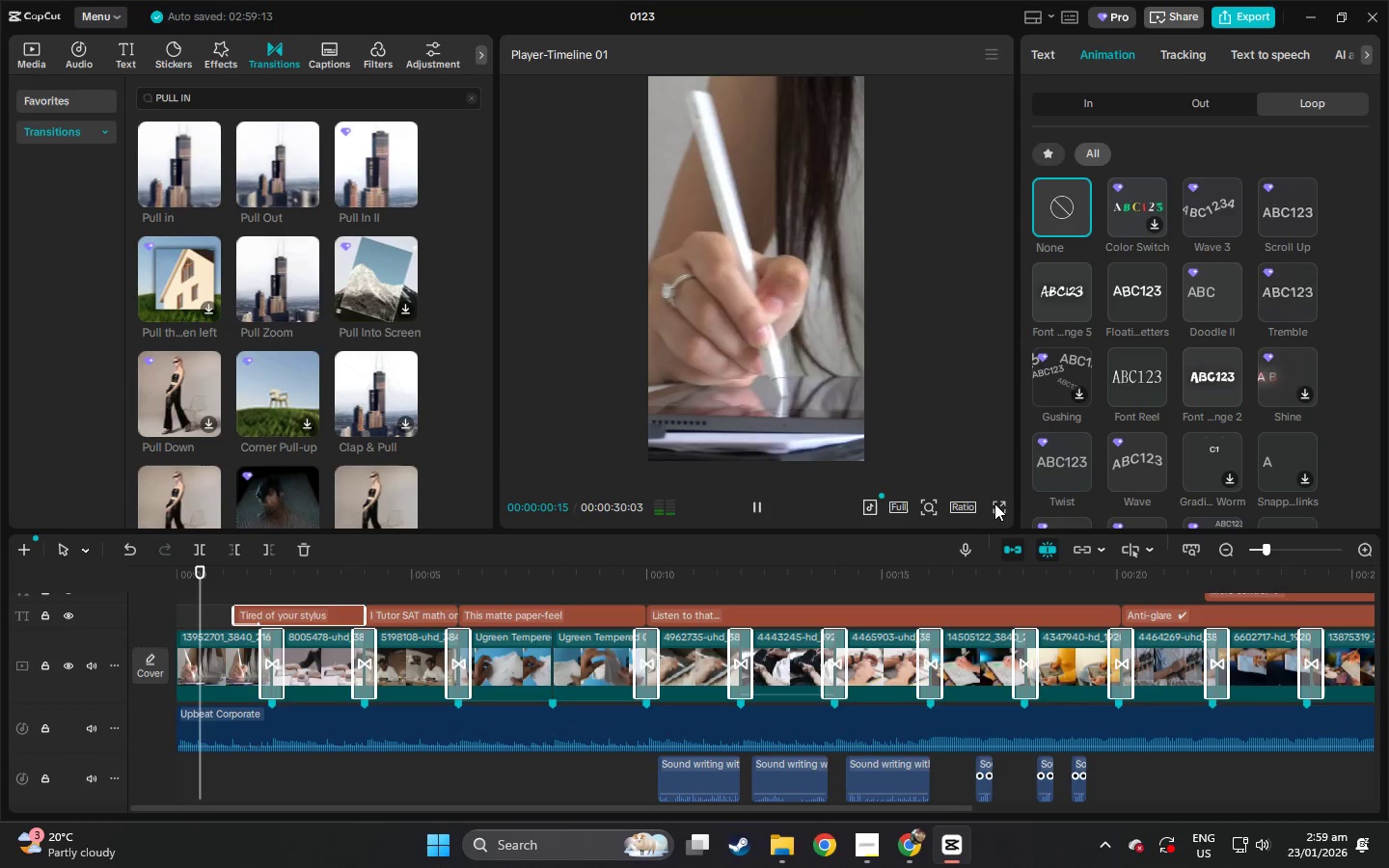 
left_click([1003, 506])
 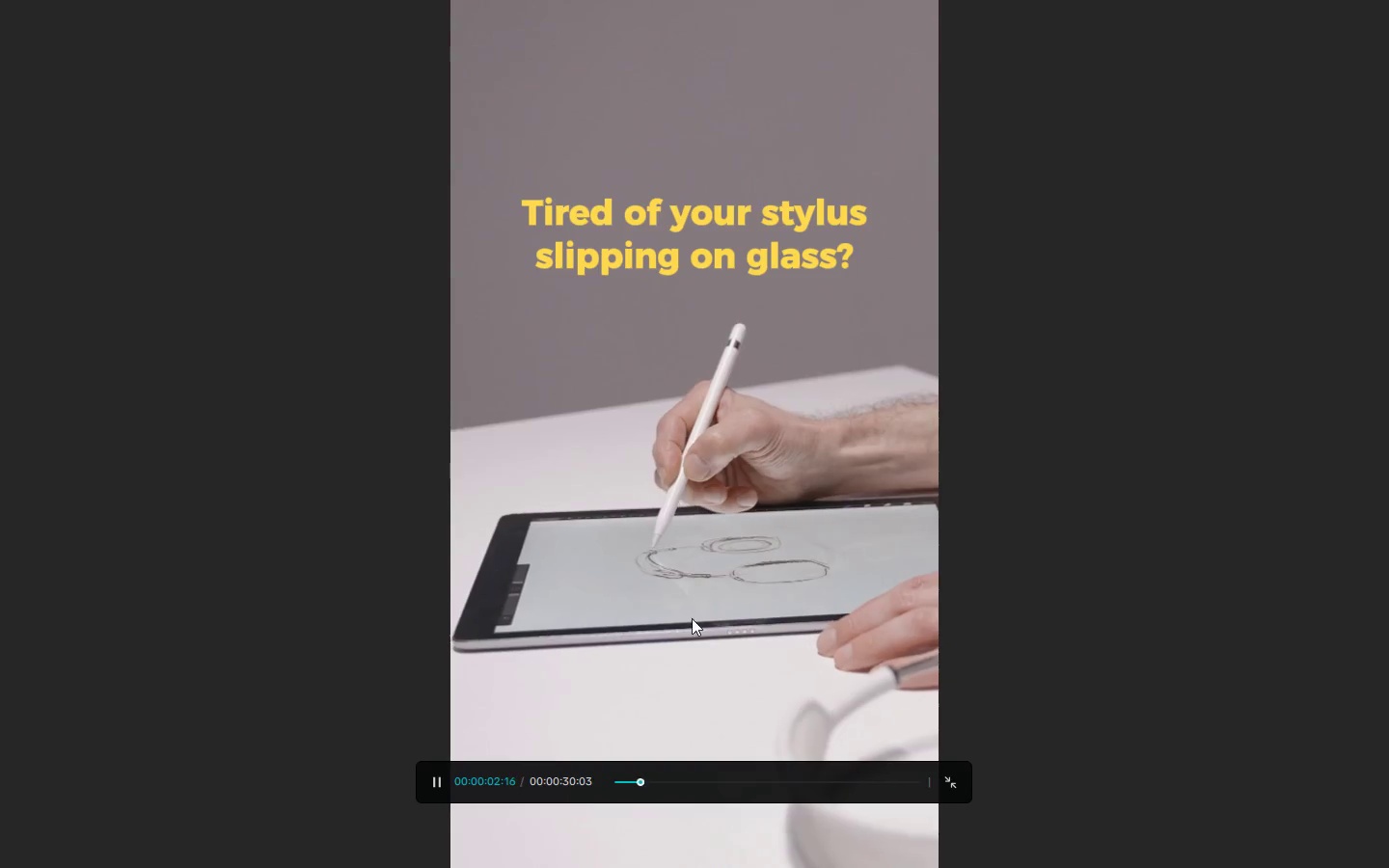 
left_click_drag(start_coordinate=[634, 782], to_coordinate=[574, 785])
 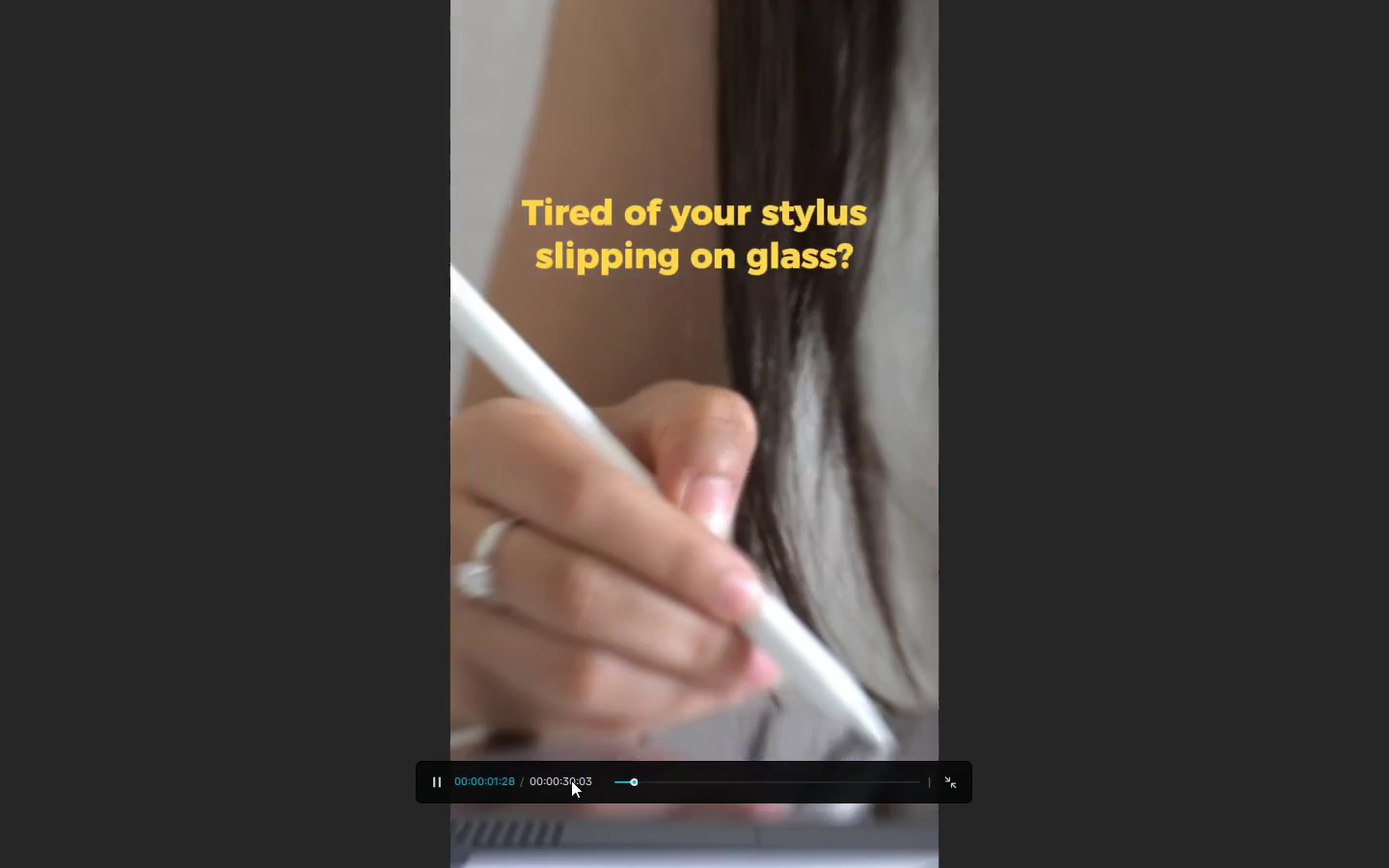 
key(Space)
 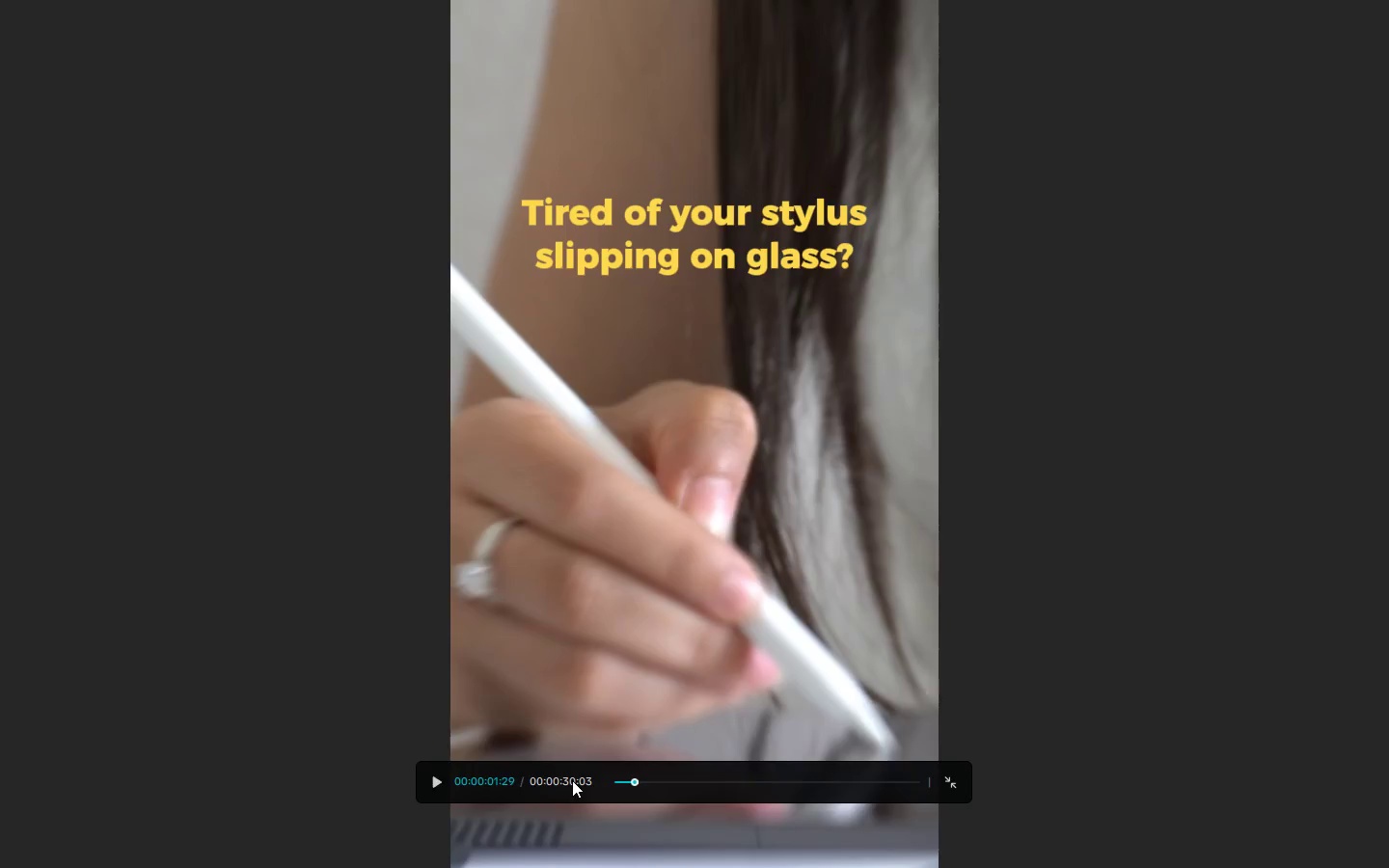 
key(Space)
 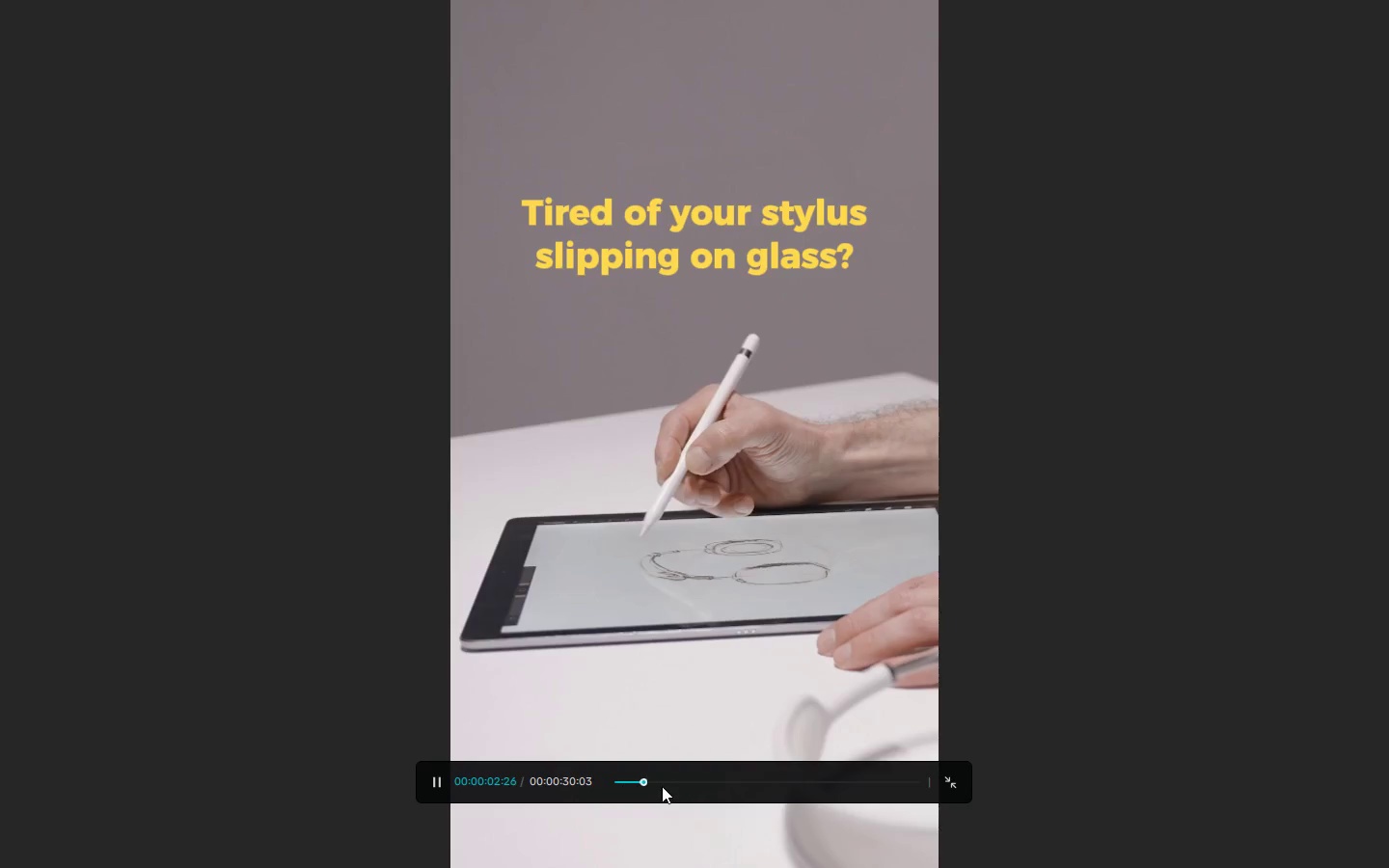 
left_click_drag(start_coordinate=[642, 775], to_coordinate=[522, 776])
 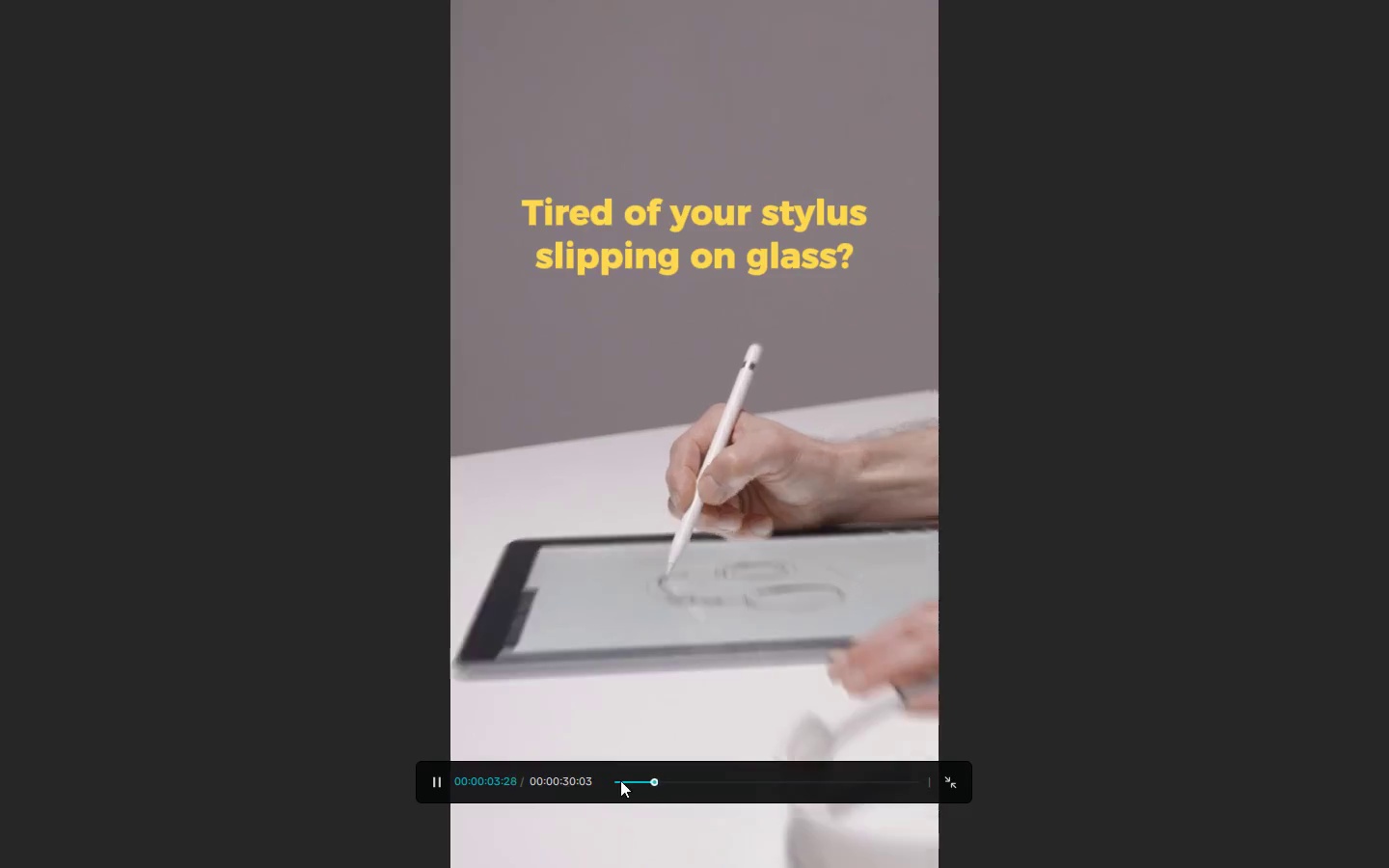 
left_click_drag(start_coordinate=[628, 780], to_coordinate=[587, 783])
 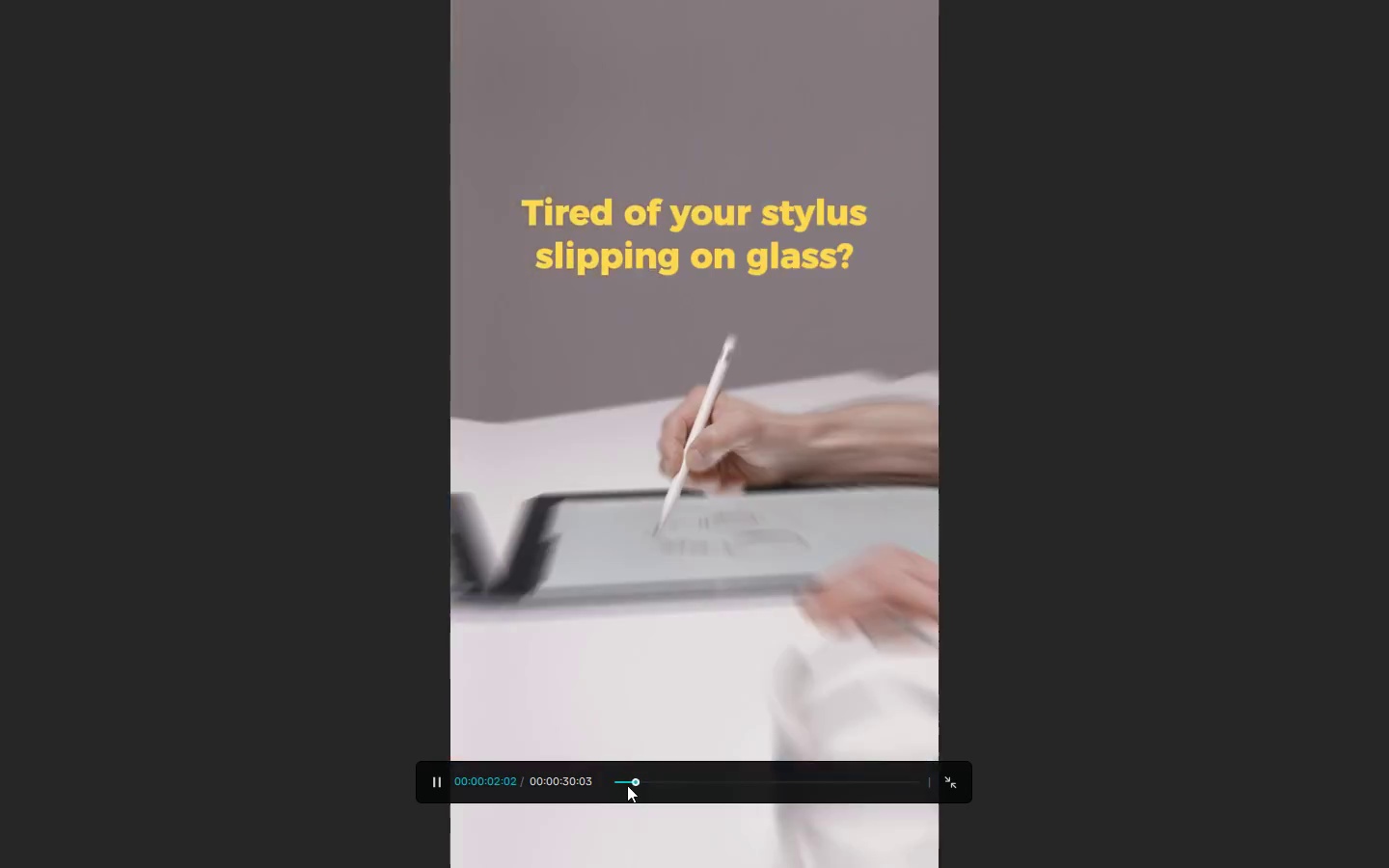 
left_click_drag(start_coordinate=[636, 782], to_coordinate=[574, 790])
 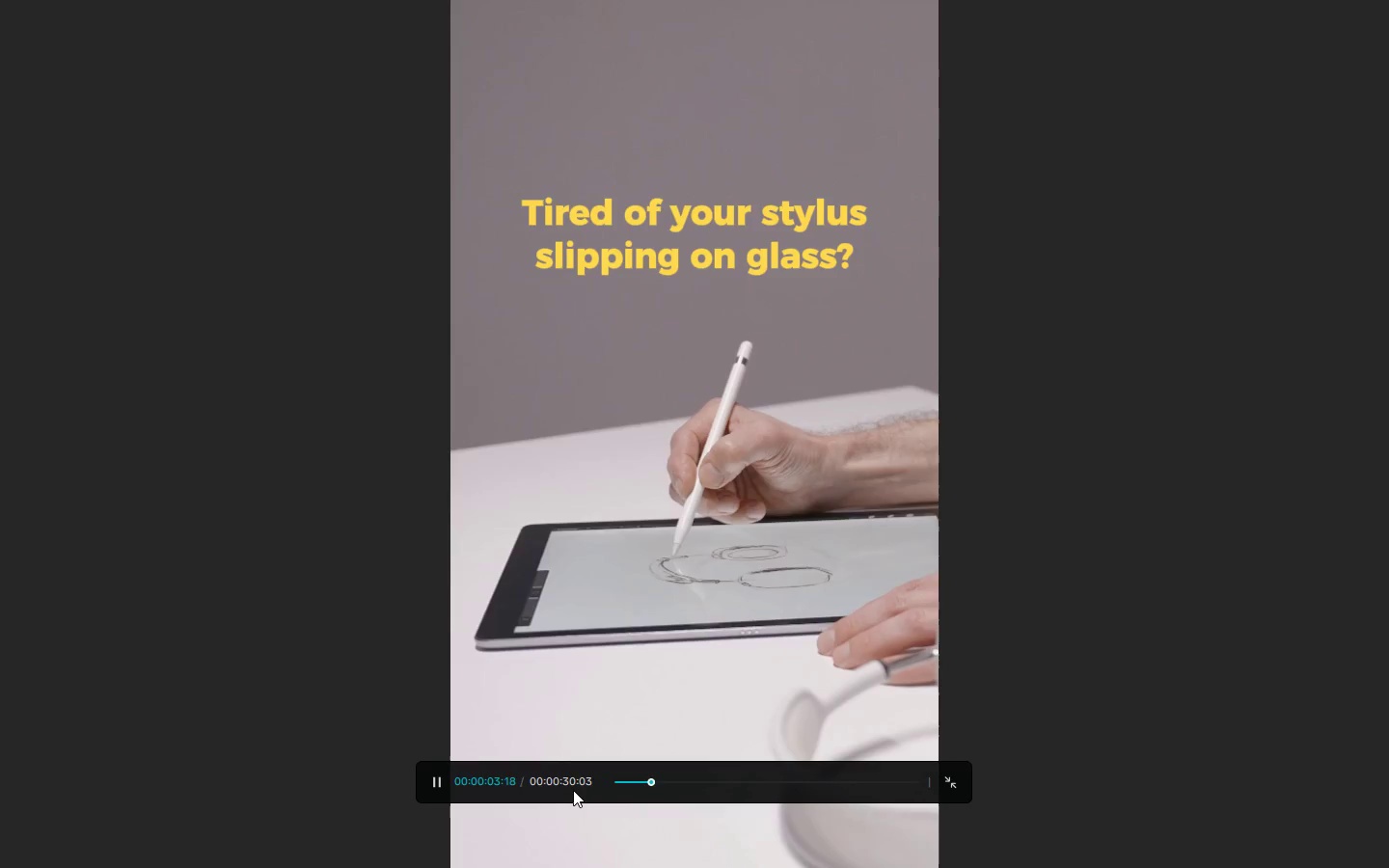 
key(Escape)
 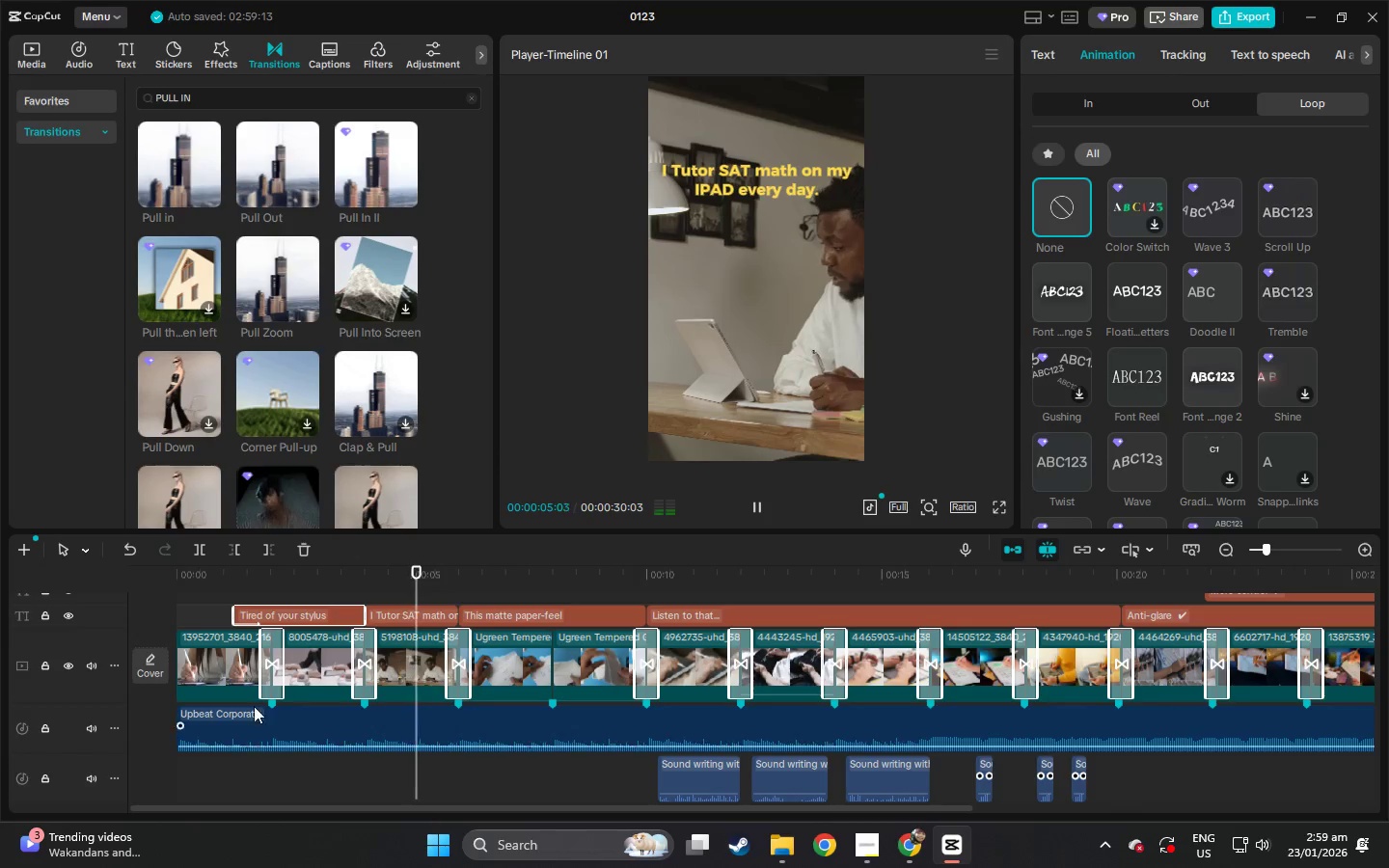 
key(Space)
 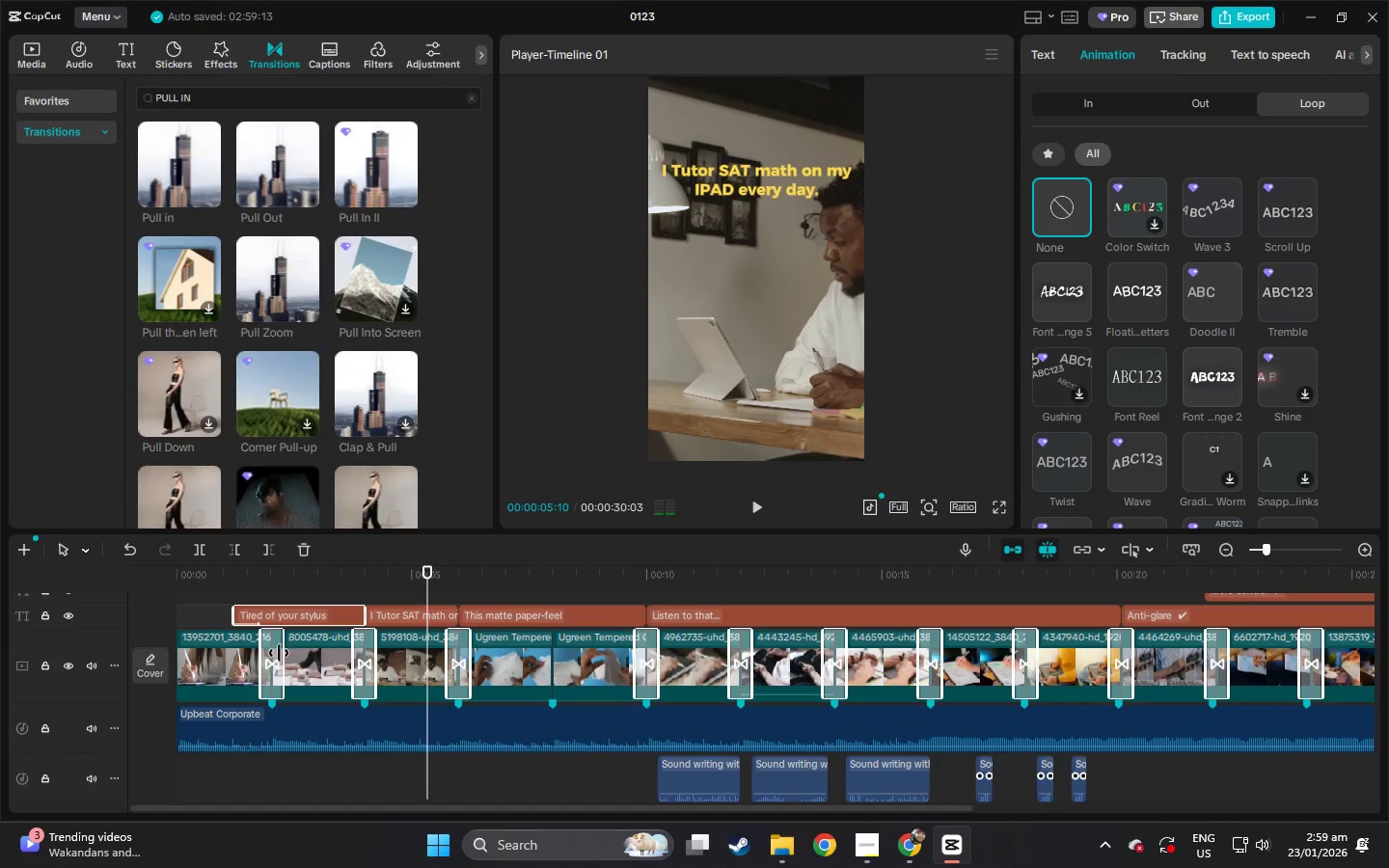 
left_click([277, 654])
 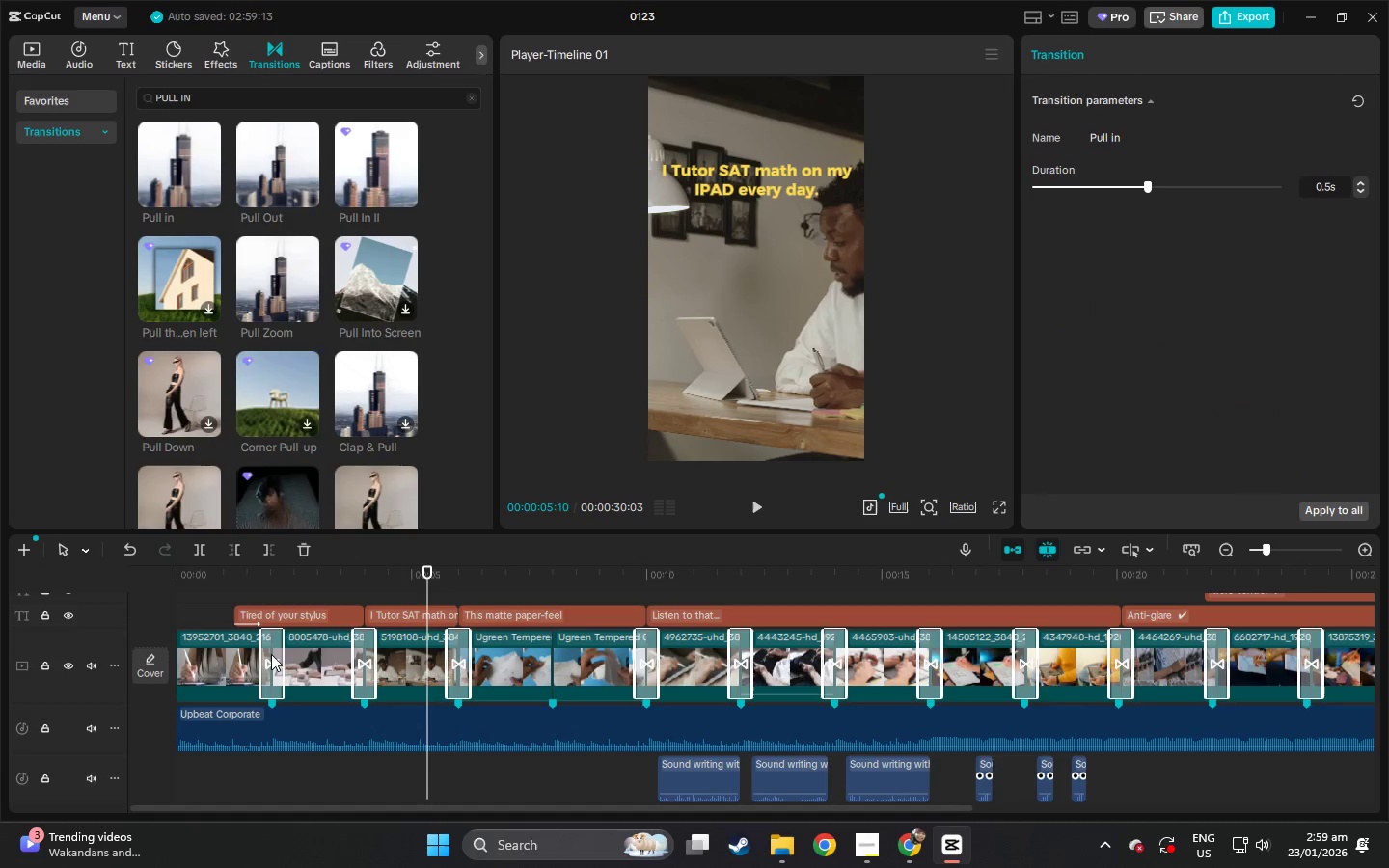 
left_click([265, 652])
 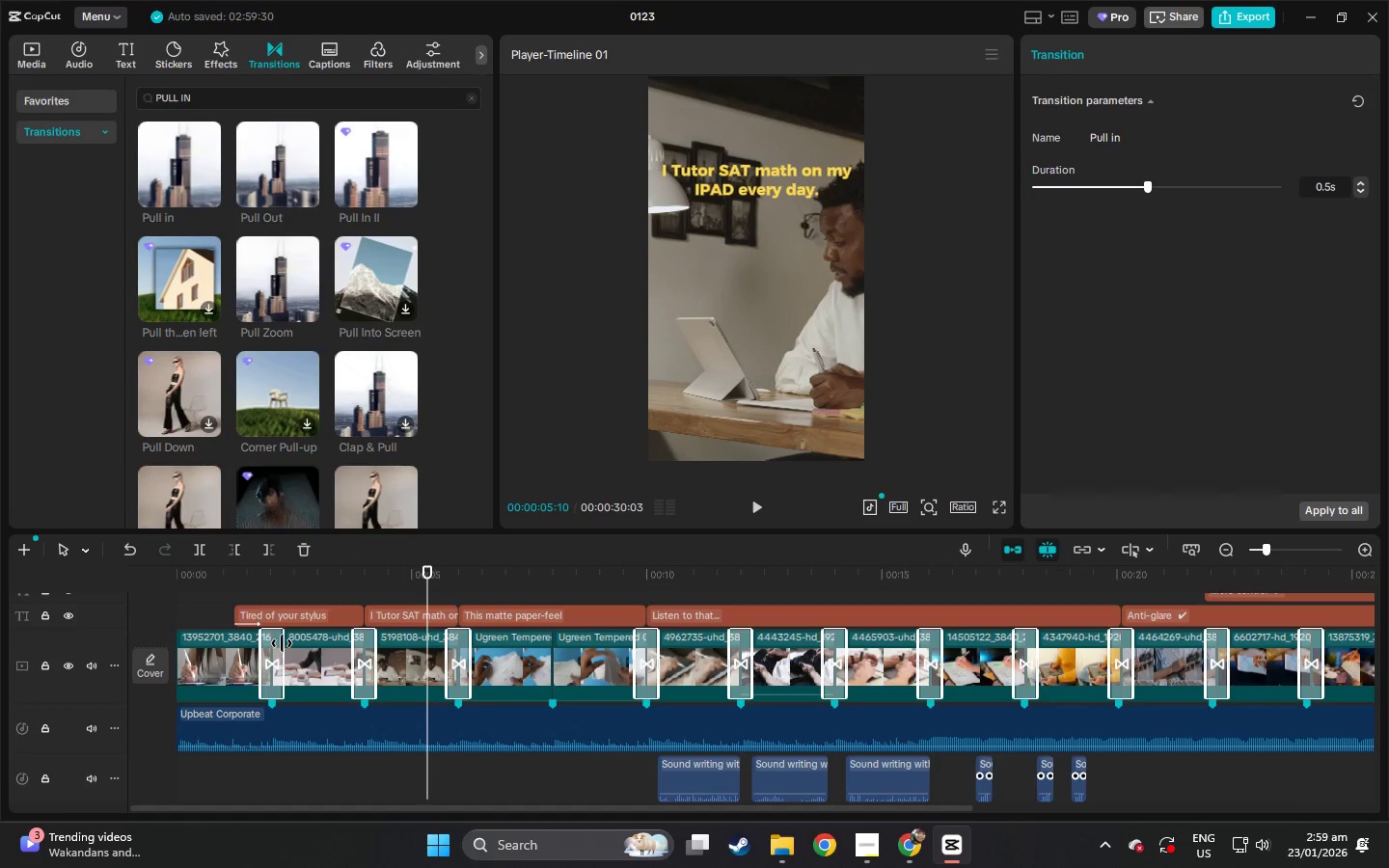 
left_click([278, 643])
 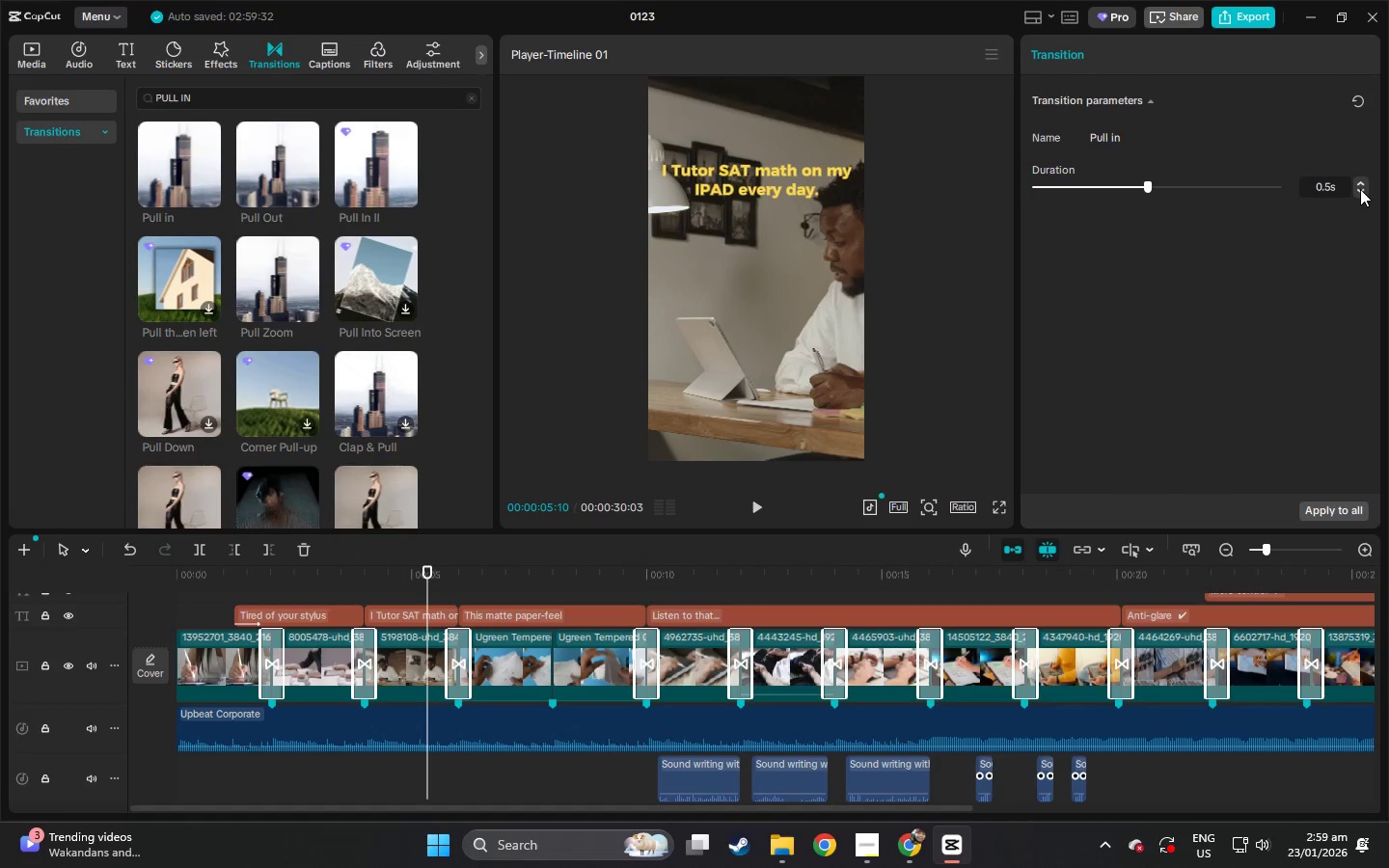 
left_click([1360, 189])
 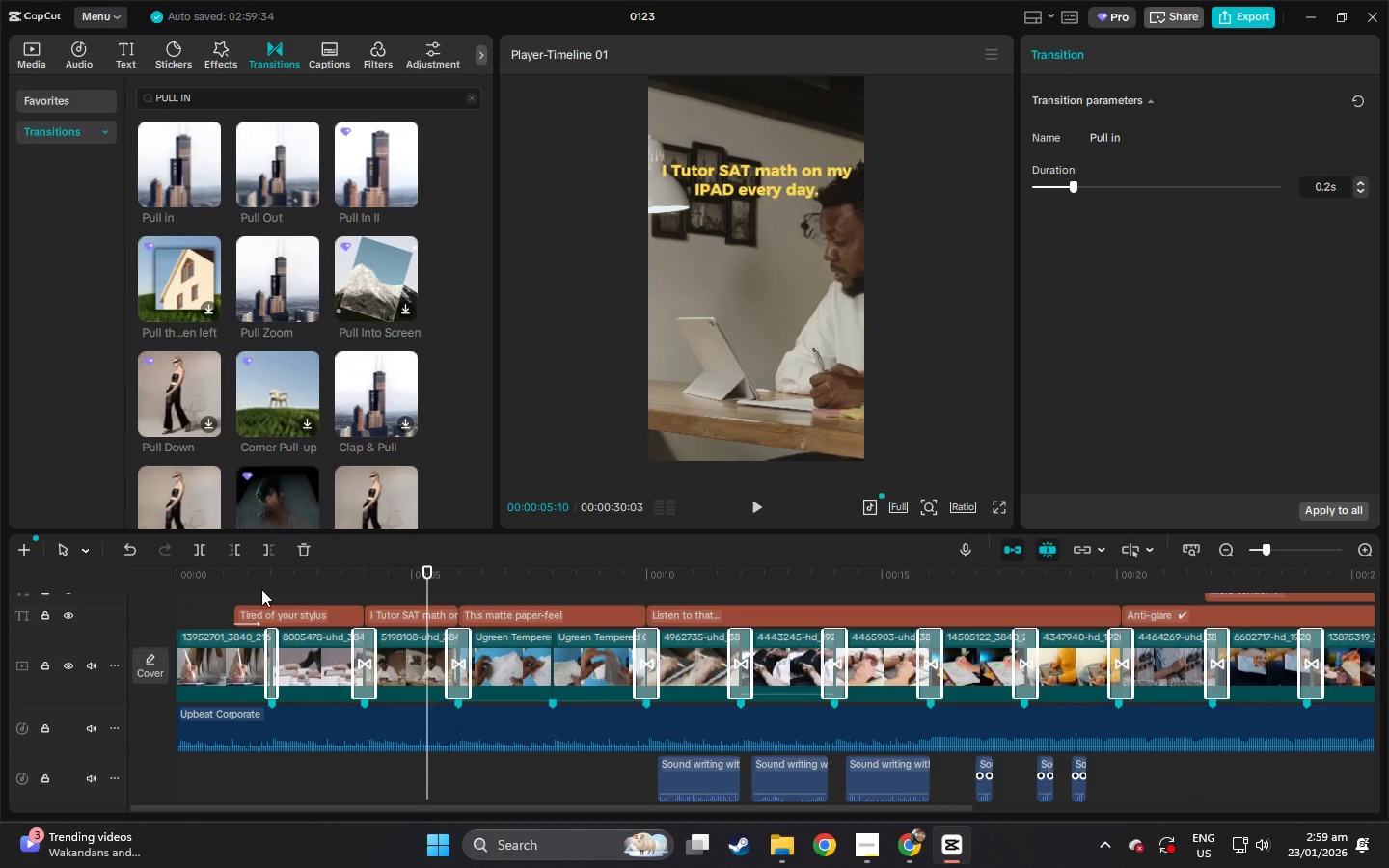 
left_click([235, 578])
 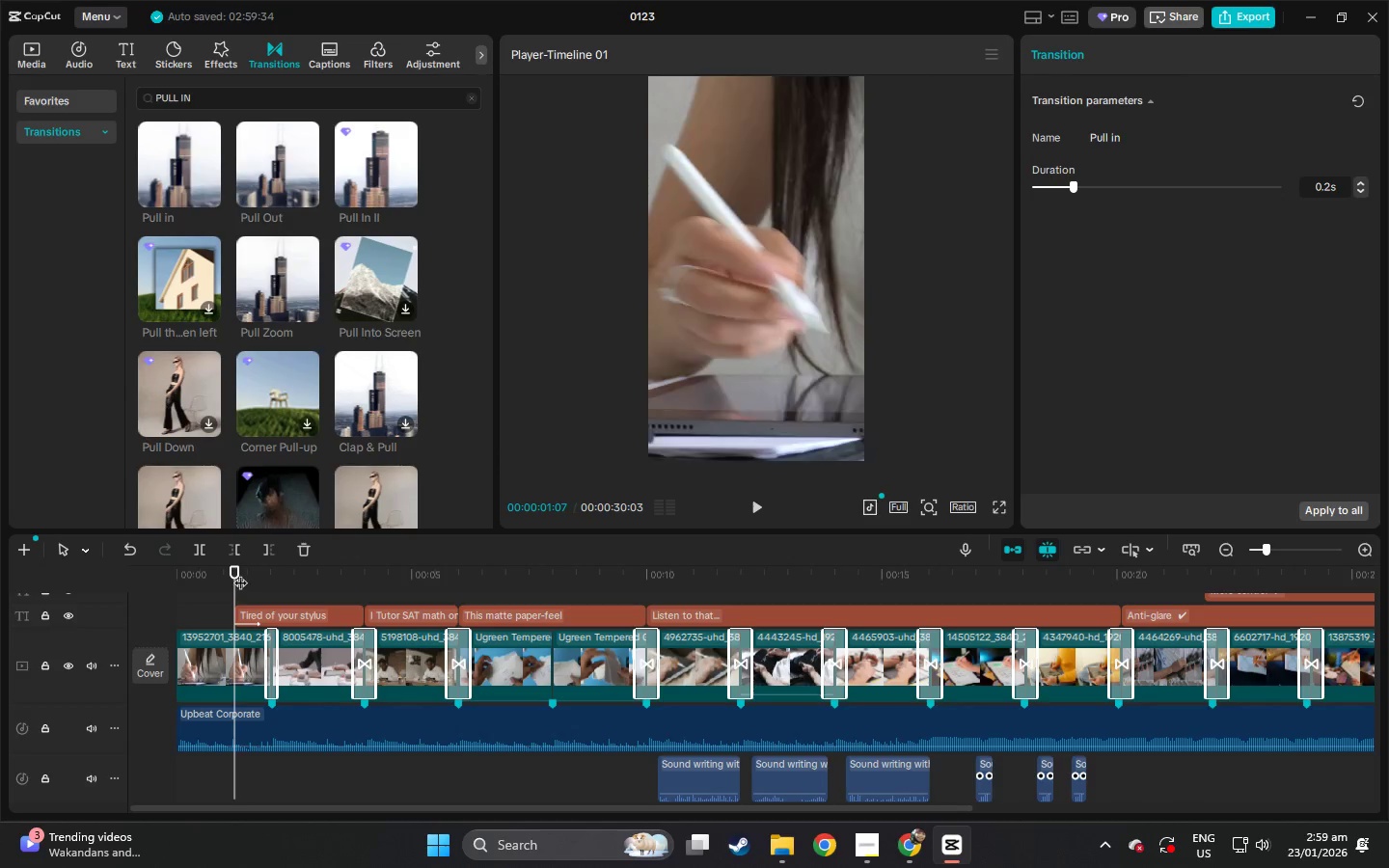 
key(Space)
 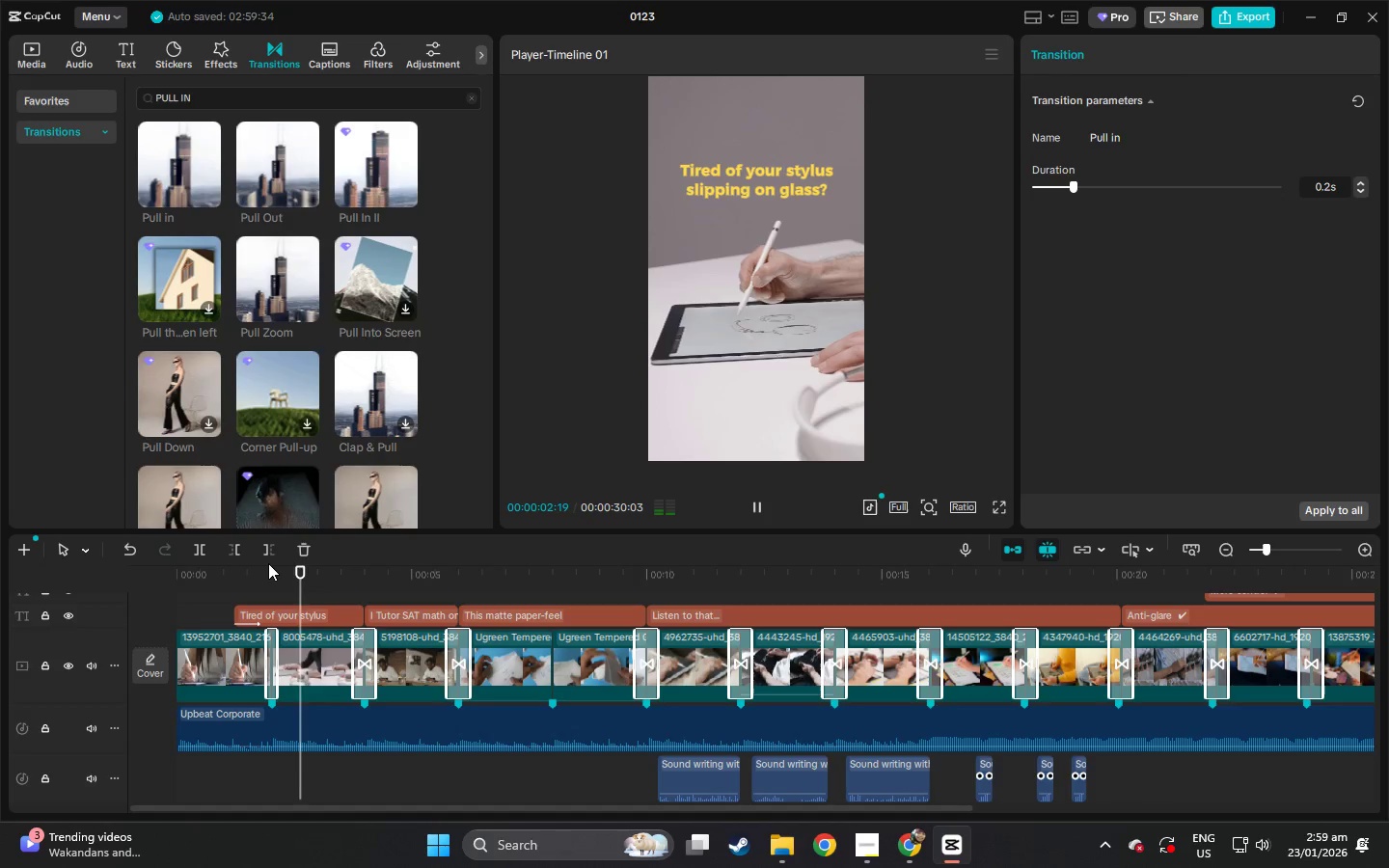 
key(Space)
 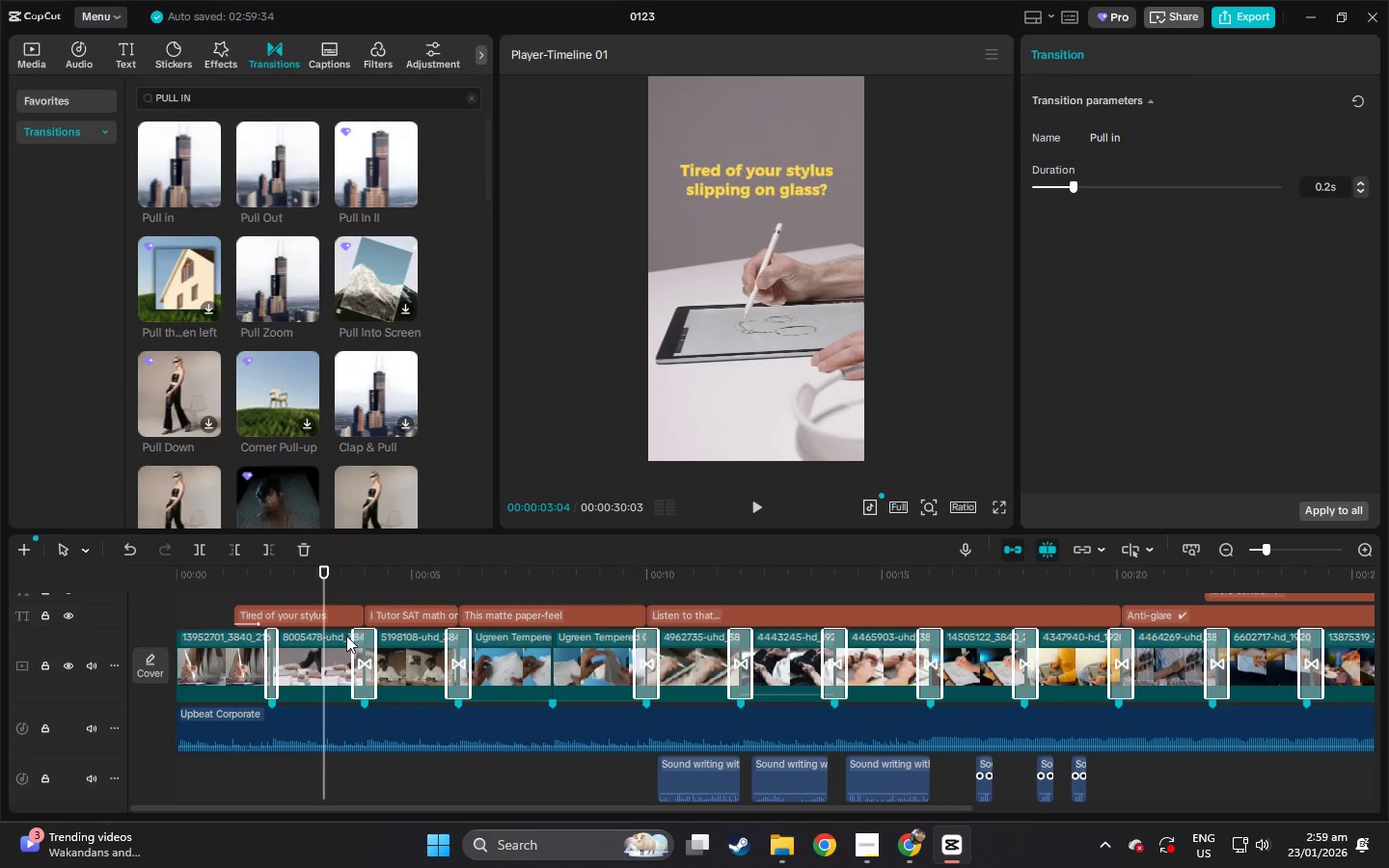 
left_click([361, 647])
 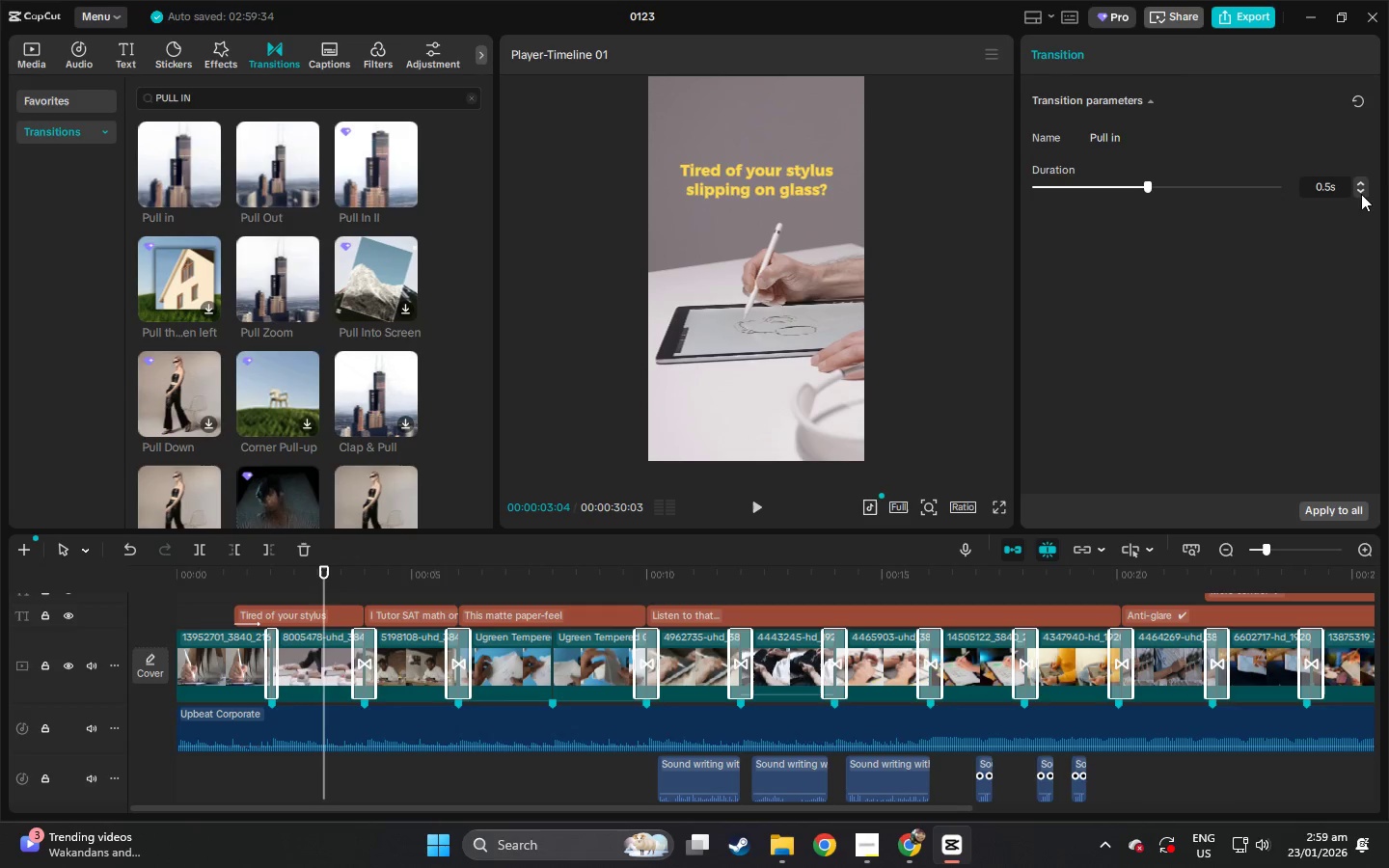 
double_click([1359, 191])
 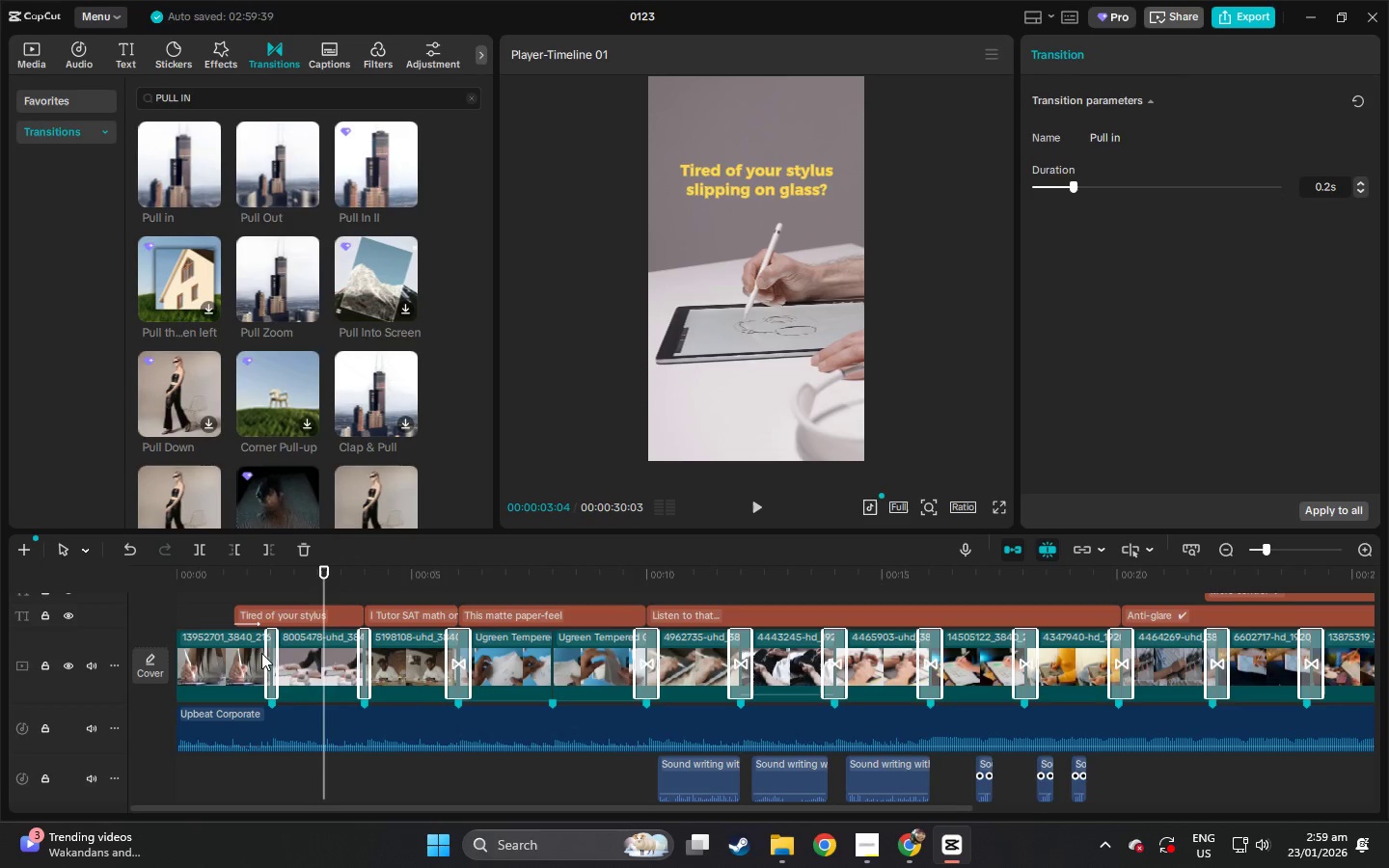 
left_click([269, 652])
 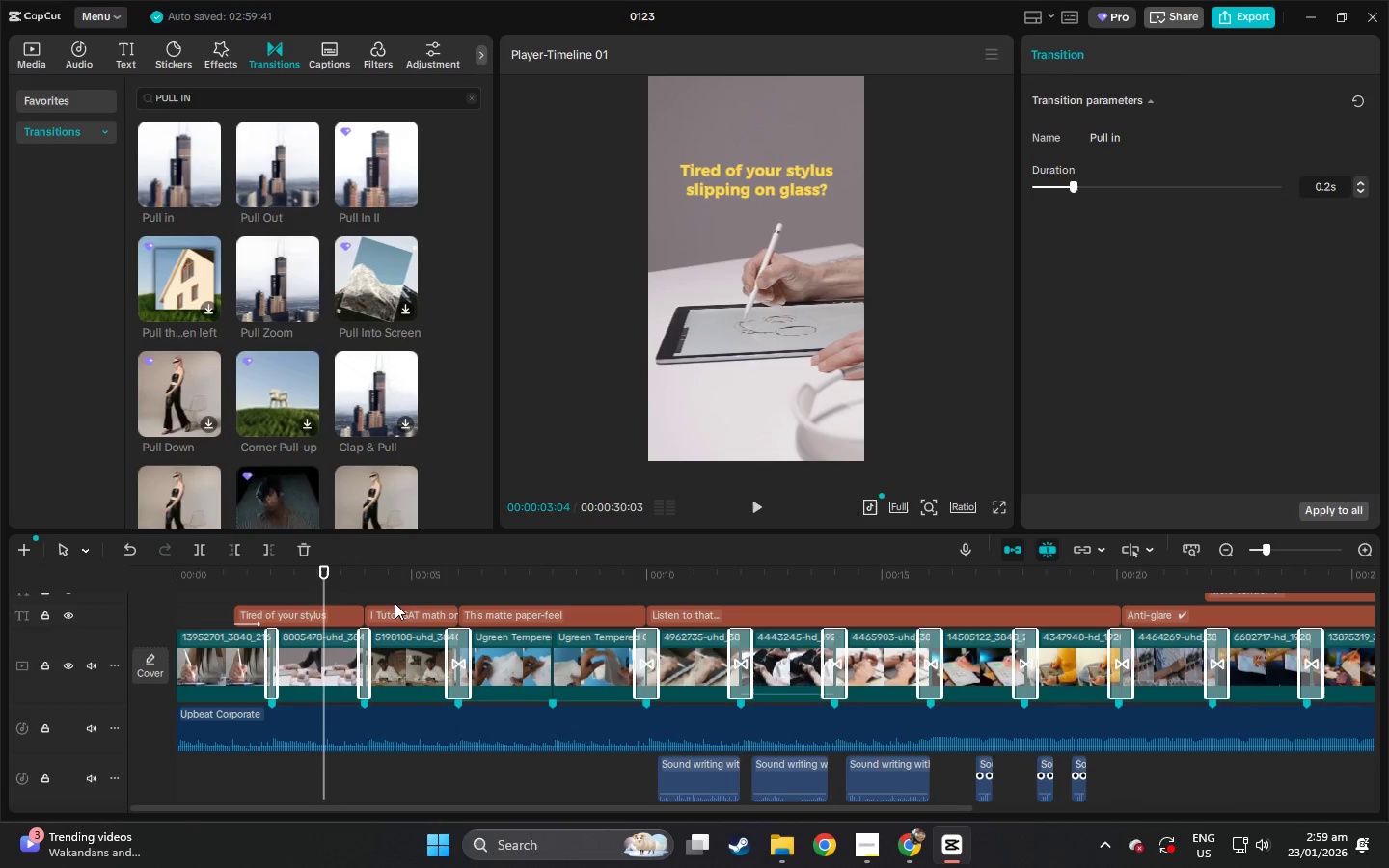 
key(Space)
 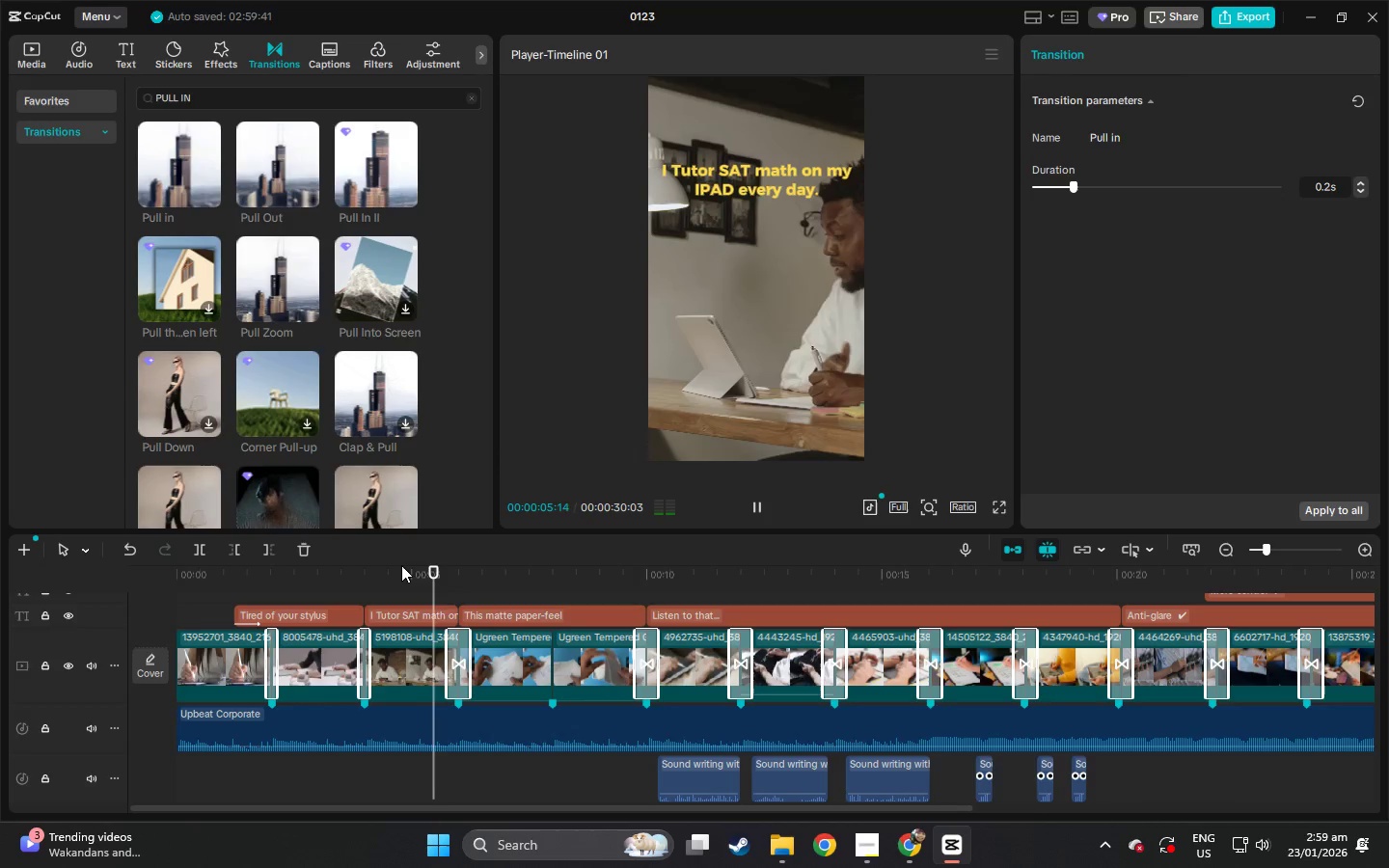 
key(Space)
 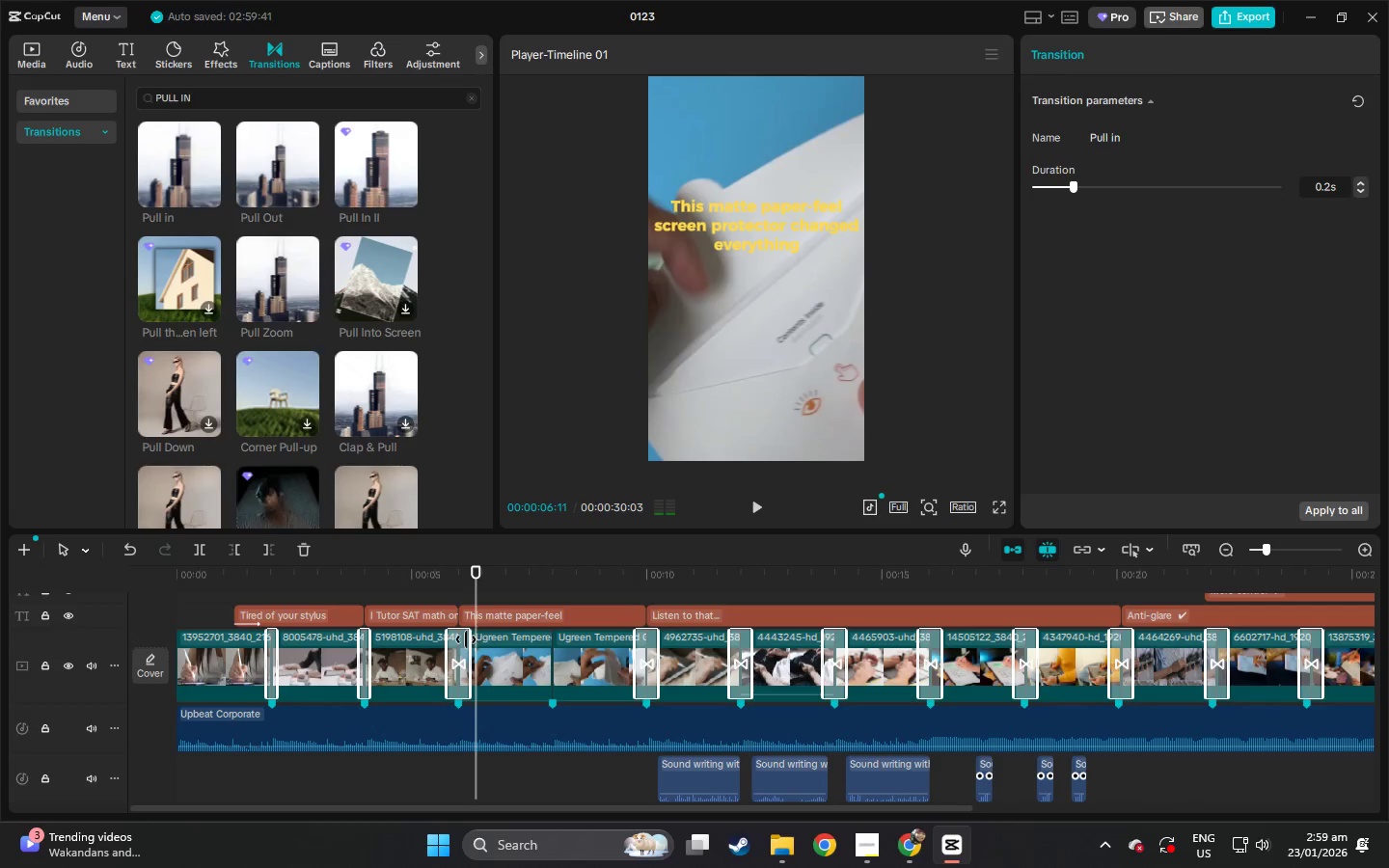 
left_click([455, 646])
 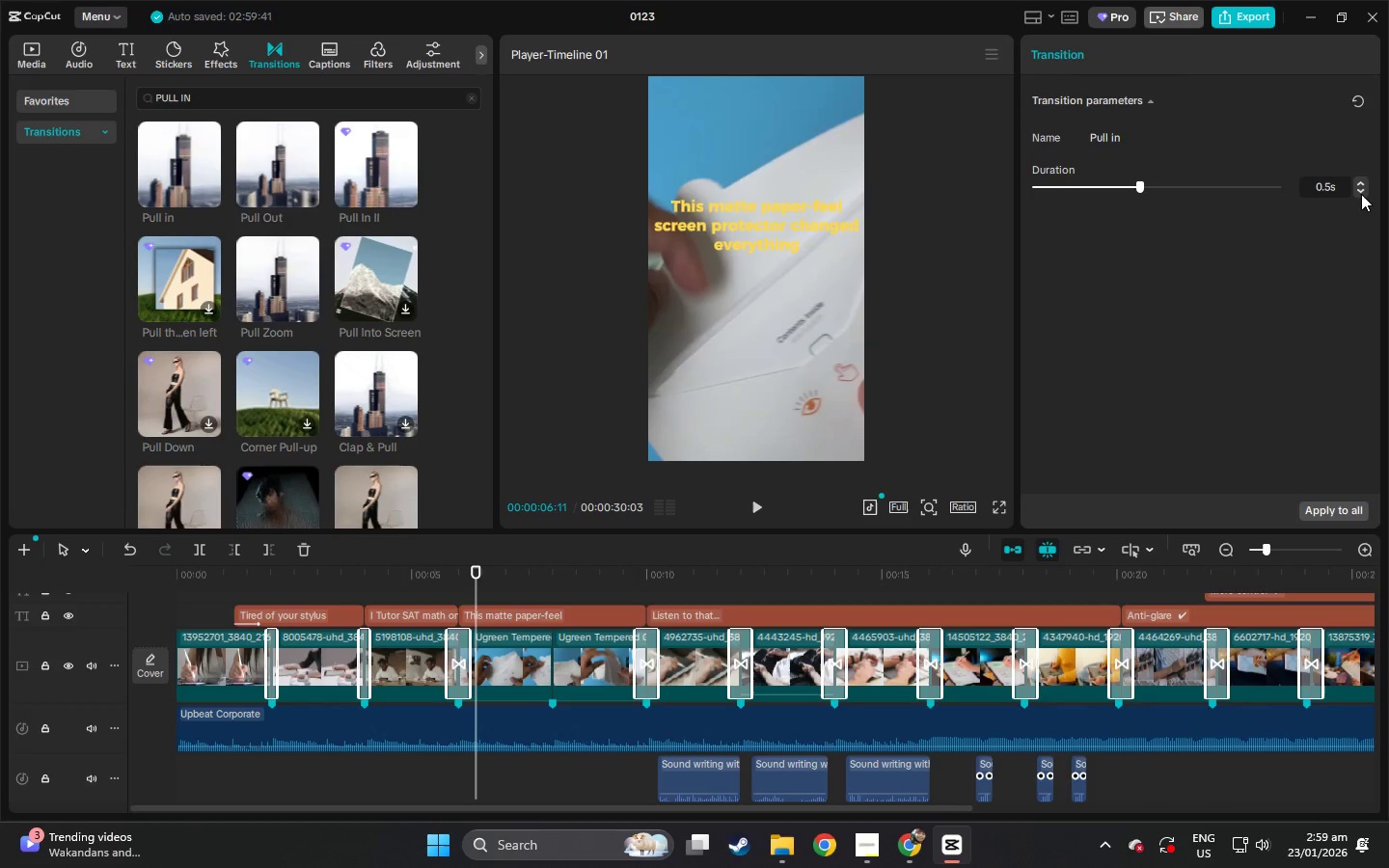 
double_click([1361, 194])
 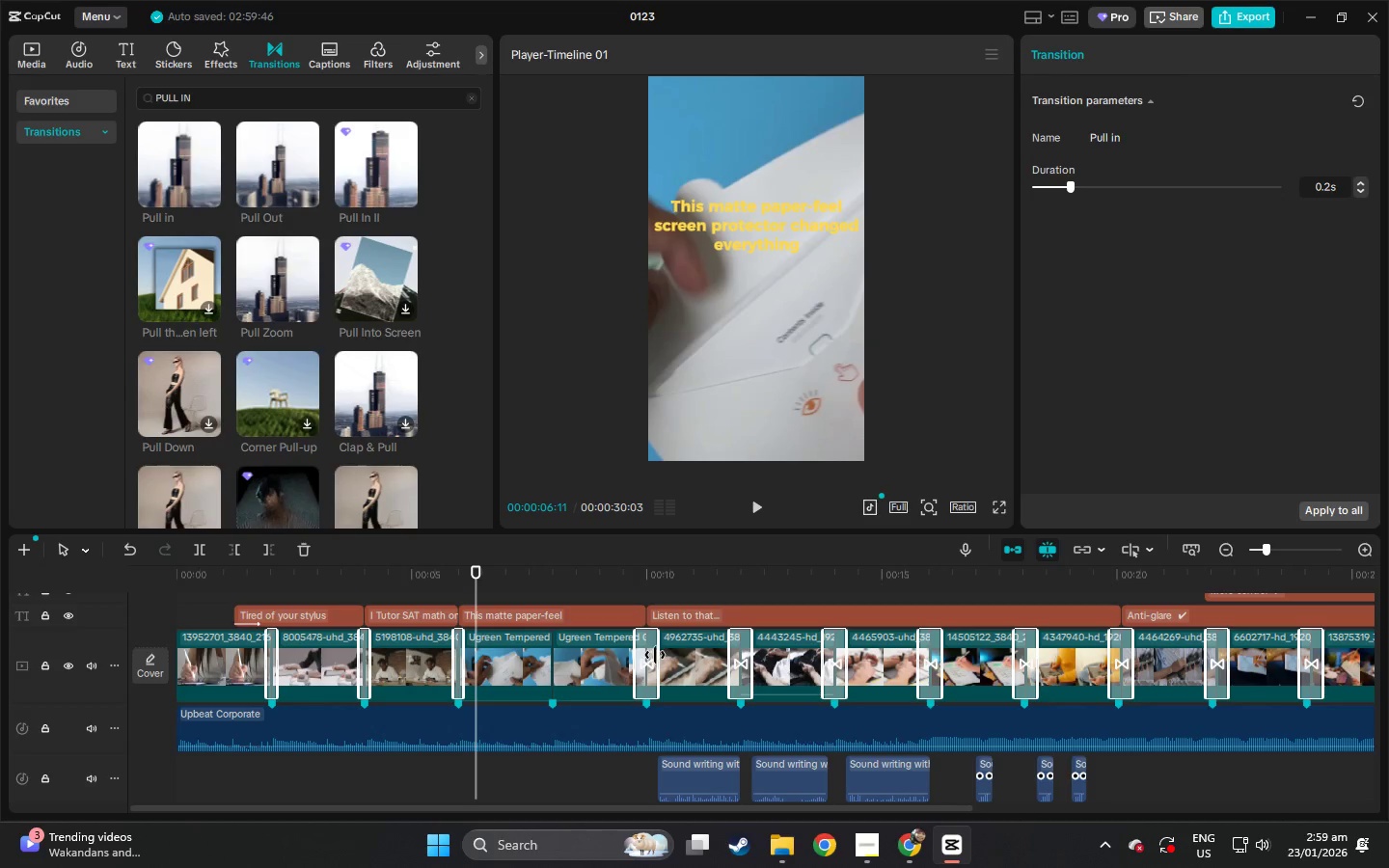 
left_click([655, 654])
 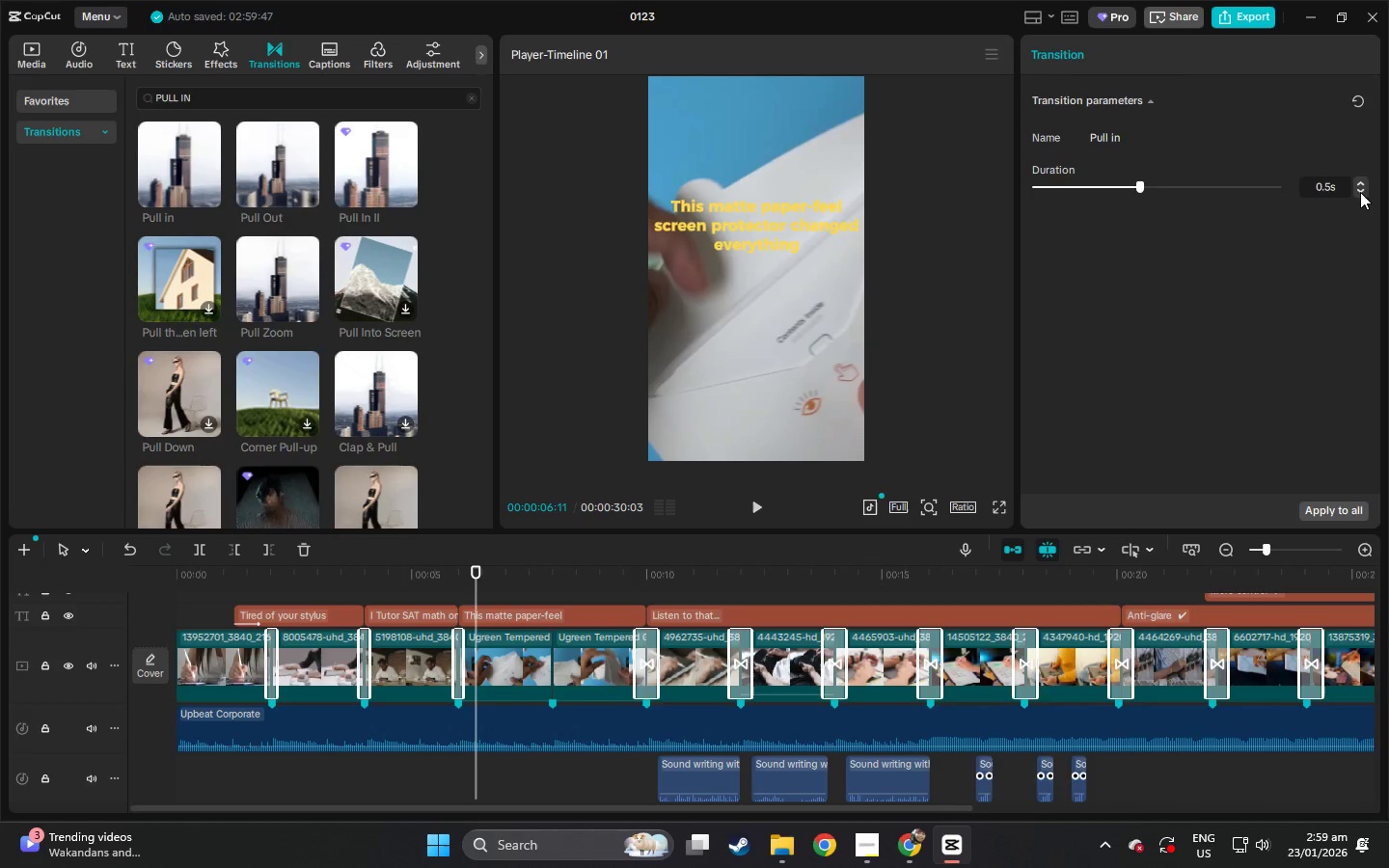 
double_click([1360, 192])
 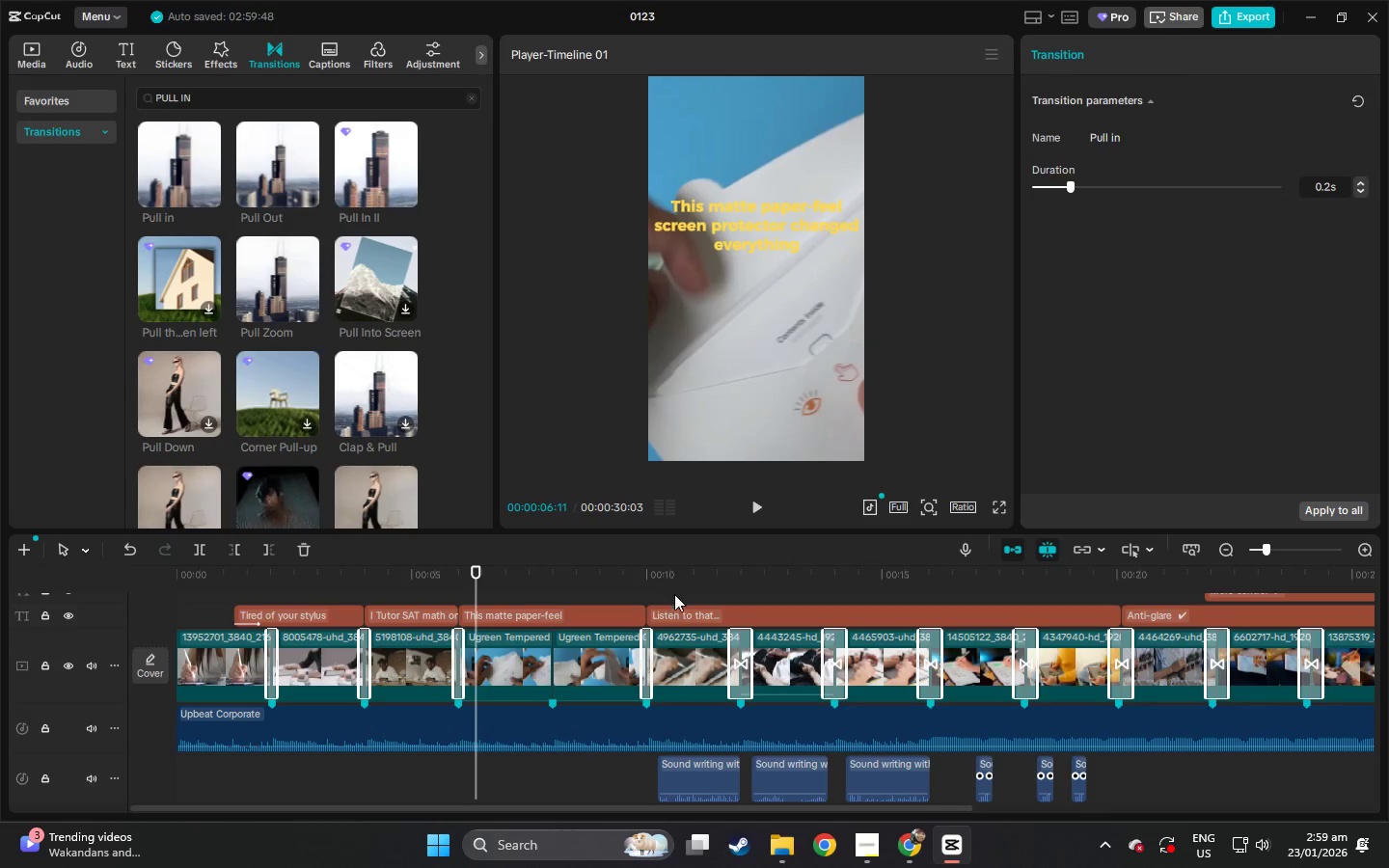 
left_click([741, 656])
 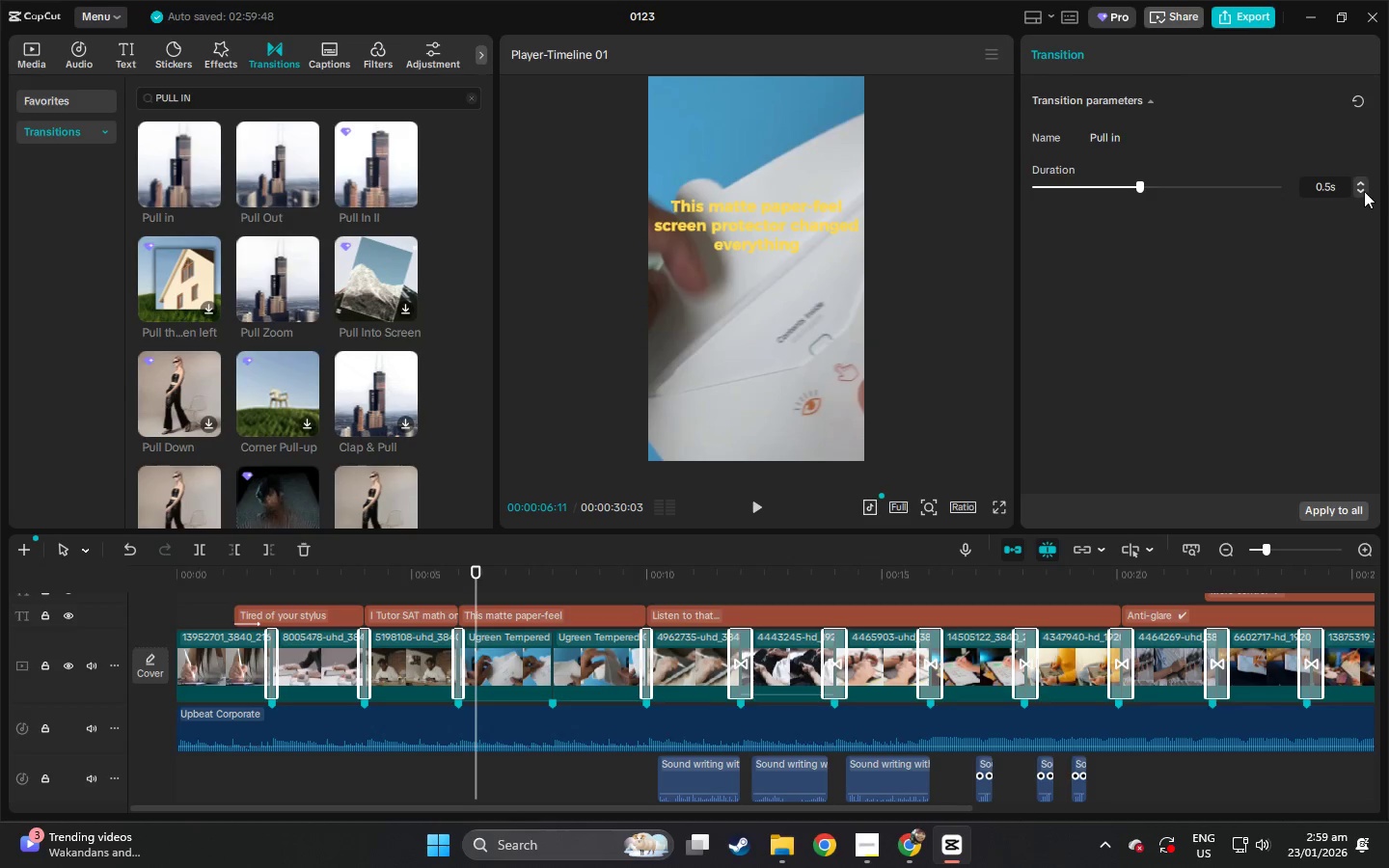 
double_click([1359, 191])
 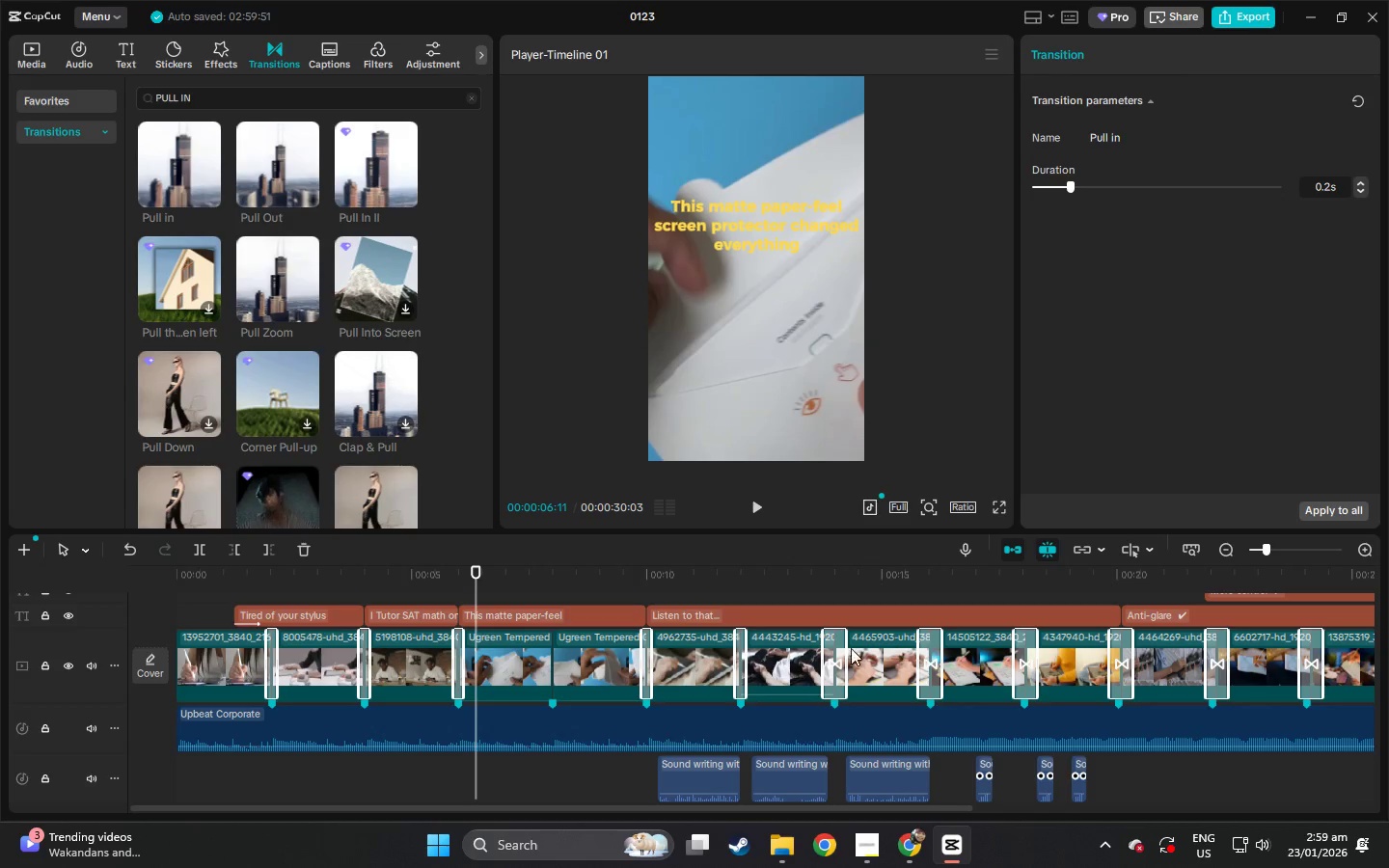 
left_click([827, 652])
 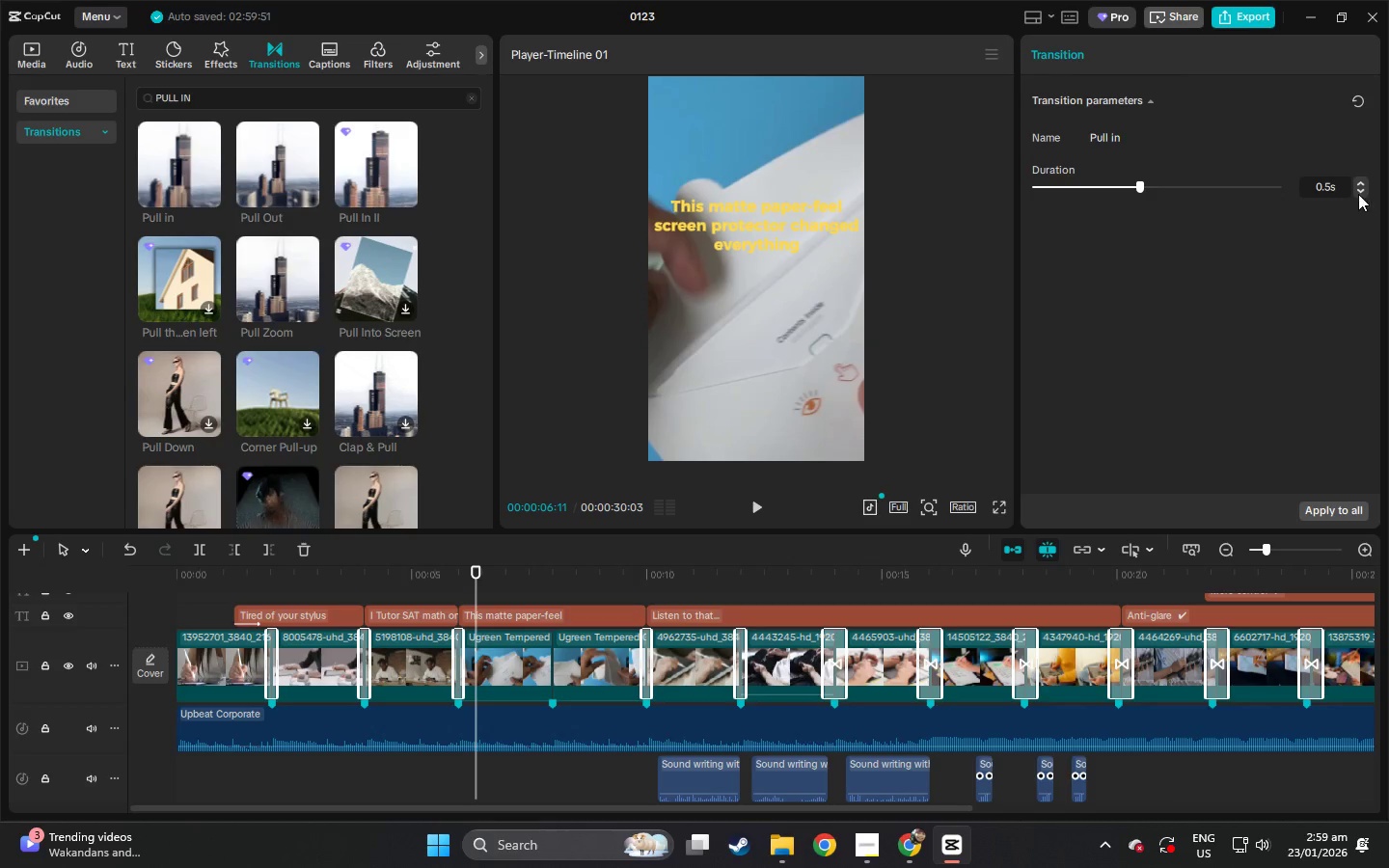 
double_click([1358, 194])
 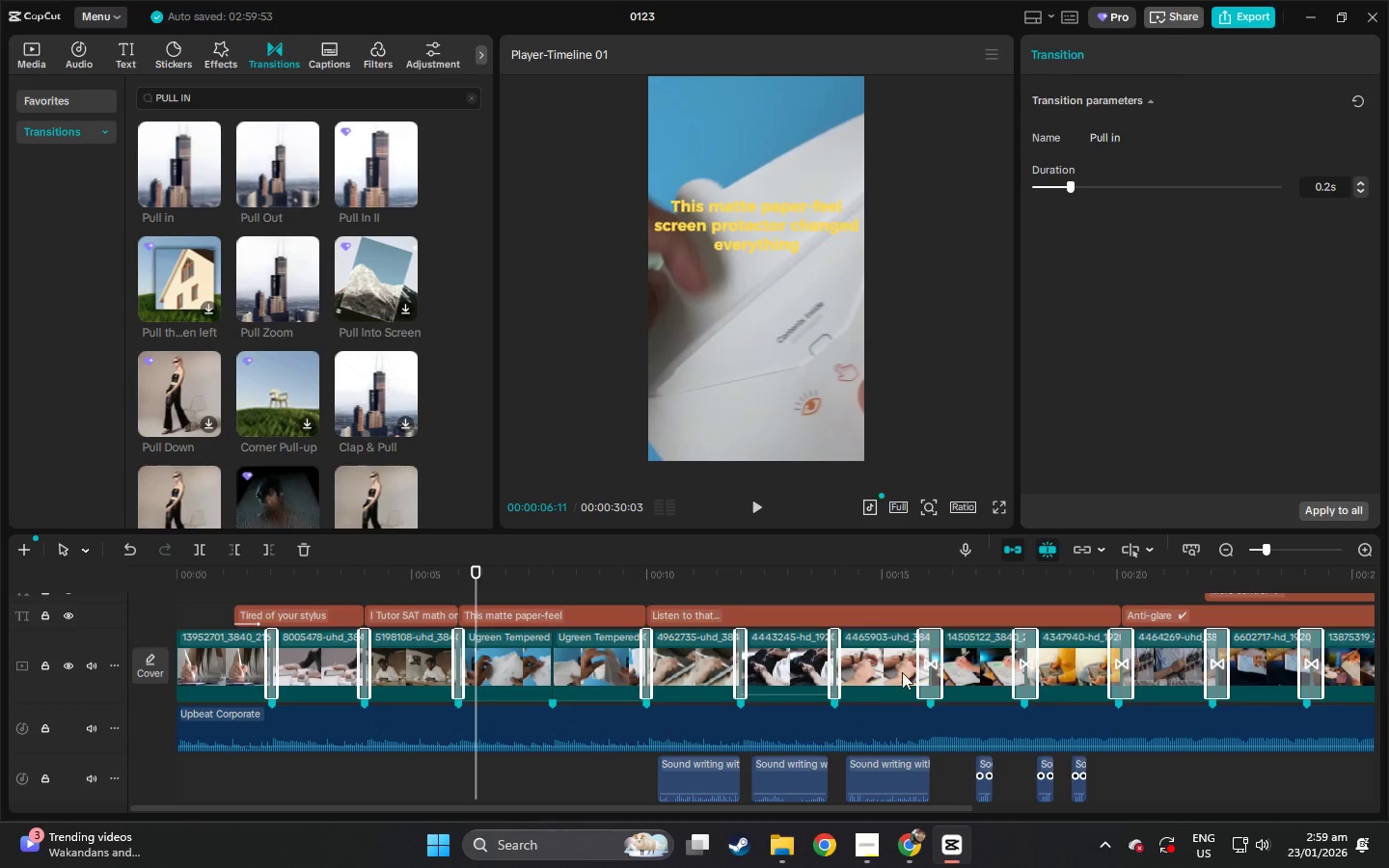 
left_click([934, 653])
 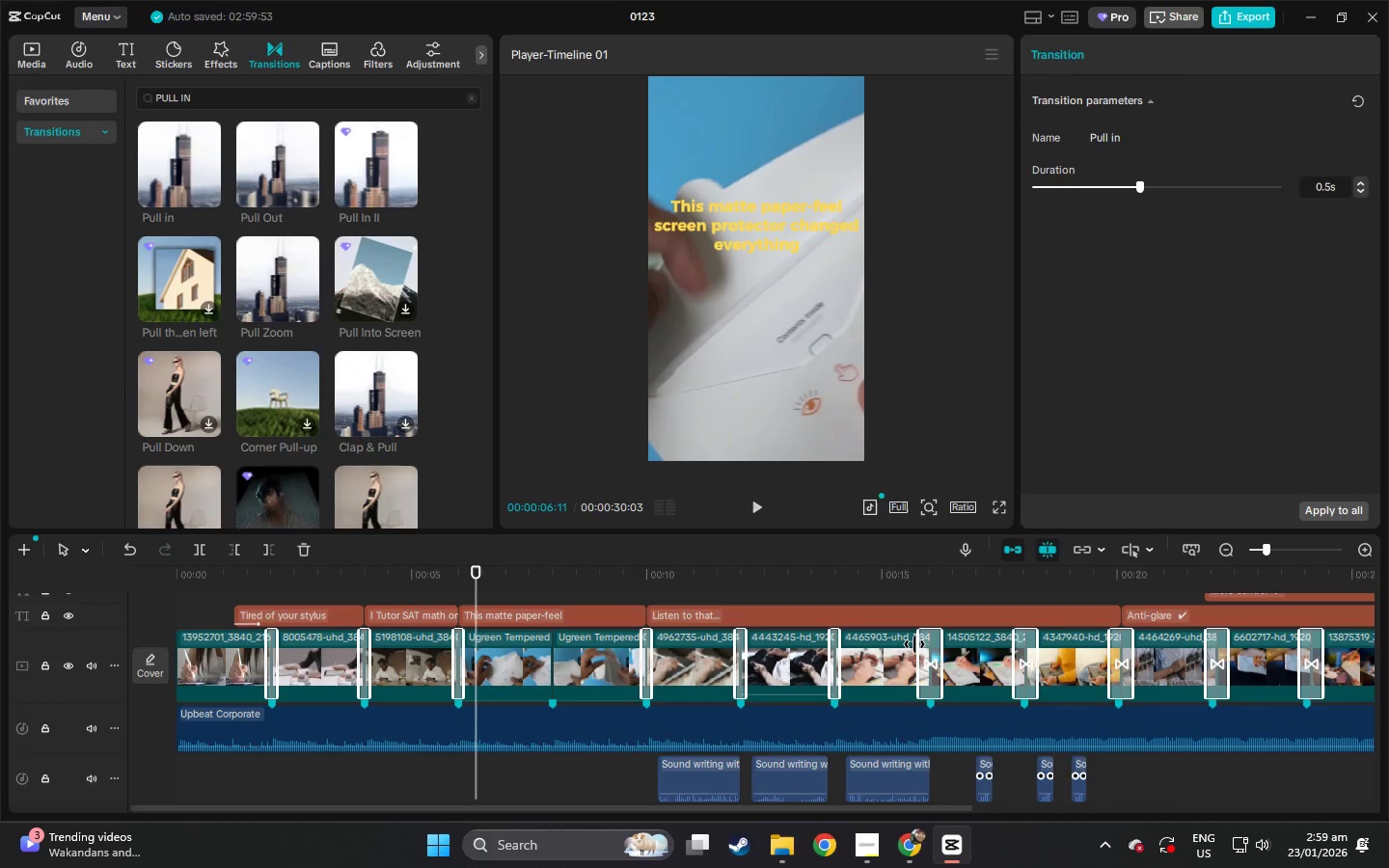 
double_click([937, 571])
 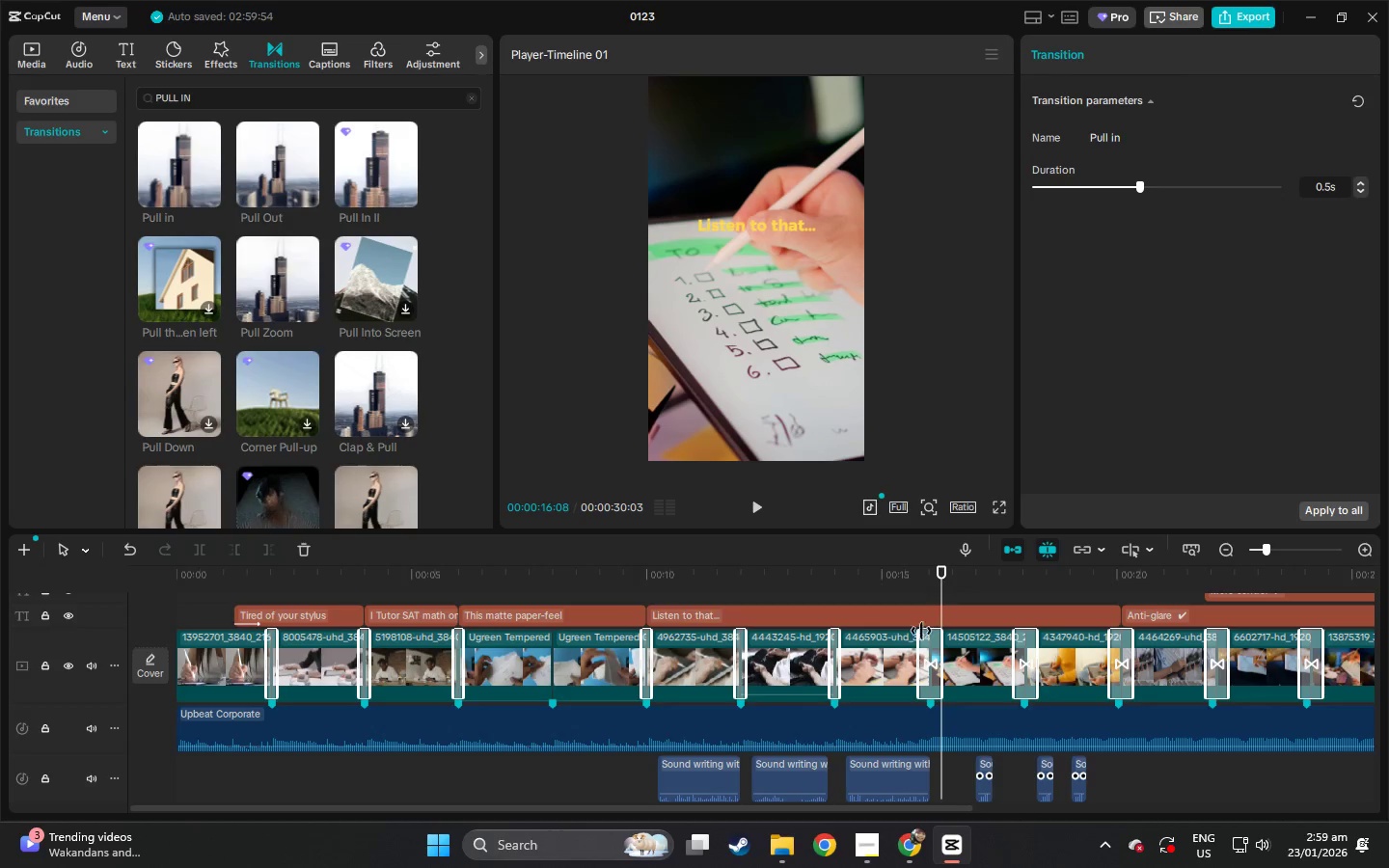 
triple_click([923, 652])
 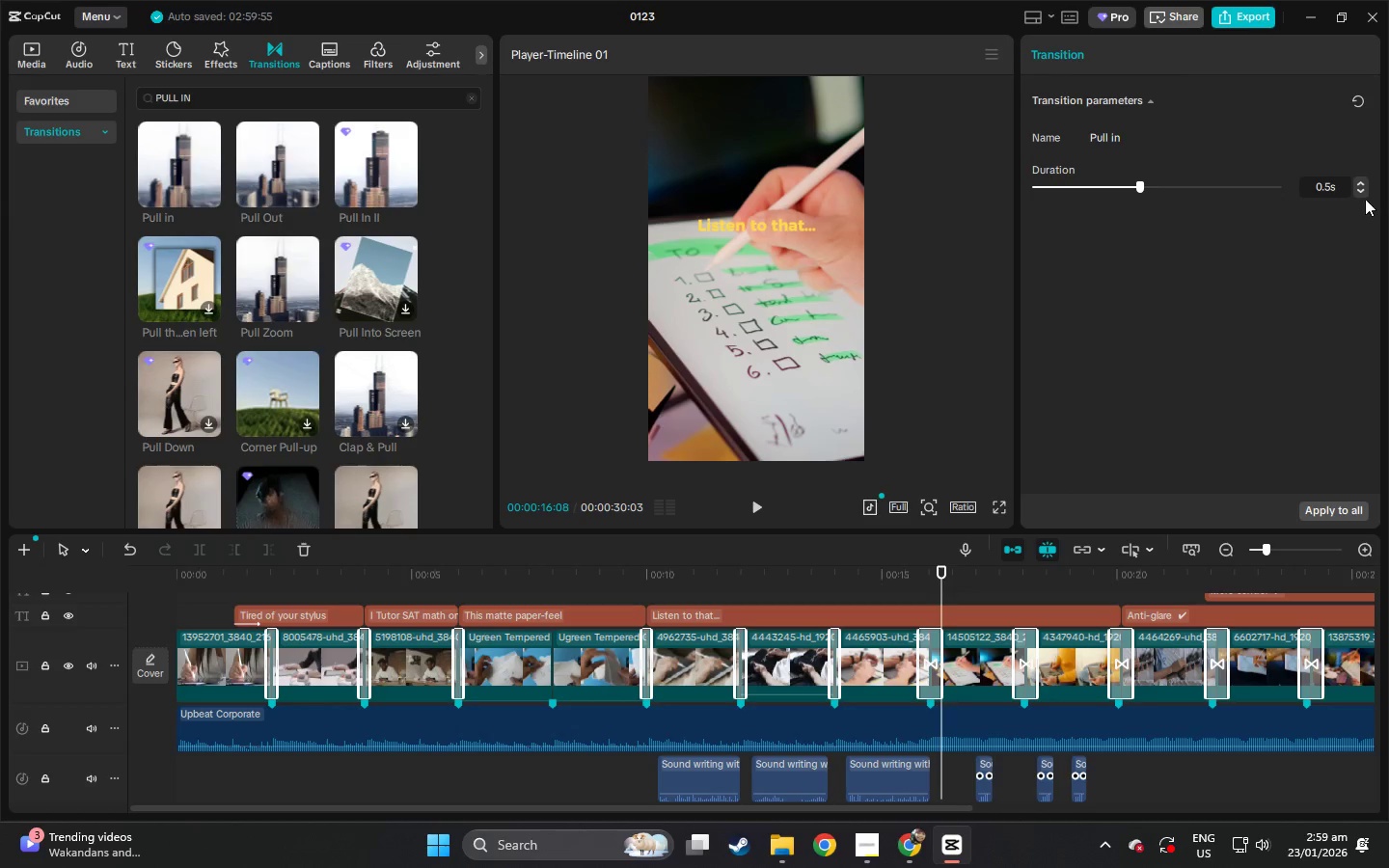 
double_click([1361, 193])
 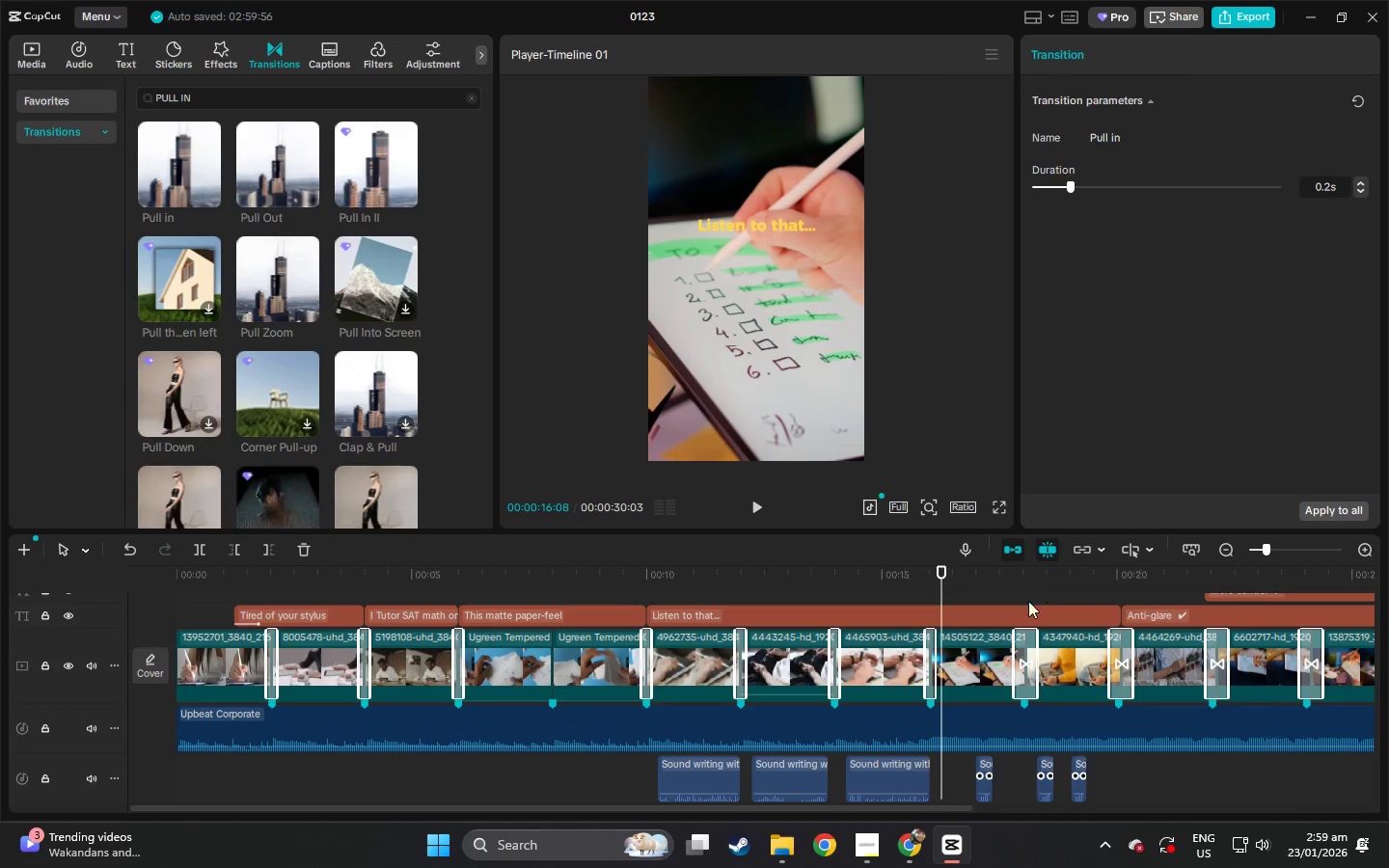 
left_click([1015, 650])
 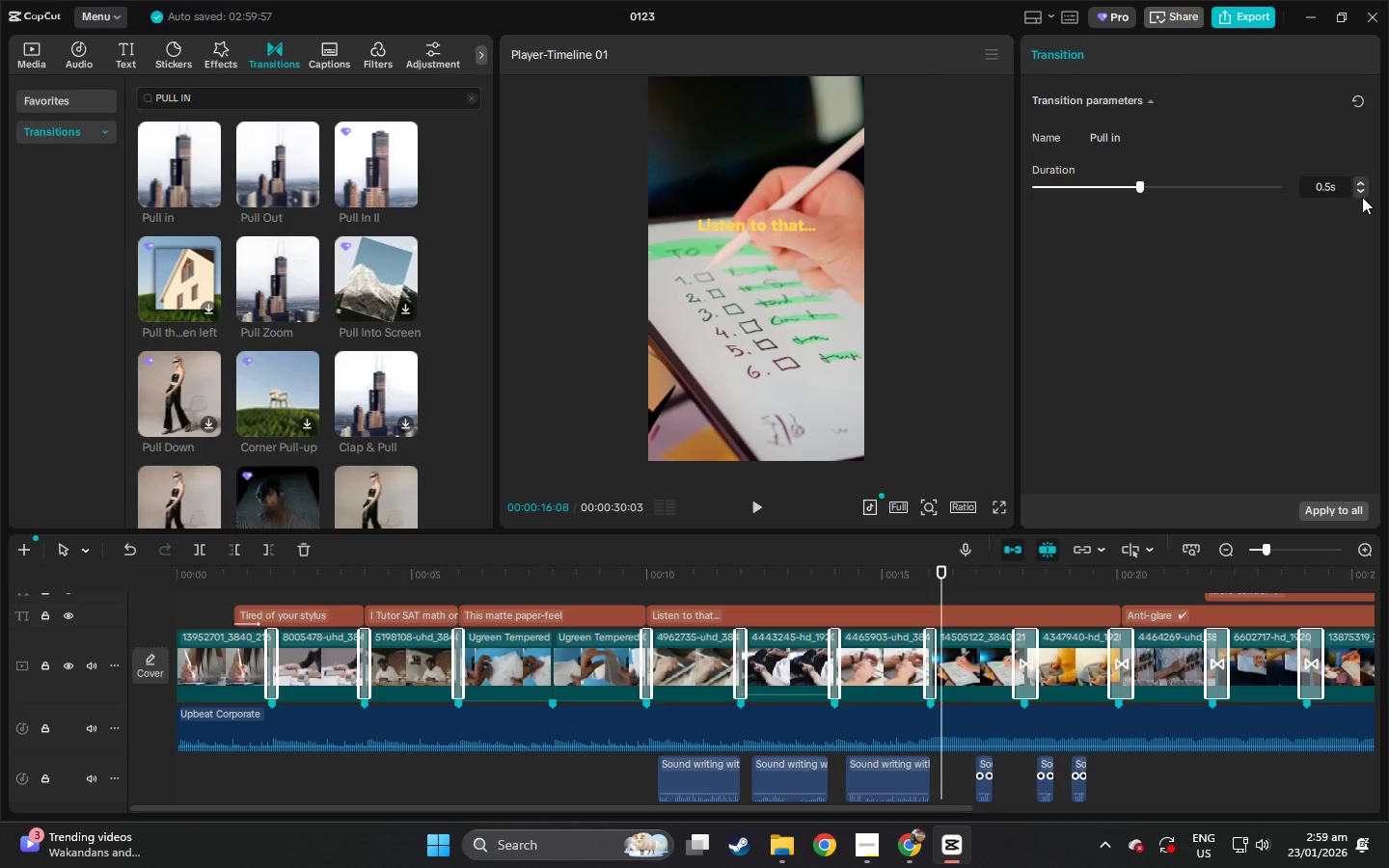 
double_click([1368, 191])
 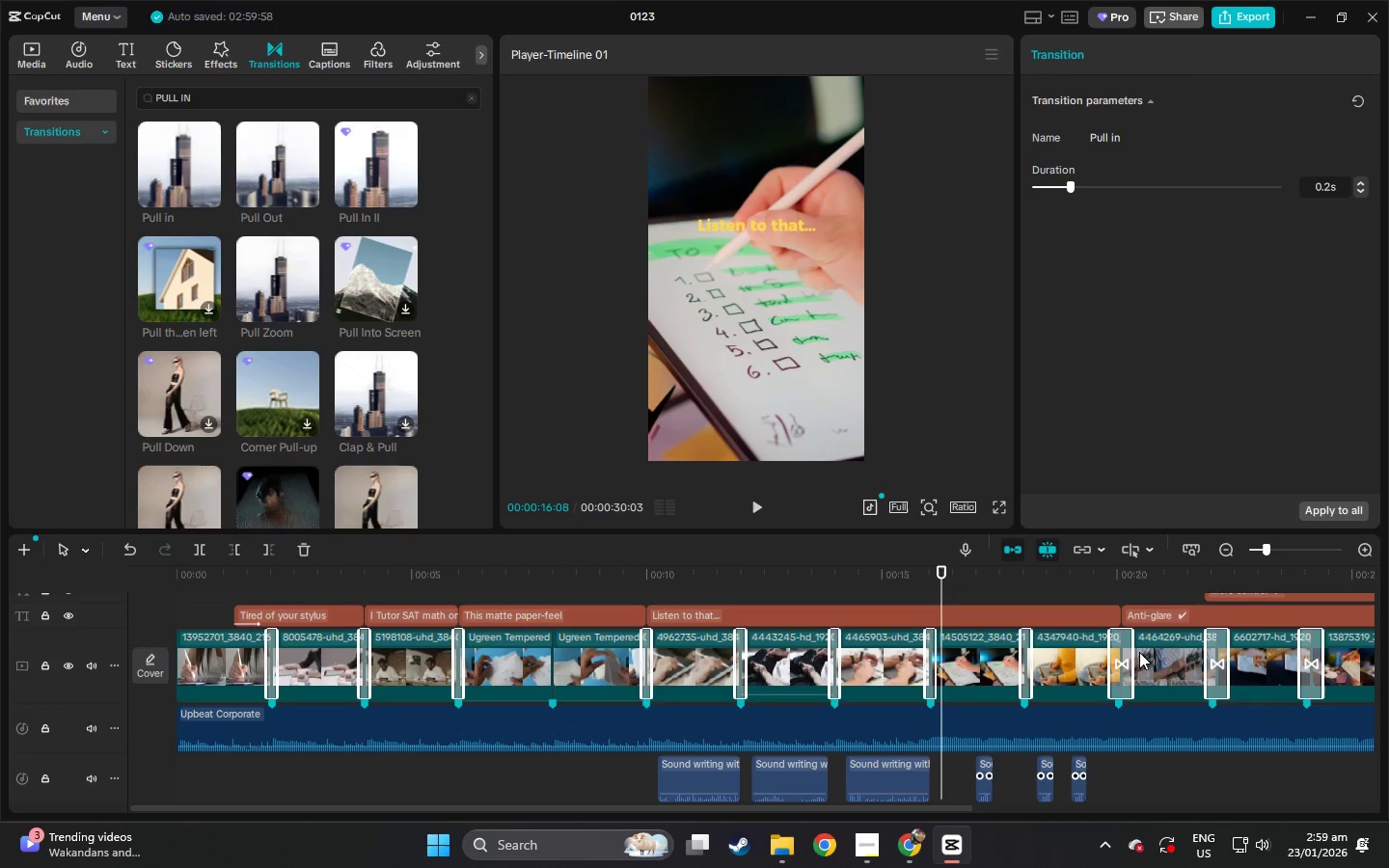 
left_click([1118, 668])
 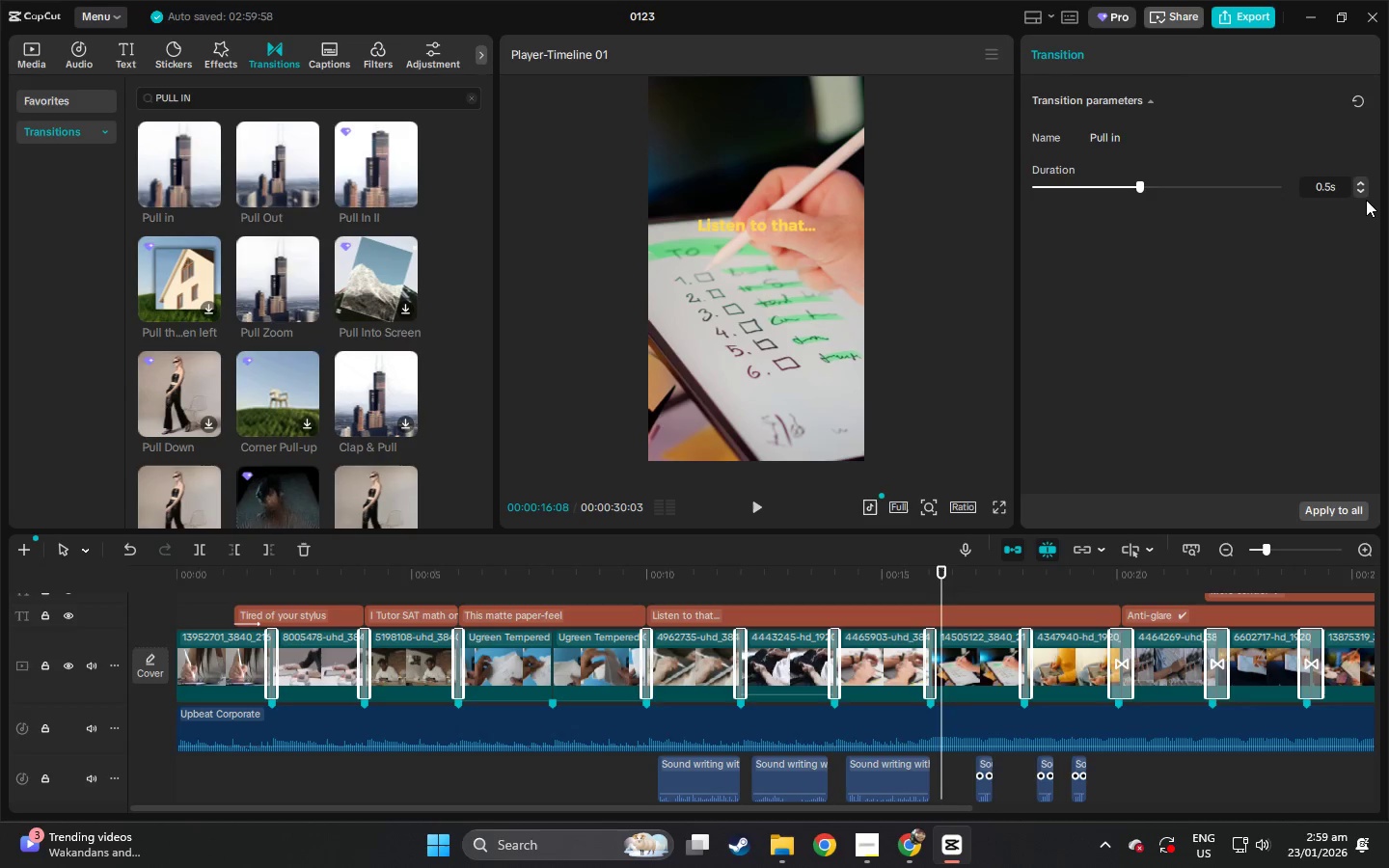 
double_click([1360, 192])
 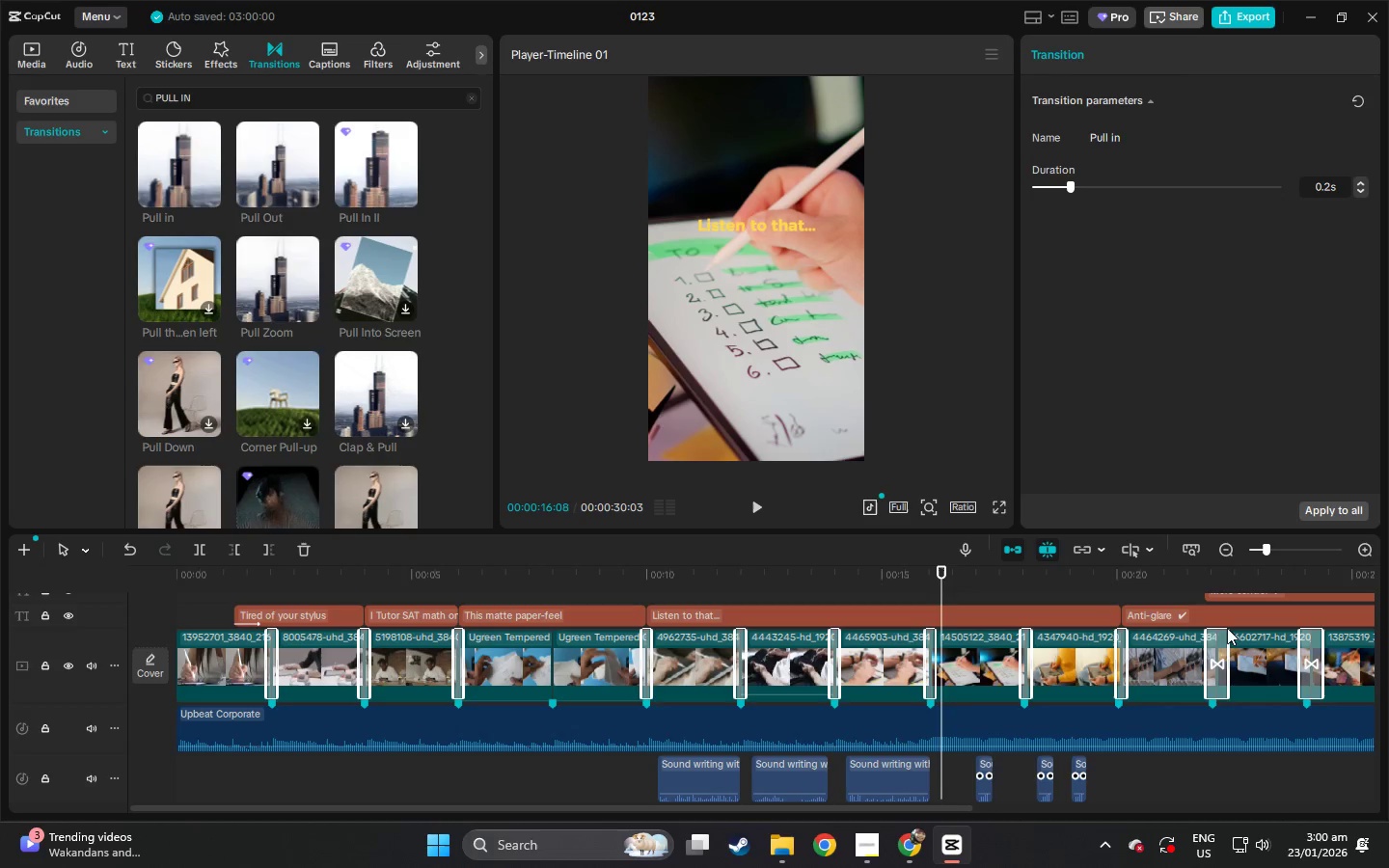 
left_click([1211, 644])
 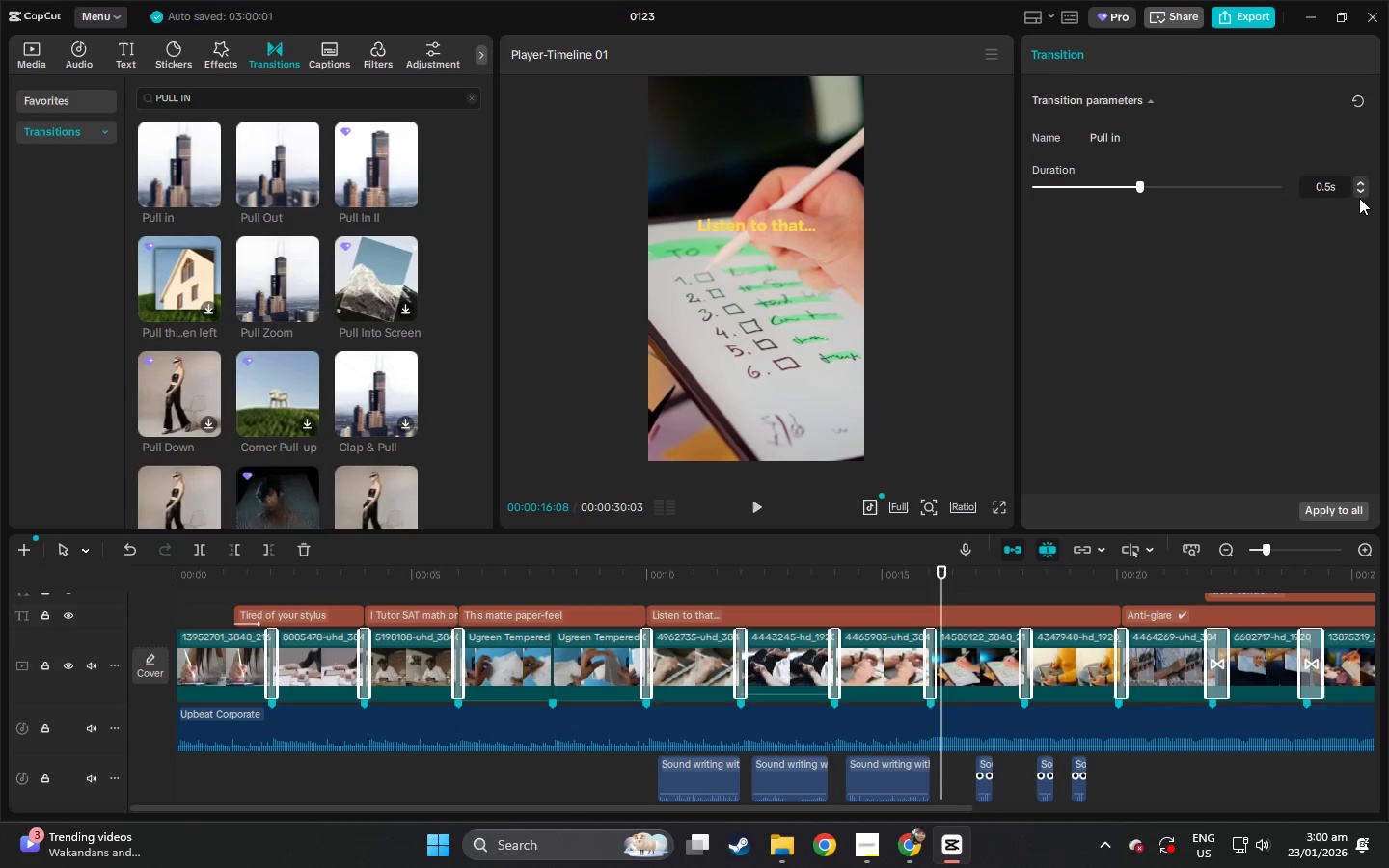 
double_click([1359, 198])
 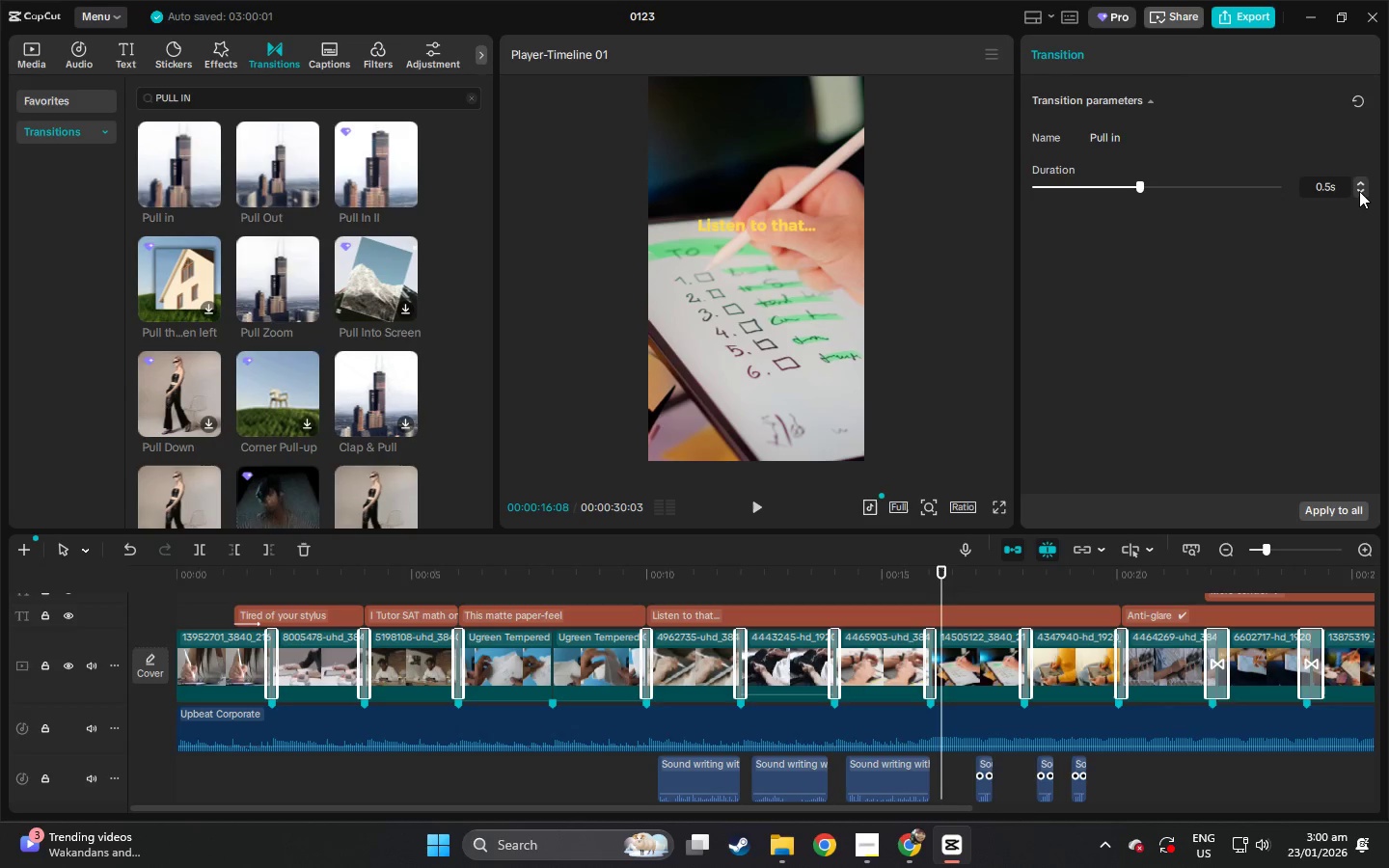 
triple_click([1359, 191])
 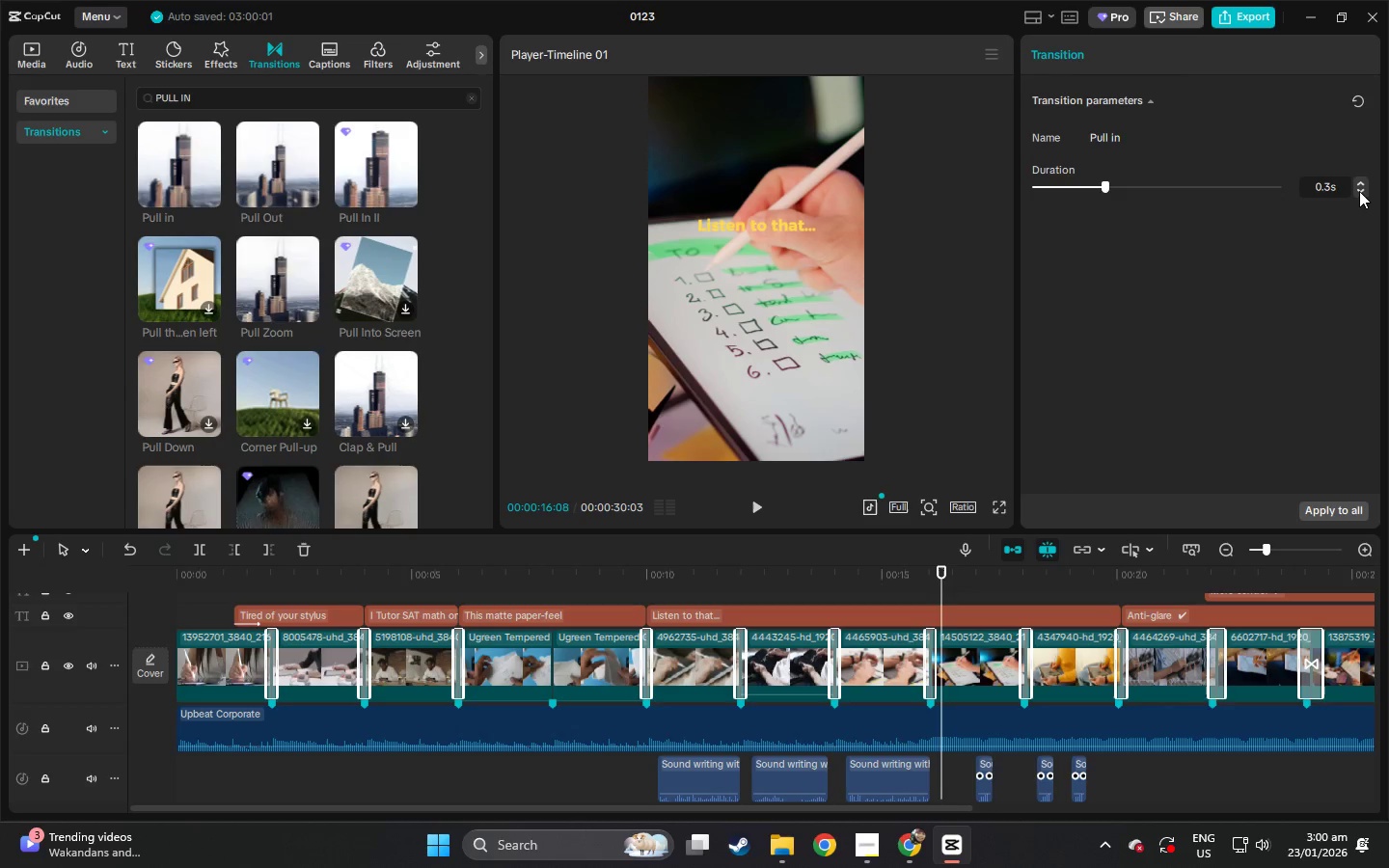 
triple_click([1359, 191])
 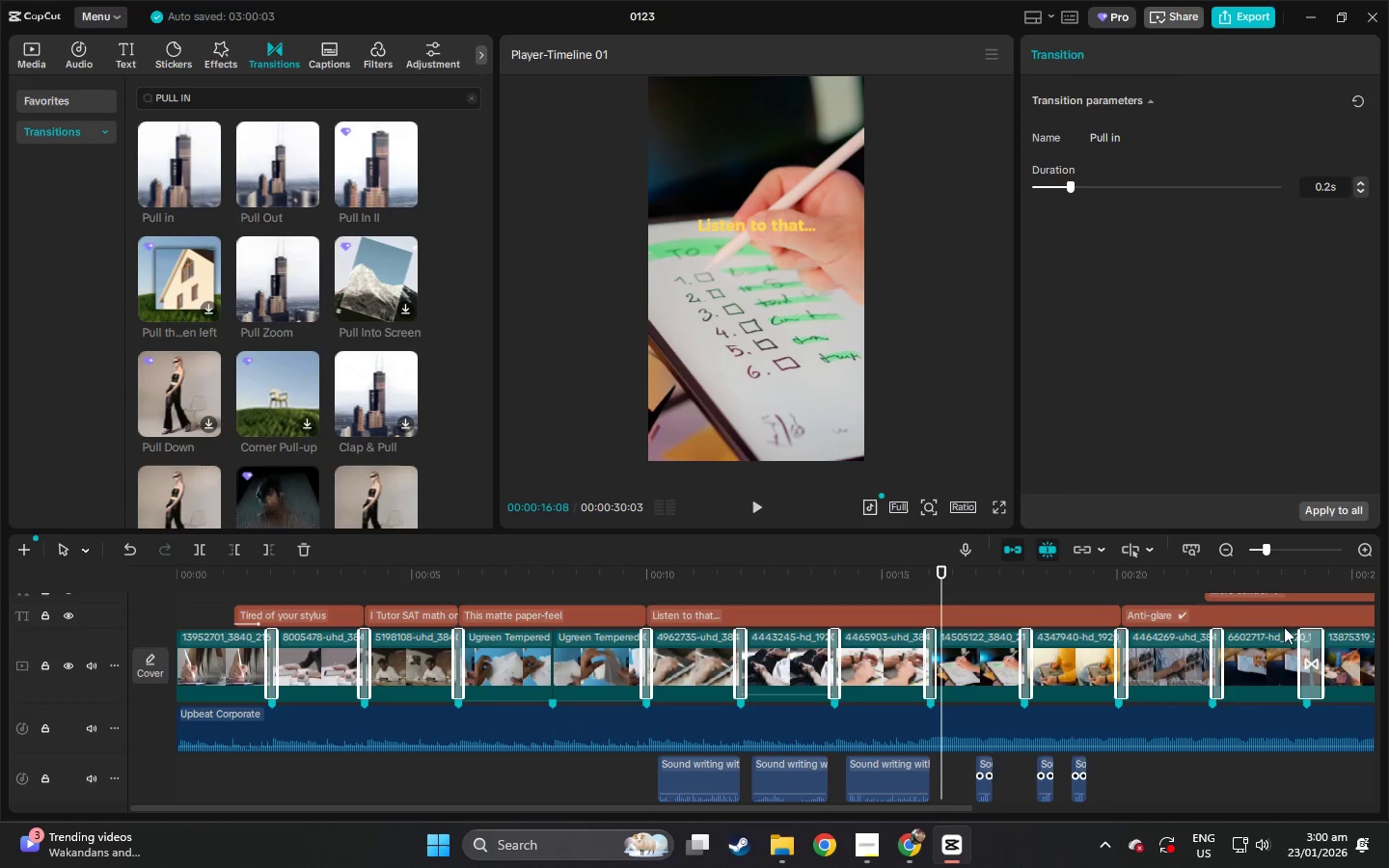 
left_click([1309, 646])
 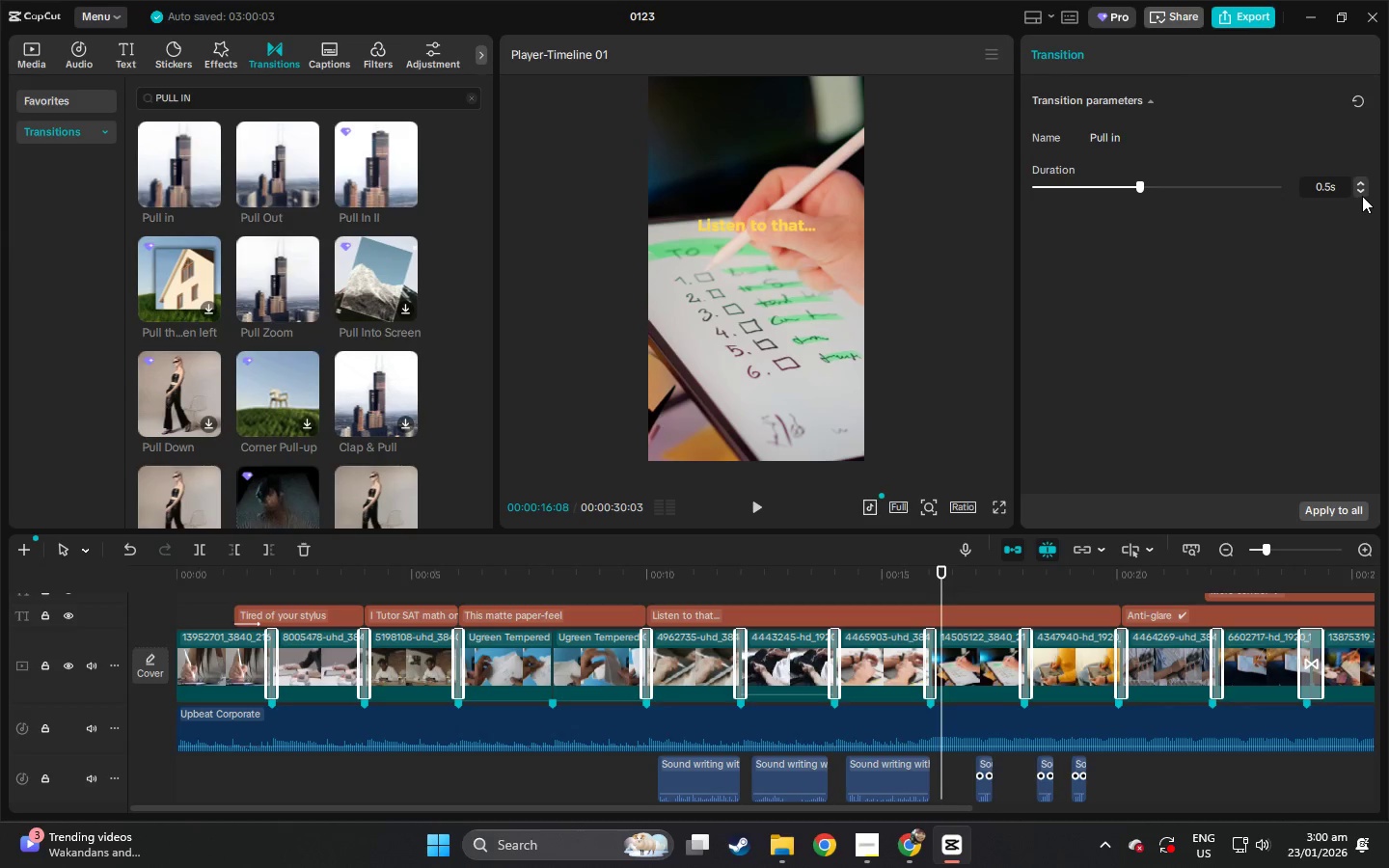 
double_click([1362, 196])
 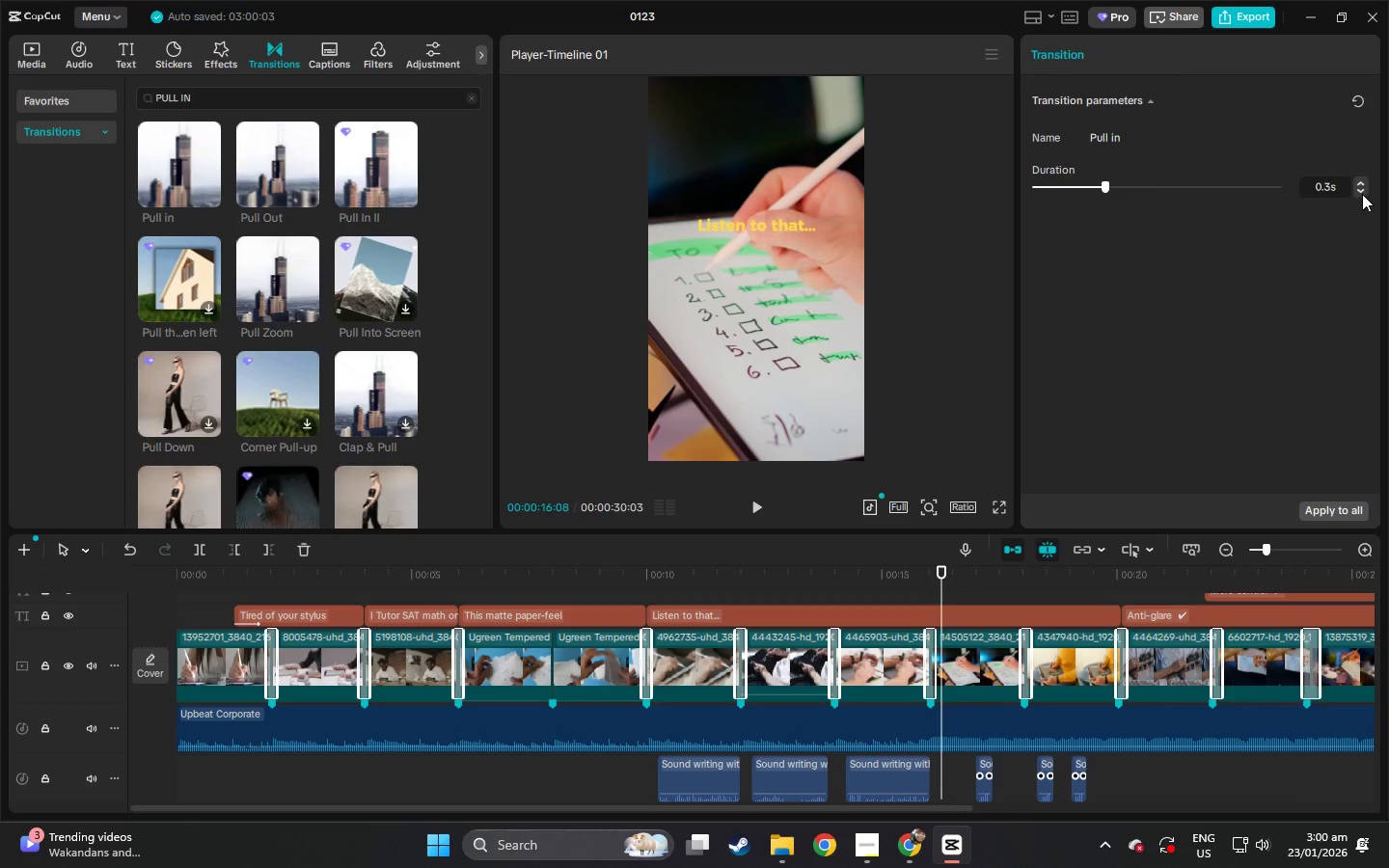 
double_click([1362, 194])
 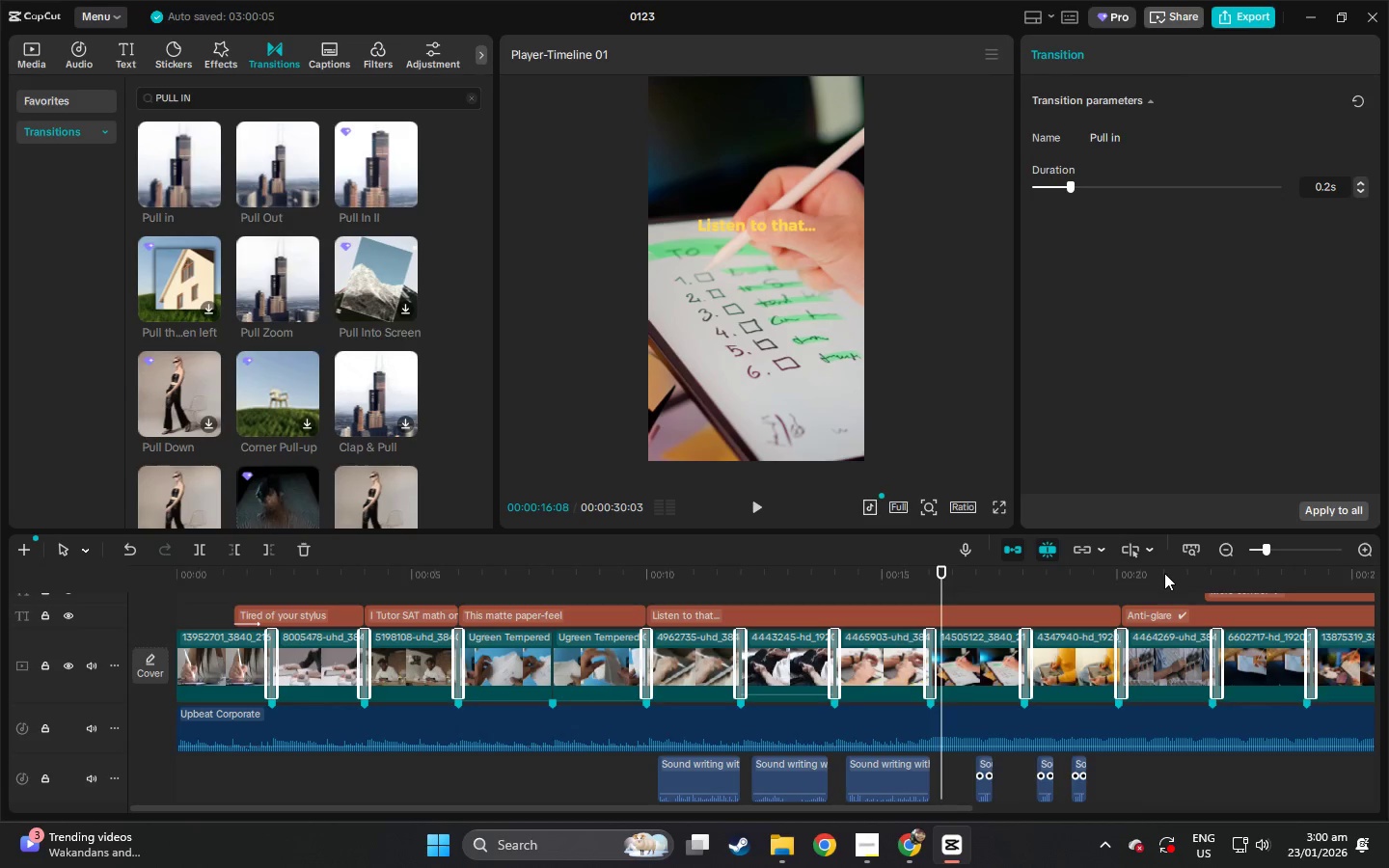 
left_click_drag(start_coordinate=[1164, 573], to_coordinate=[1242, 574])
 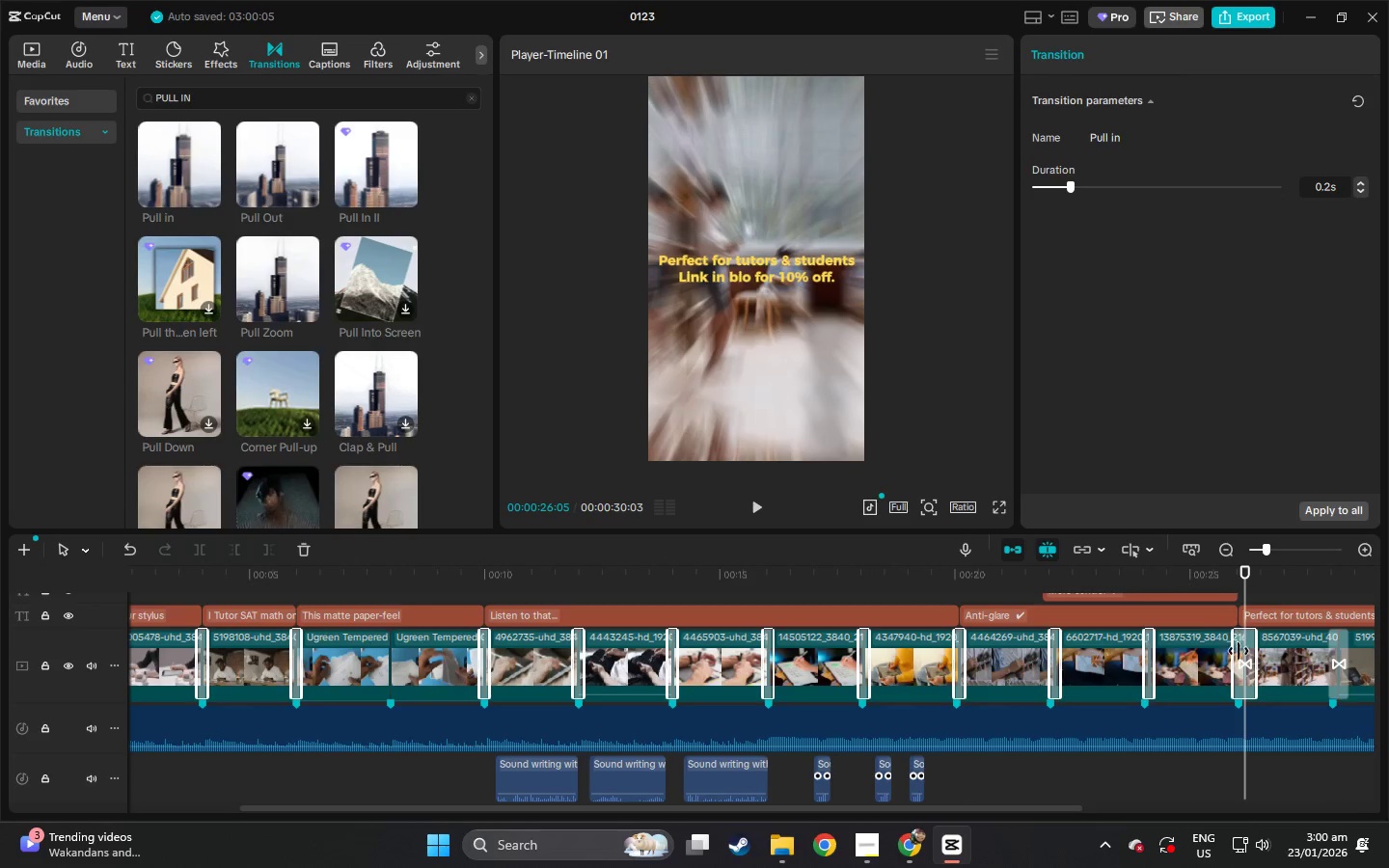 
left_click([1250, 662])
 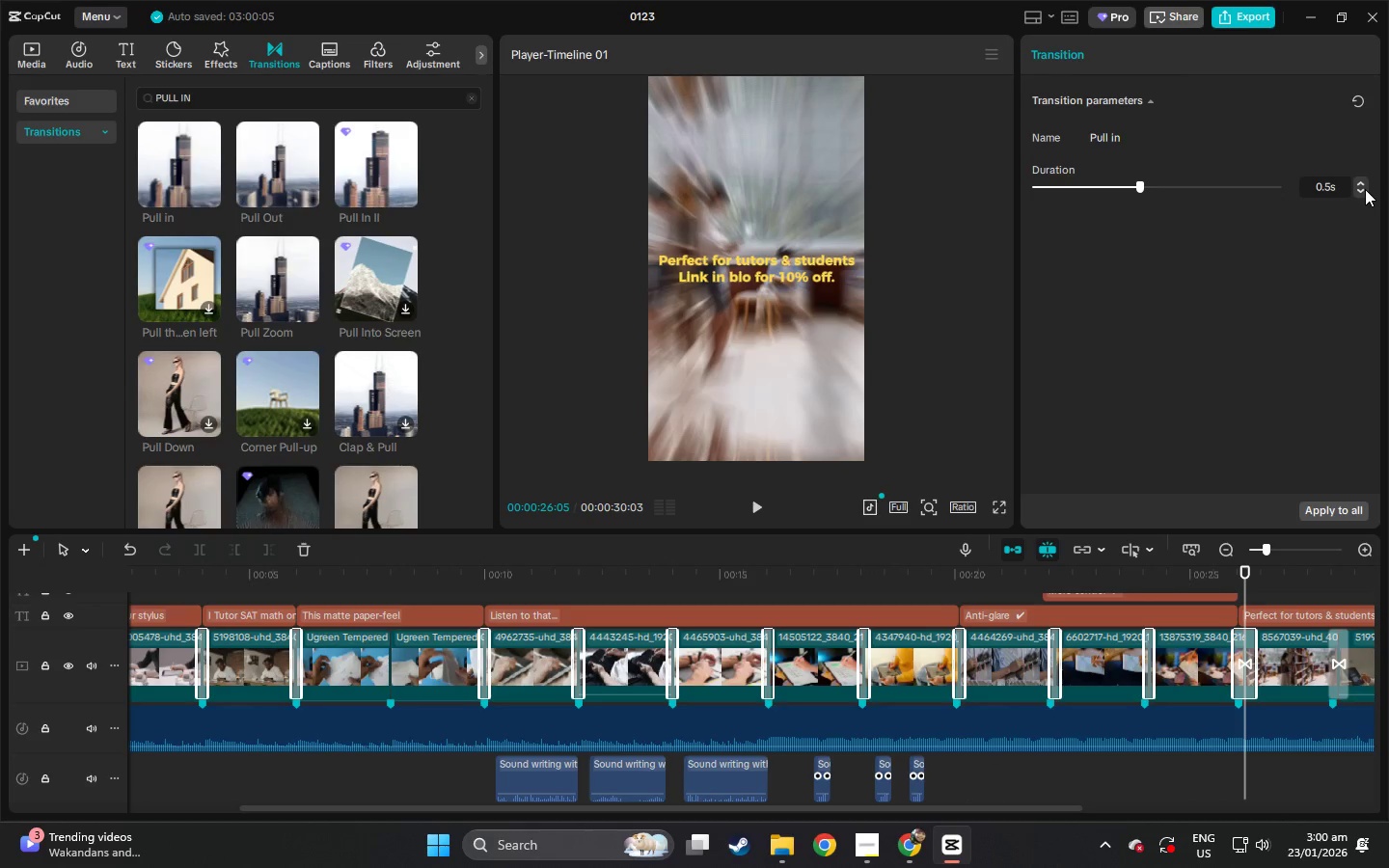 
double_click([1364, 189])
 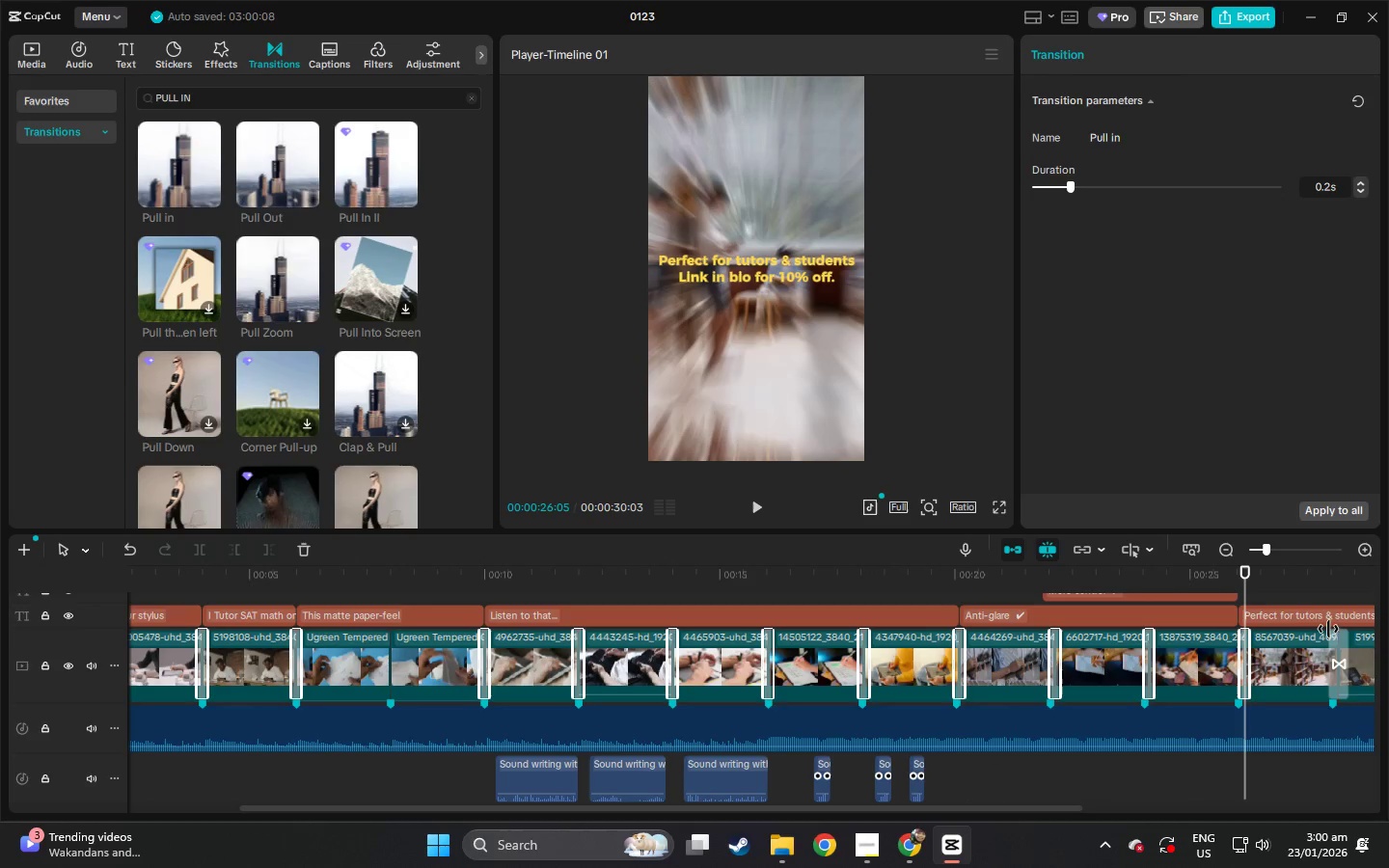 
left_click([1345, 655])
 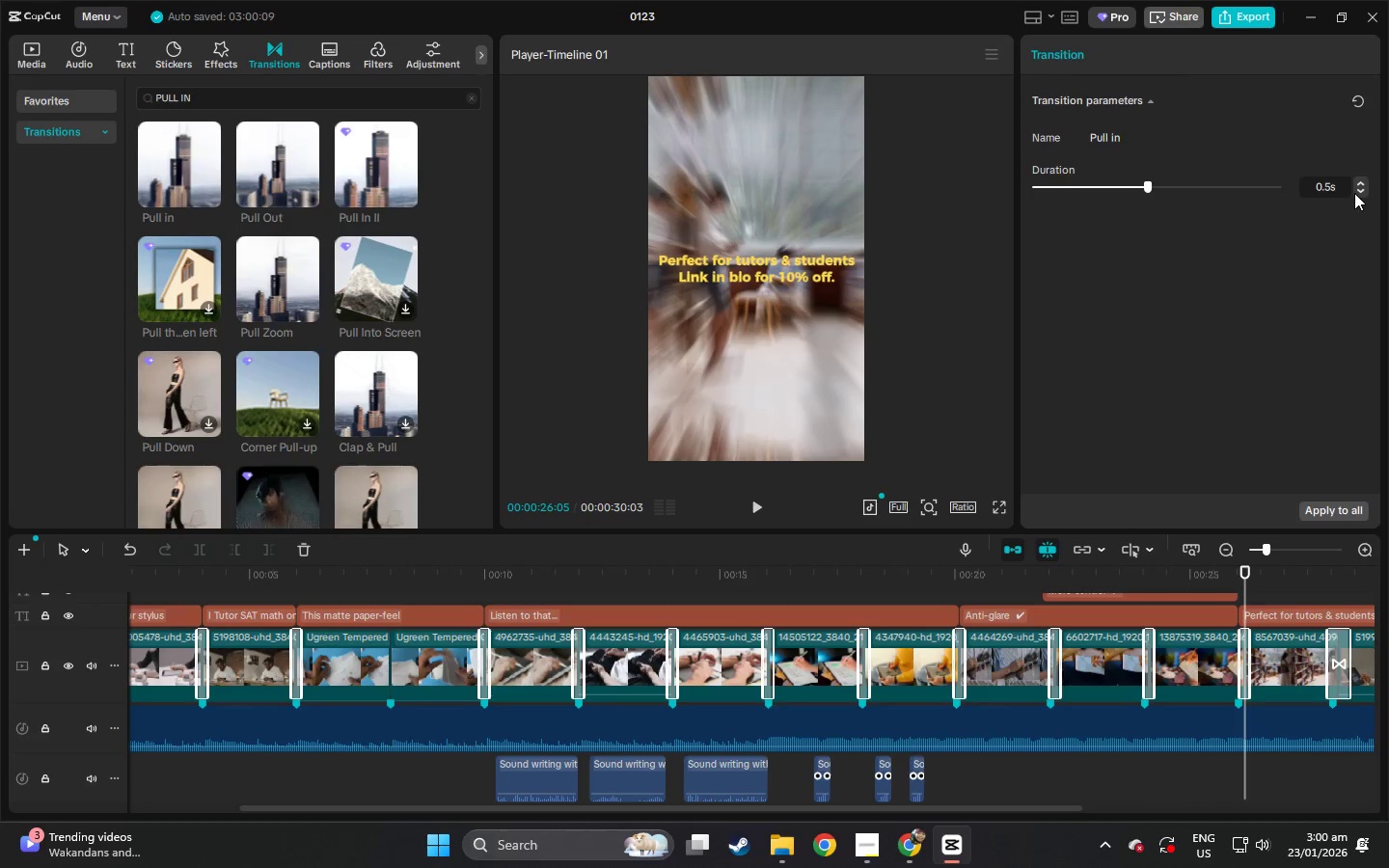 
double_click([1354, 193])
 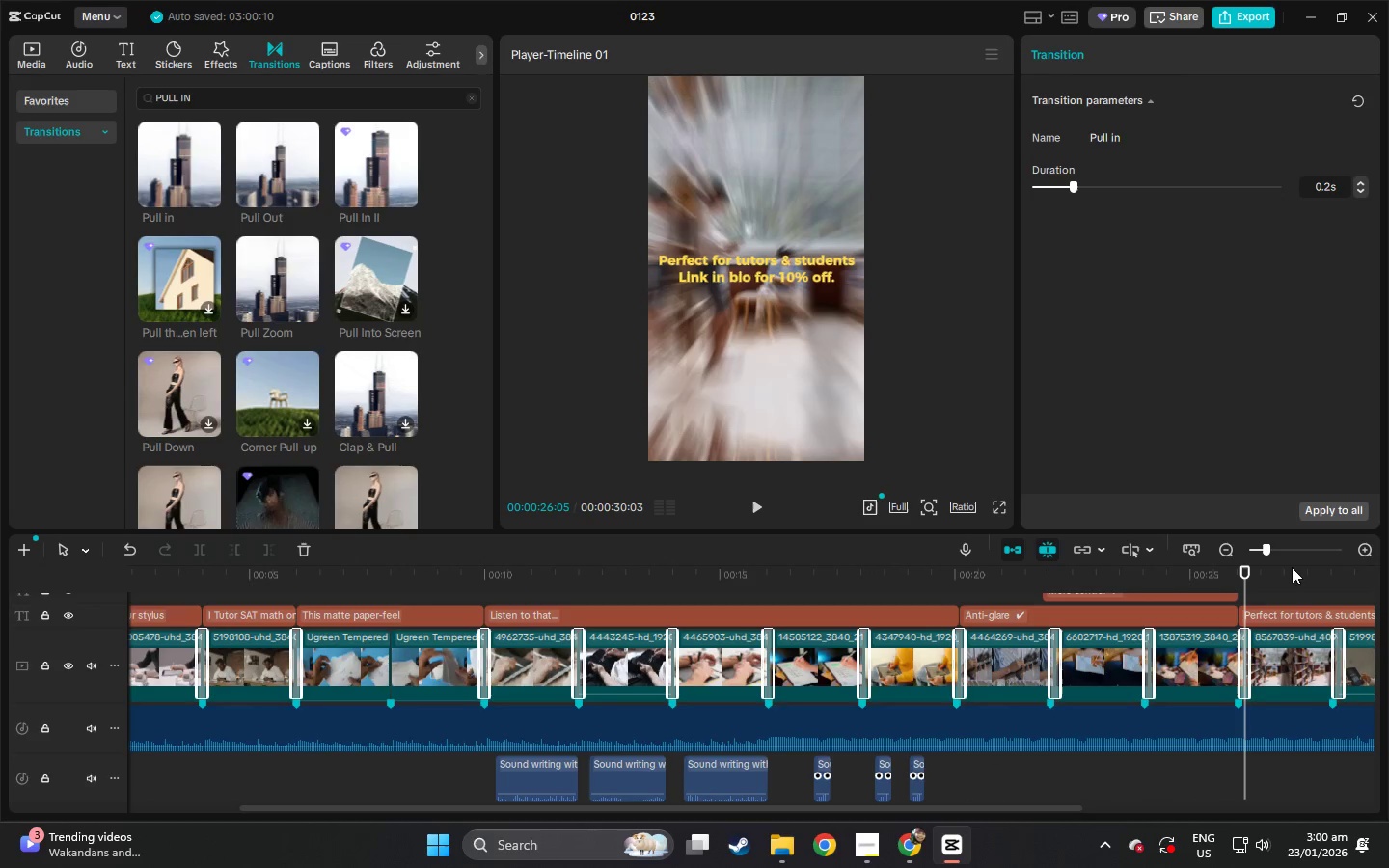 
left_click_drag(start_coordinate=[1292, 567], to_coordinate=[0, 631])
 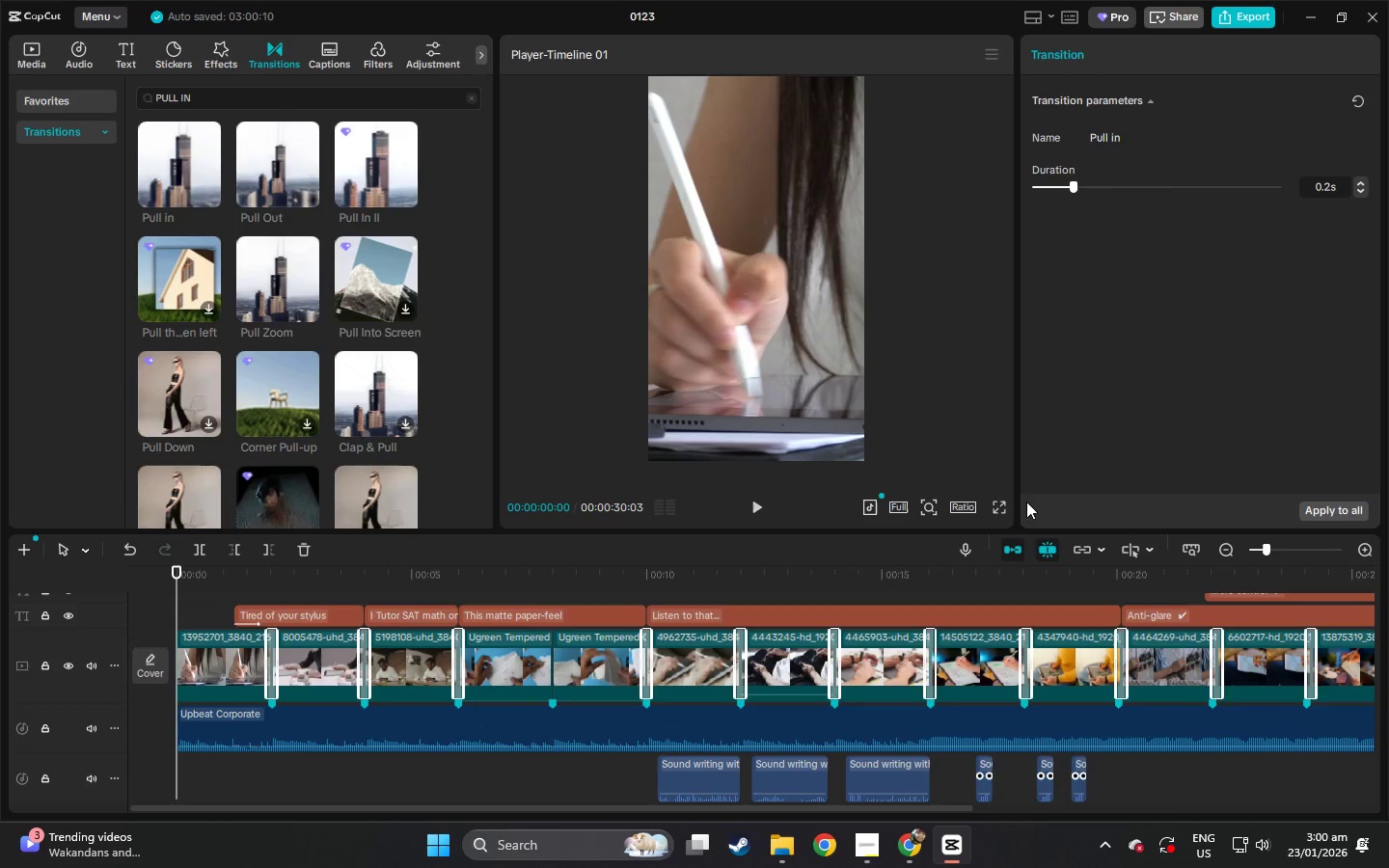 
left_click([990, 503])
 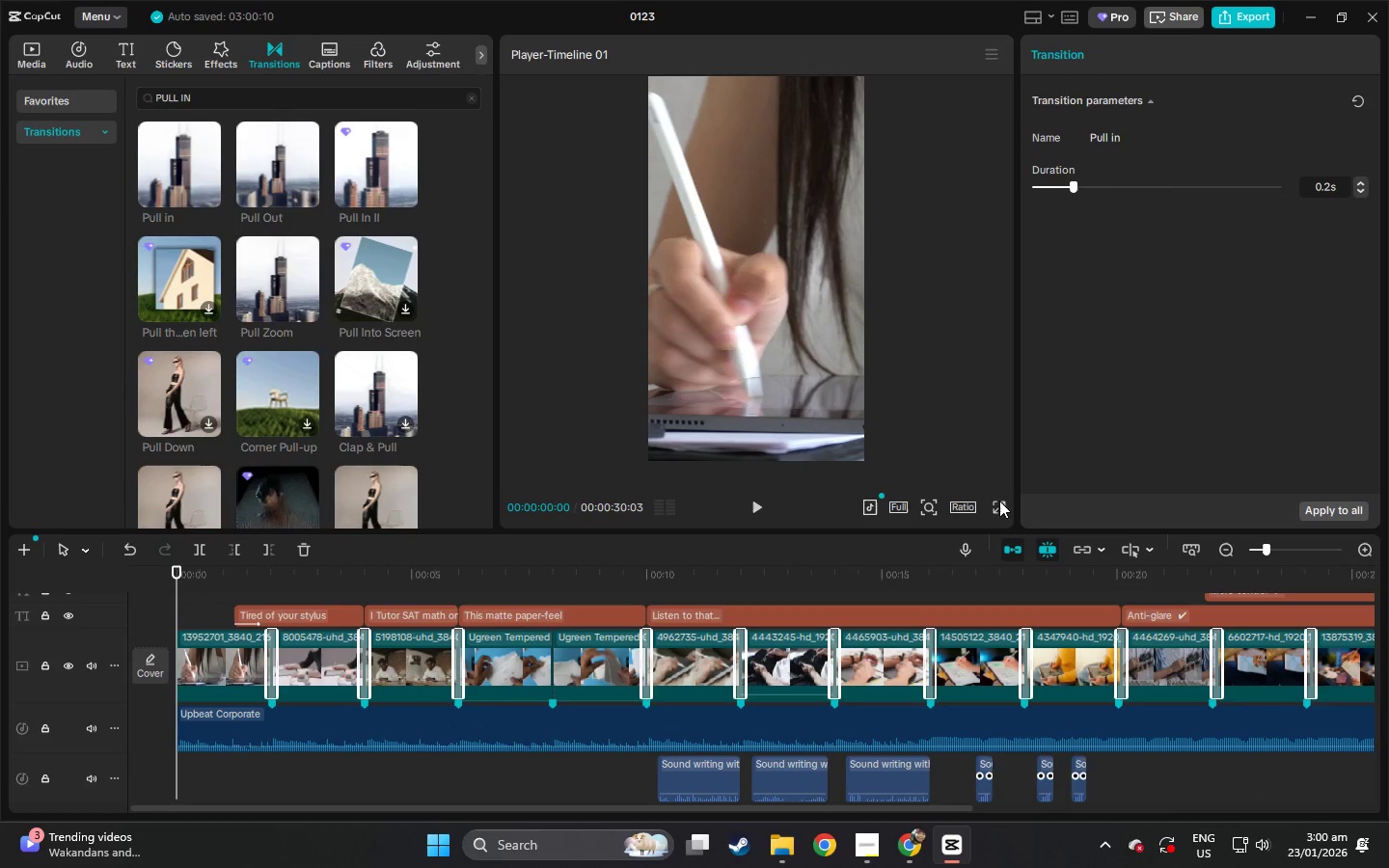 
left_click([1006, 511])
 